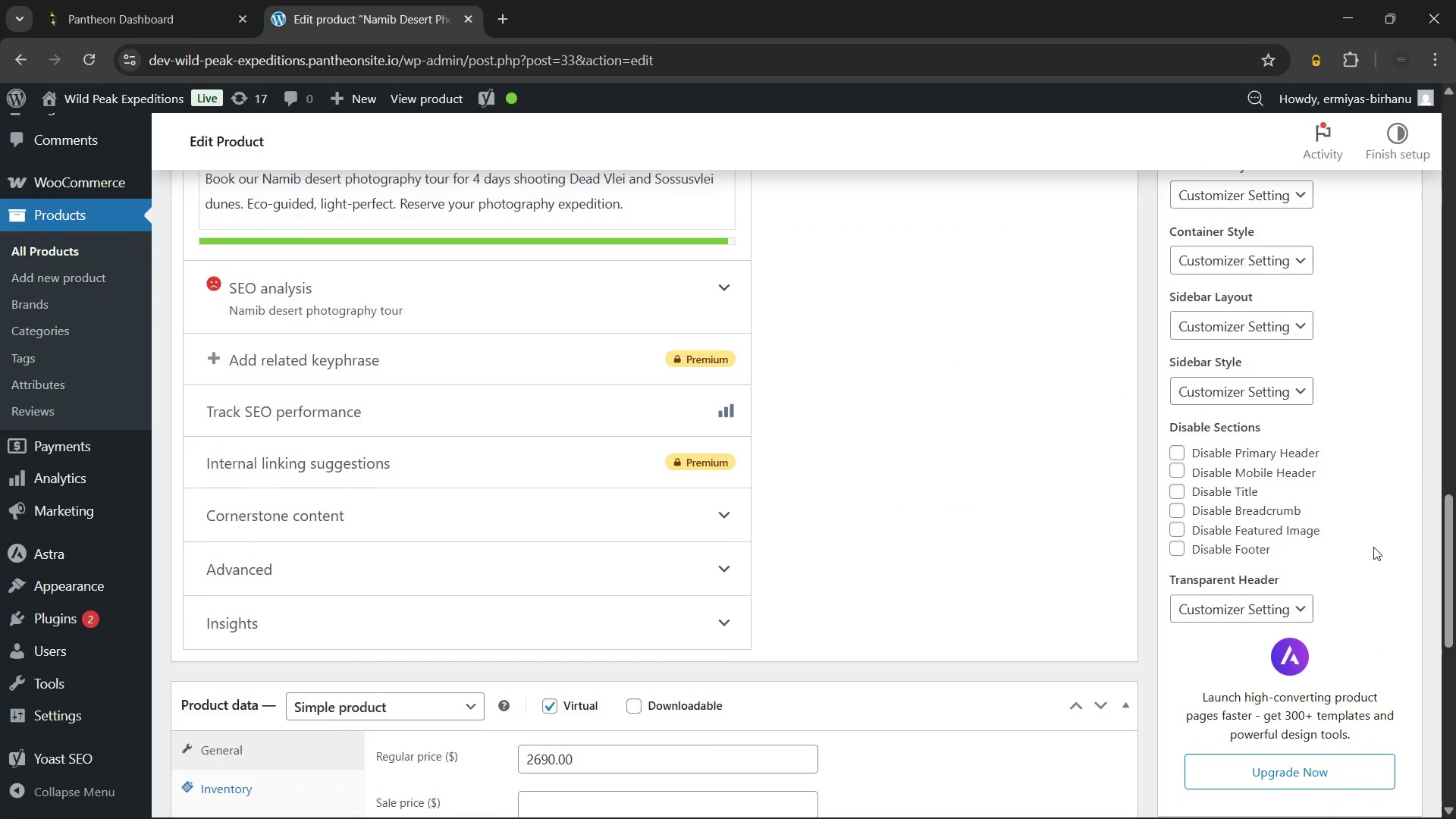 
left_click([312, 519])
 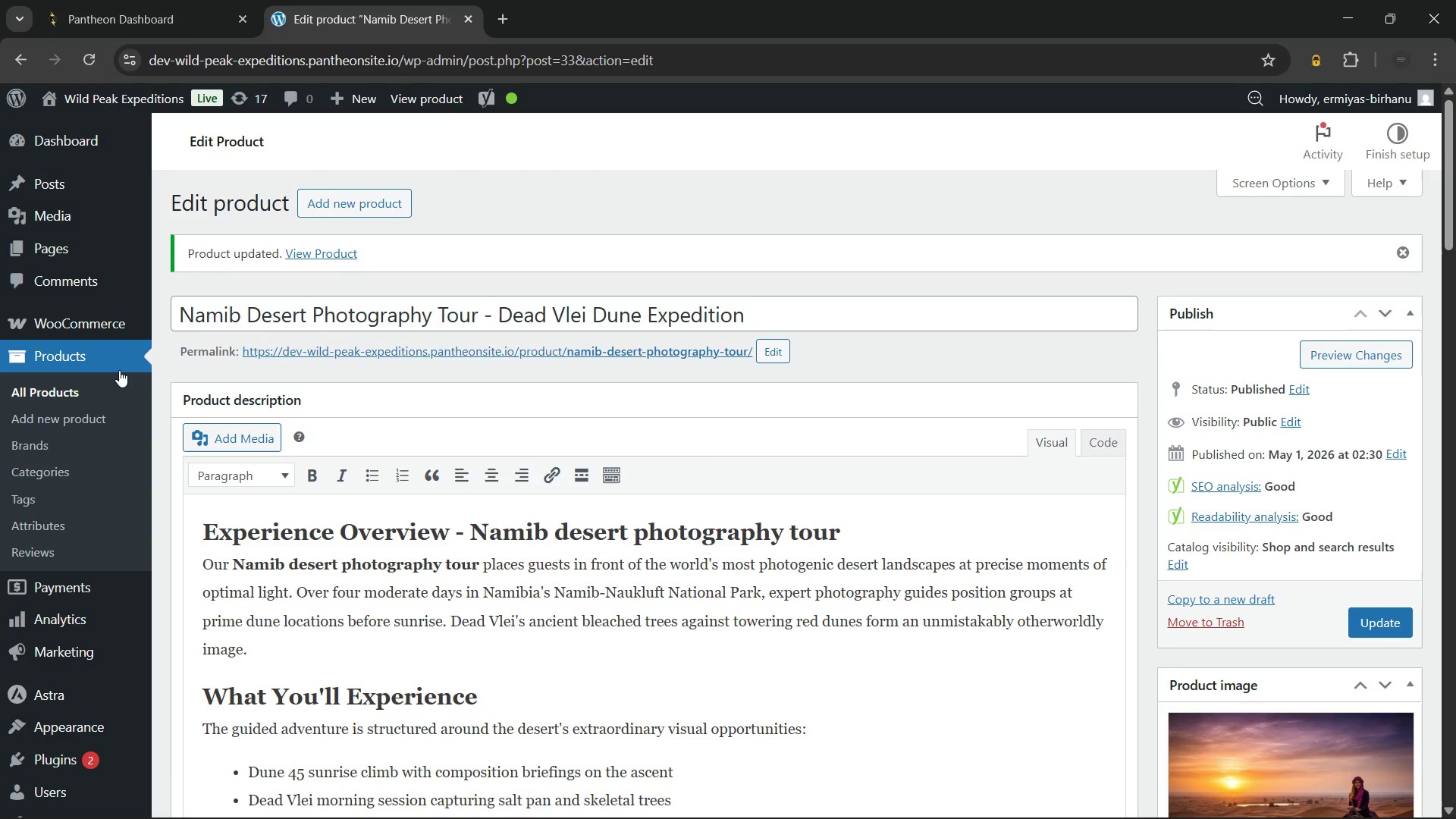 
left_click([65, 394])
 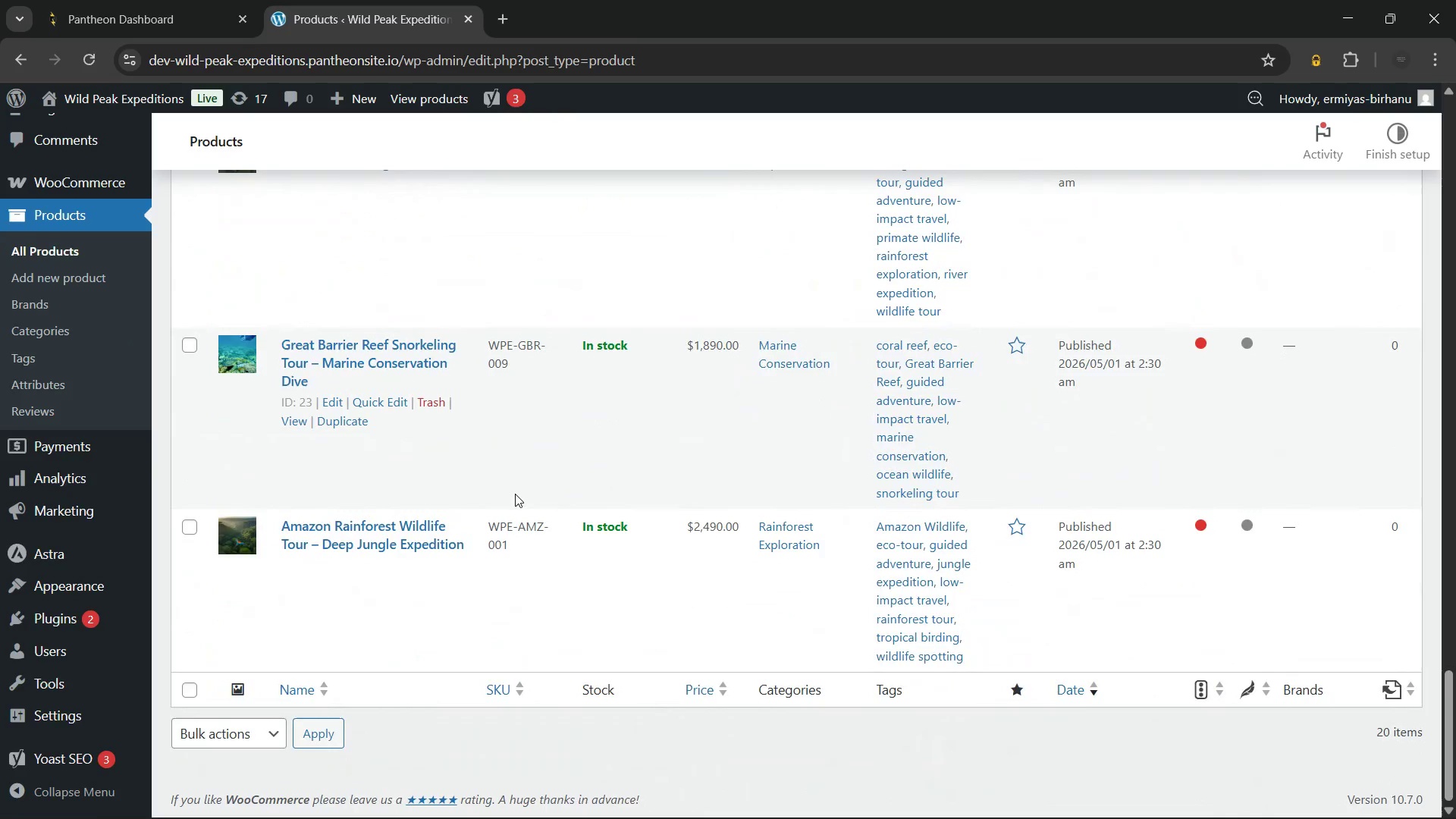 
wait(26.0)
 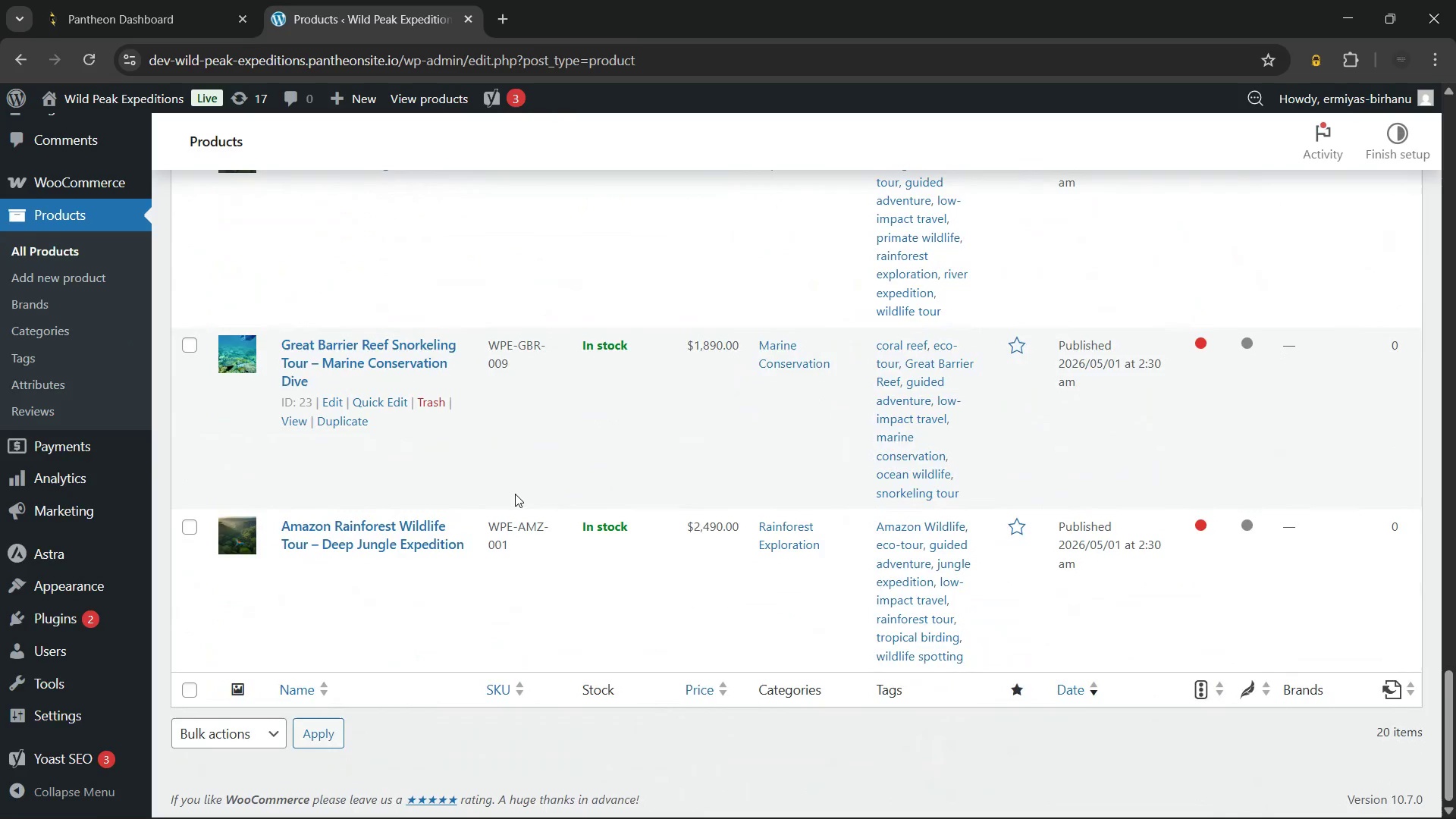 
left_click([347, 394])
 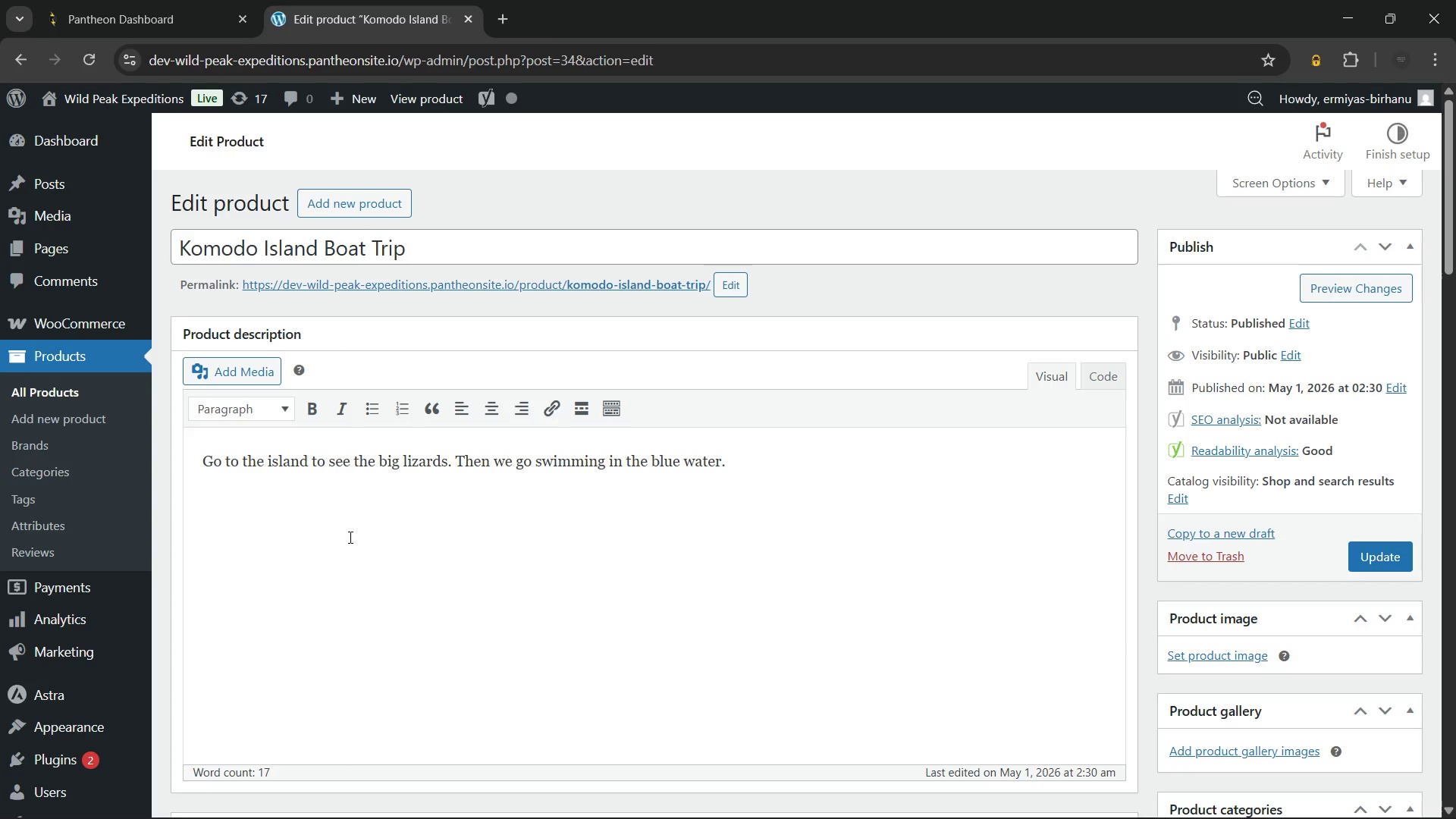 
wait(59.58)
 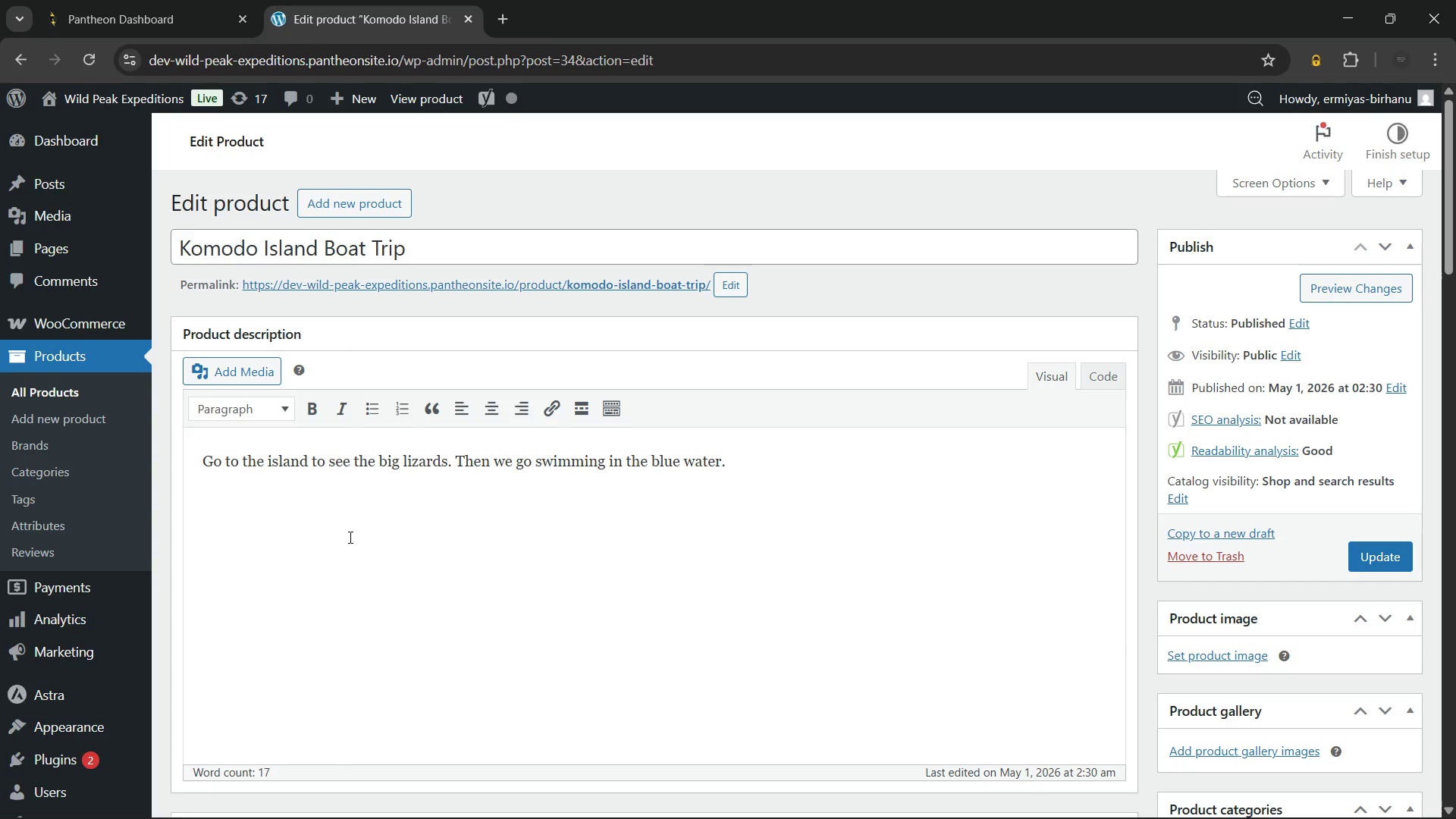 
key(Shift+K)
 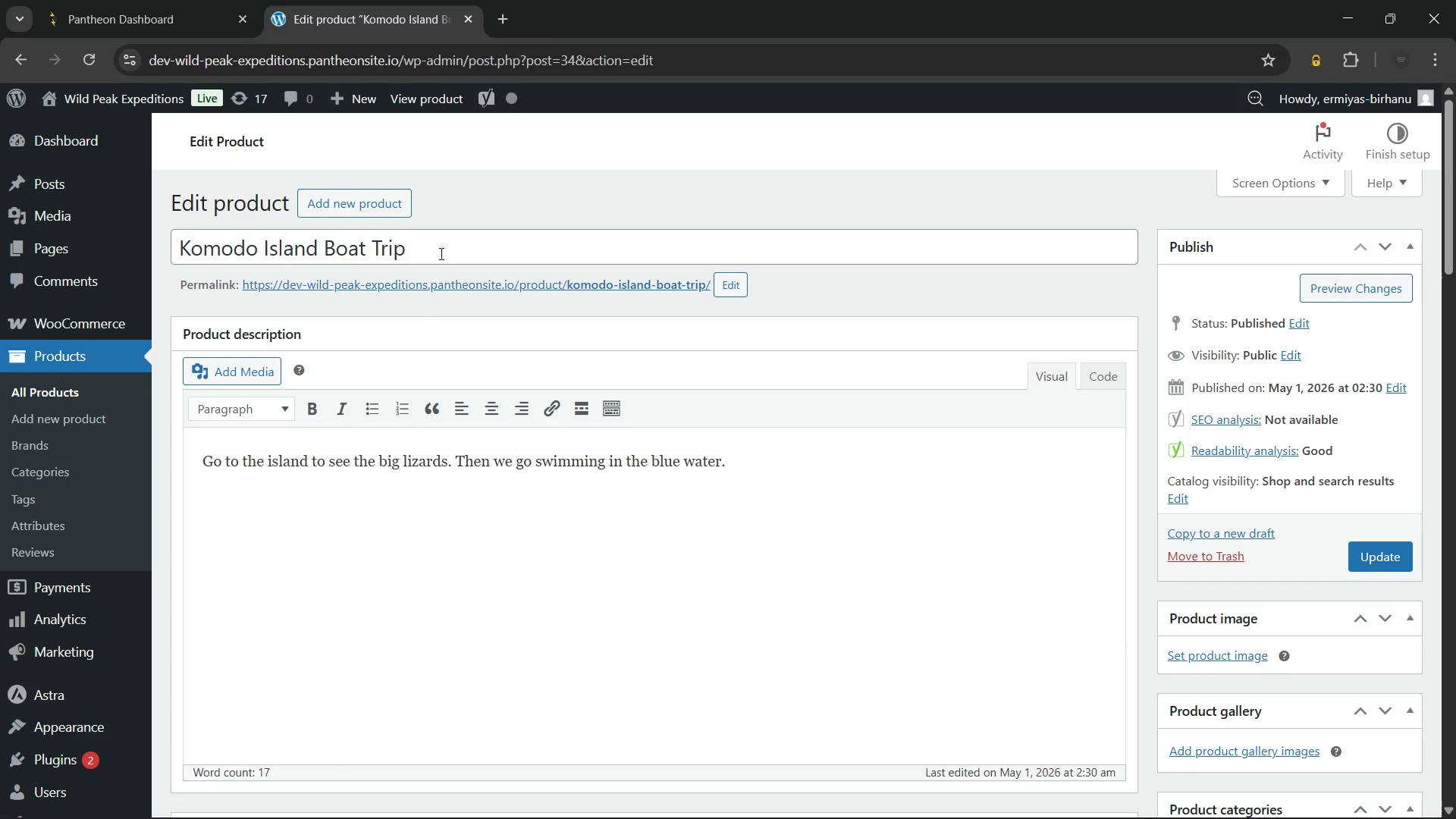 
left_click([453, 234])
 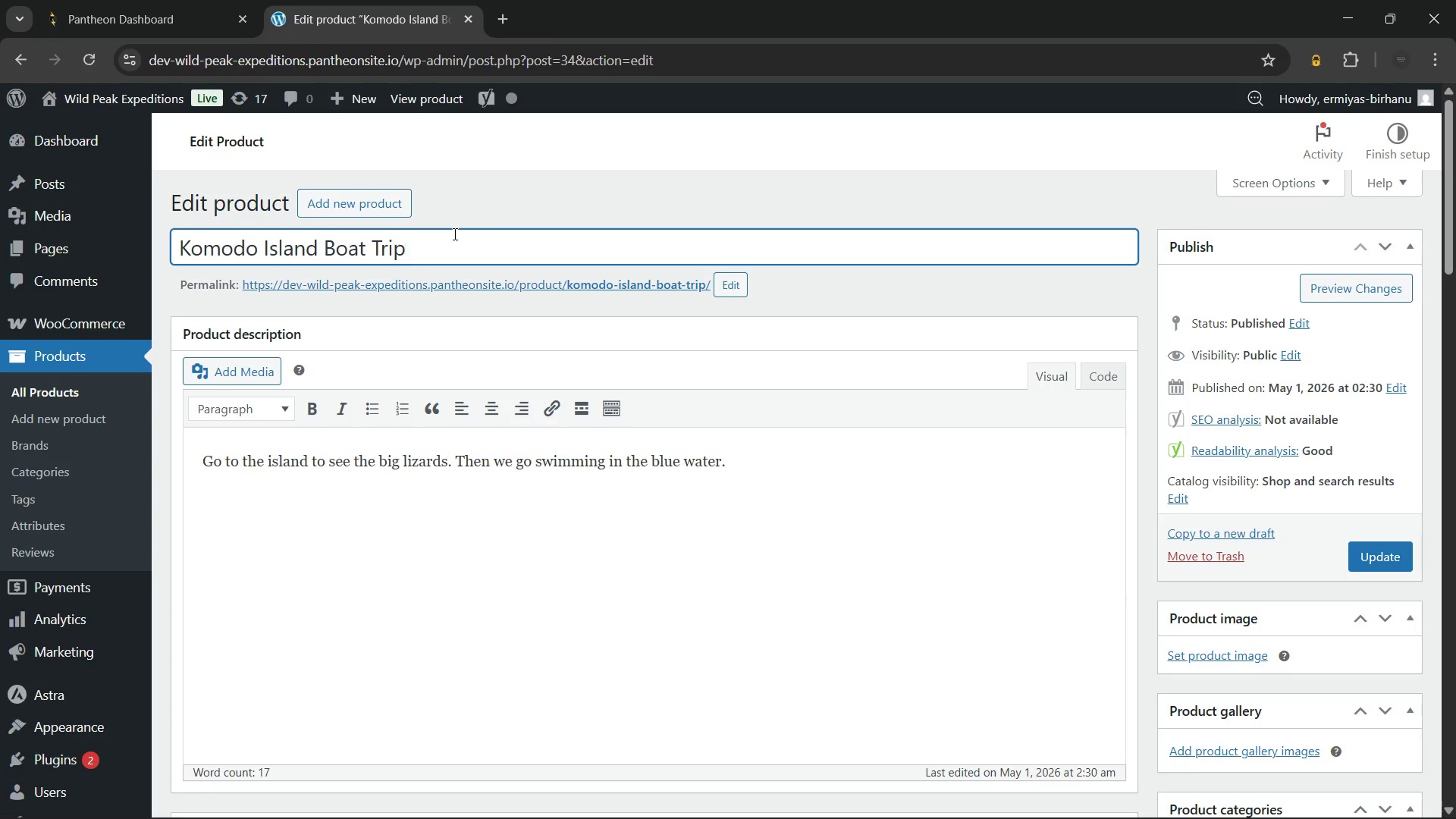 
hold_key(key=Backspace, duration=0.75)
 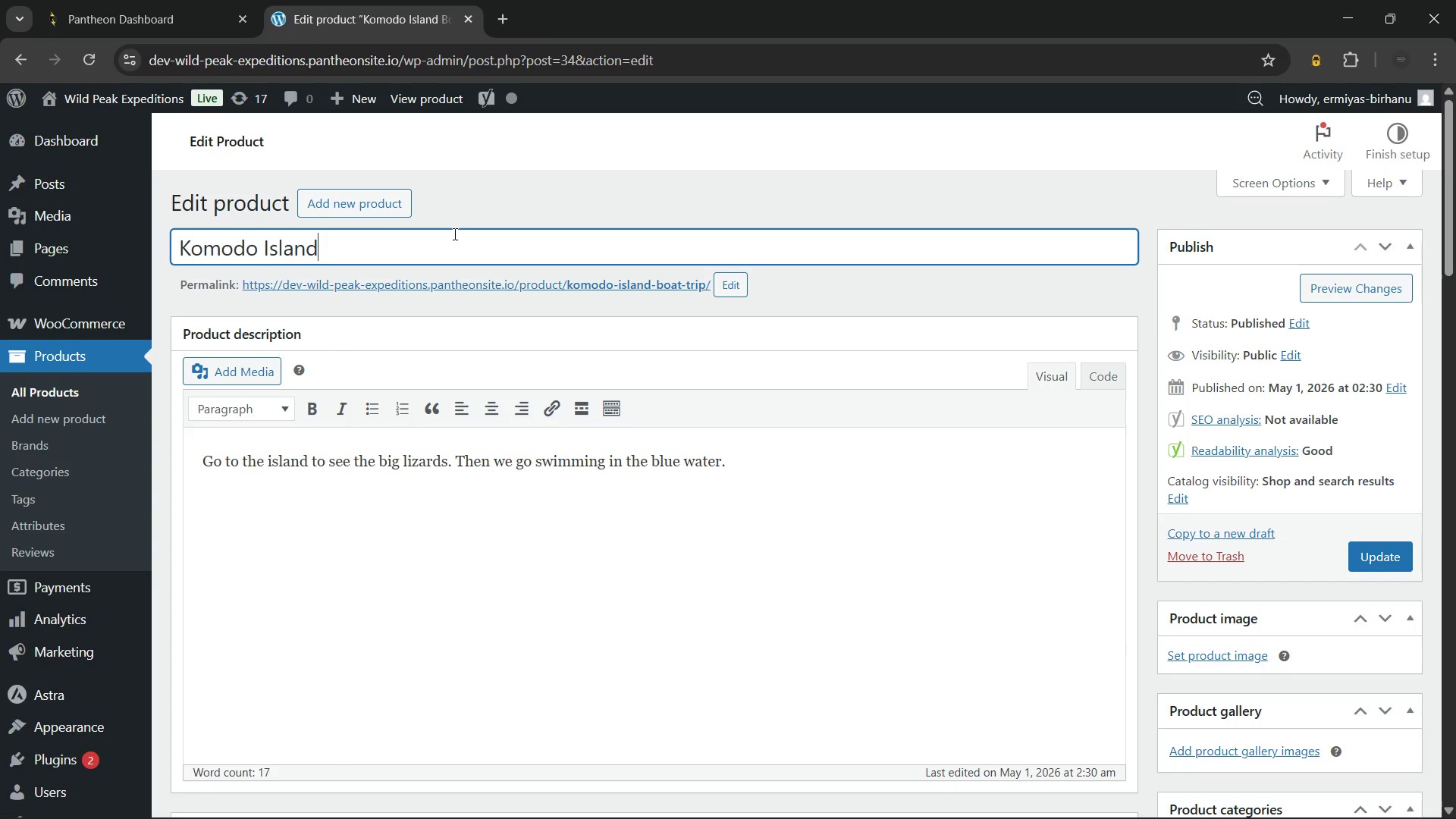 
key(Space)
 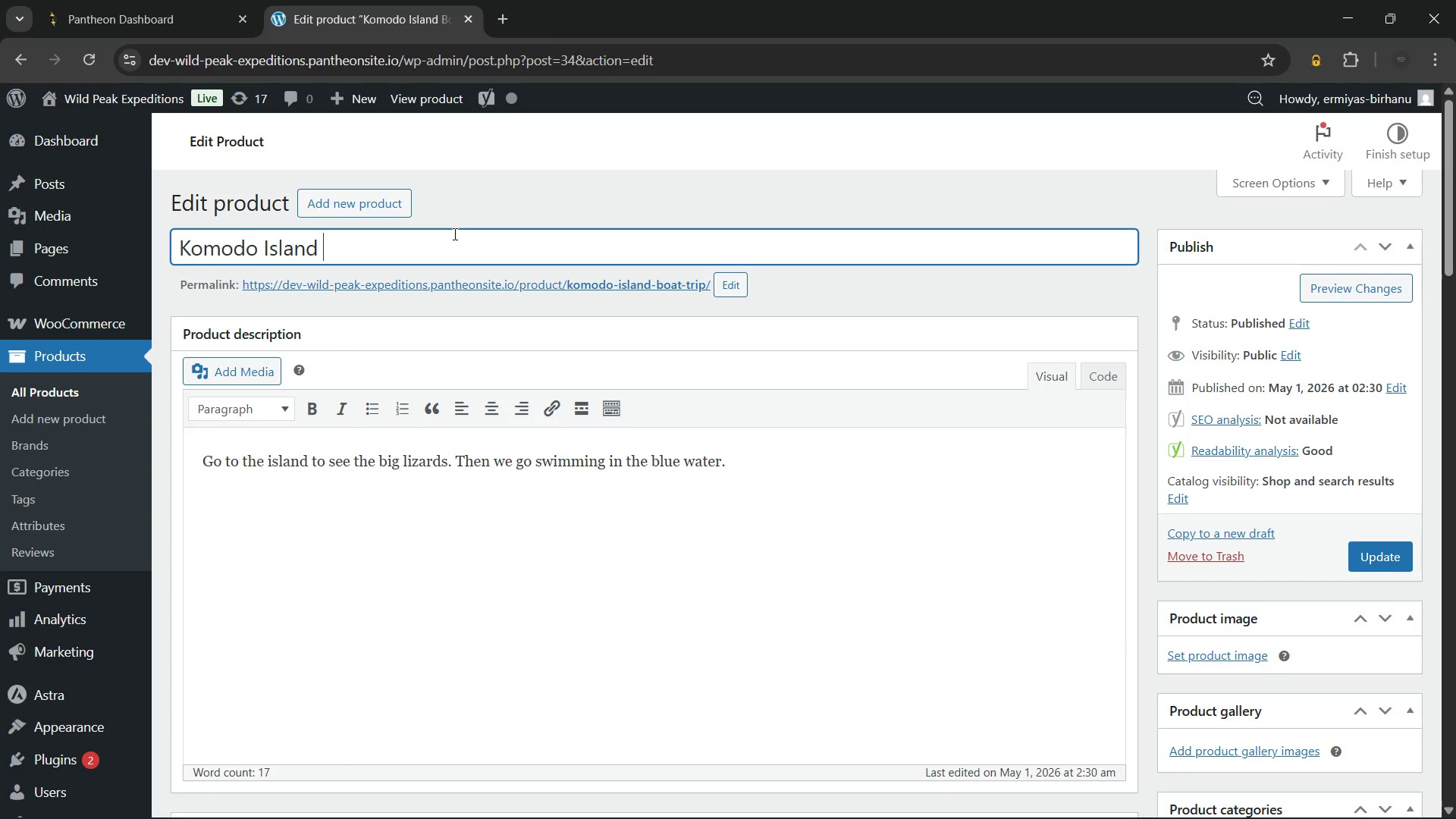 
key(Shift+W)
 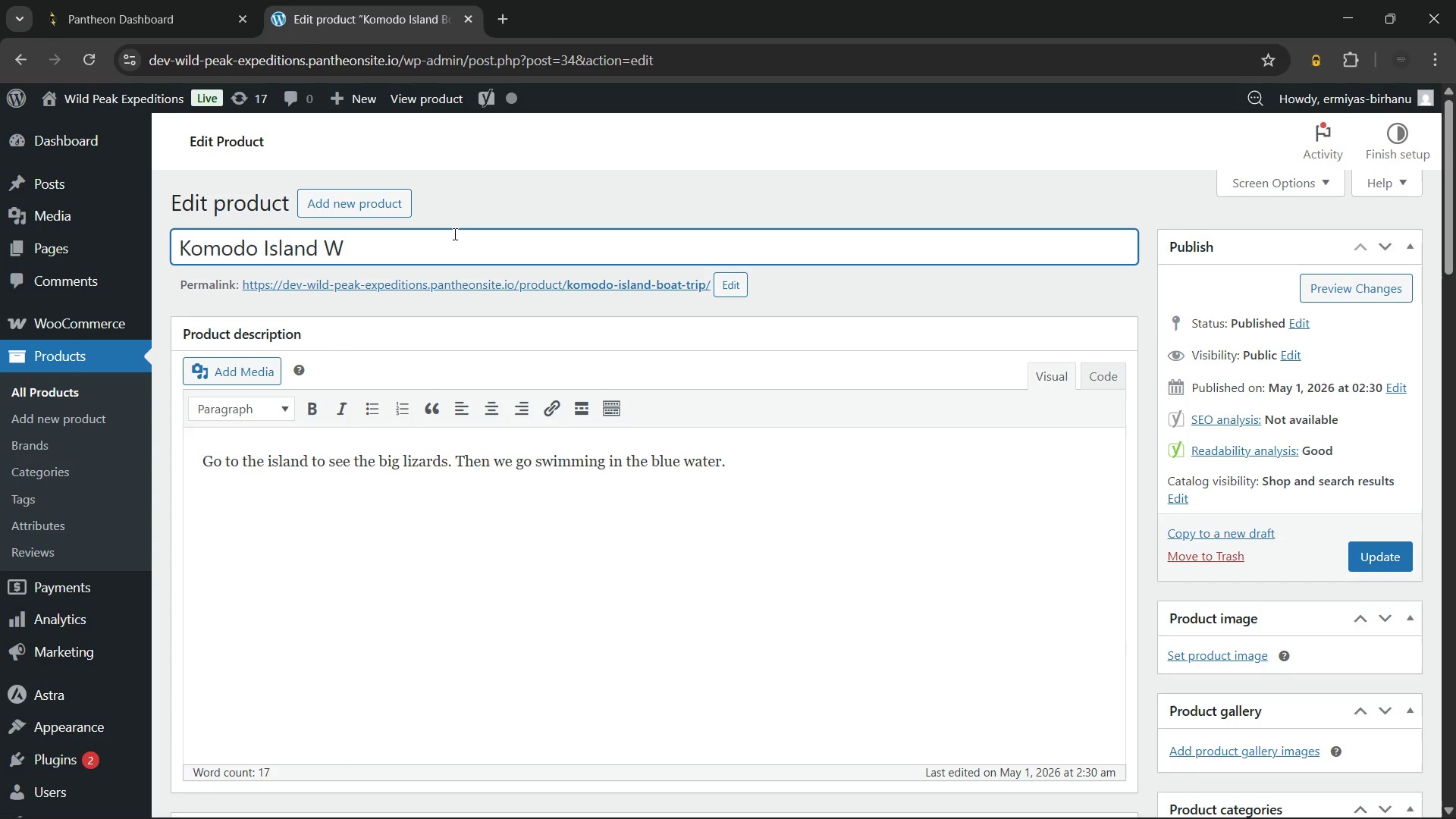 
type(ildlife Boat Tour)
 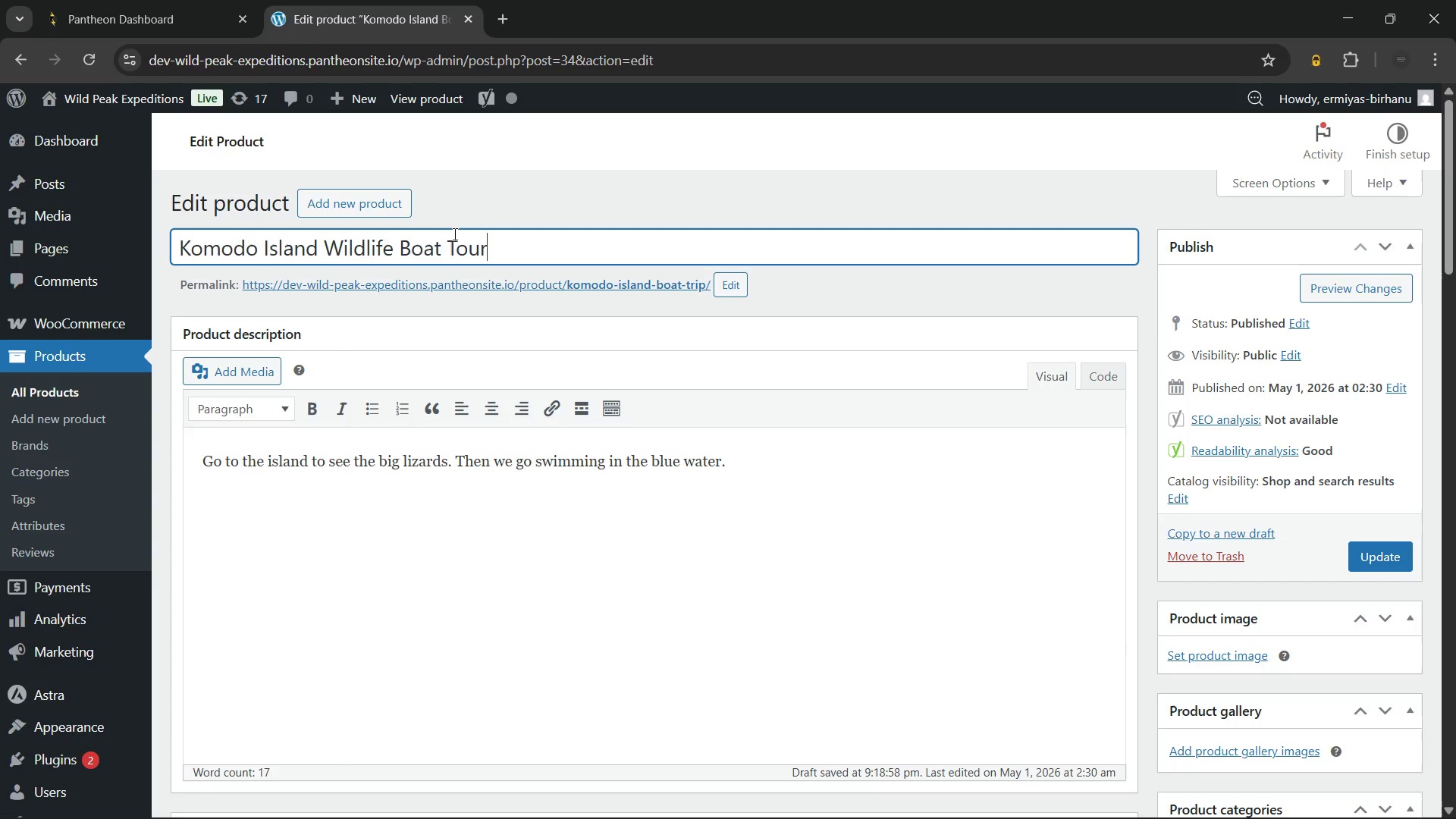 
wait(11.22)
 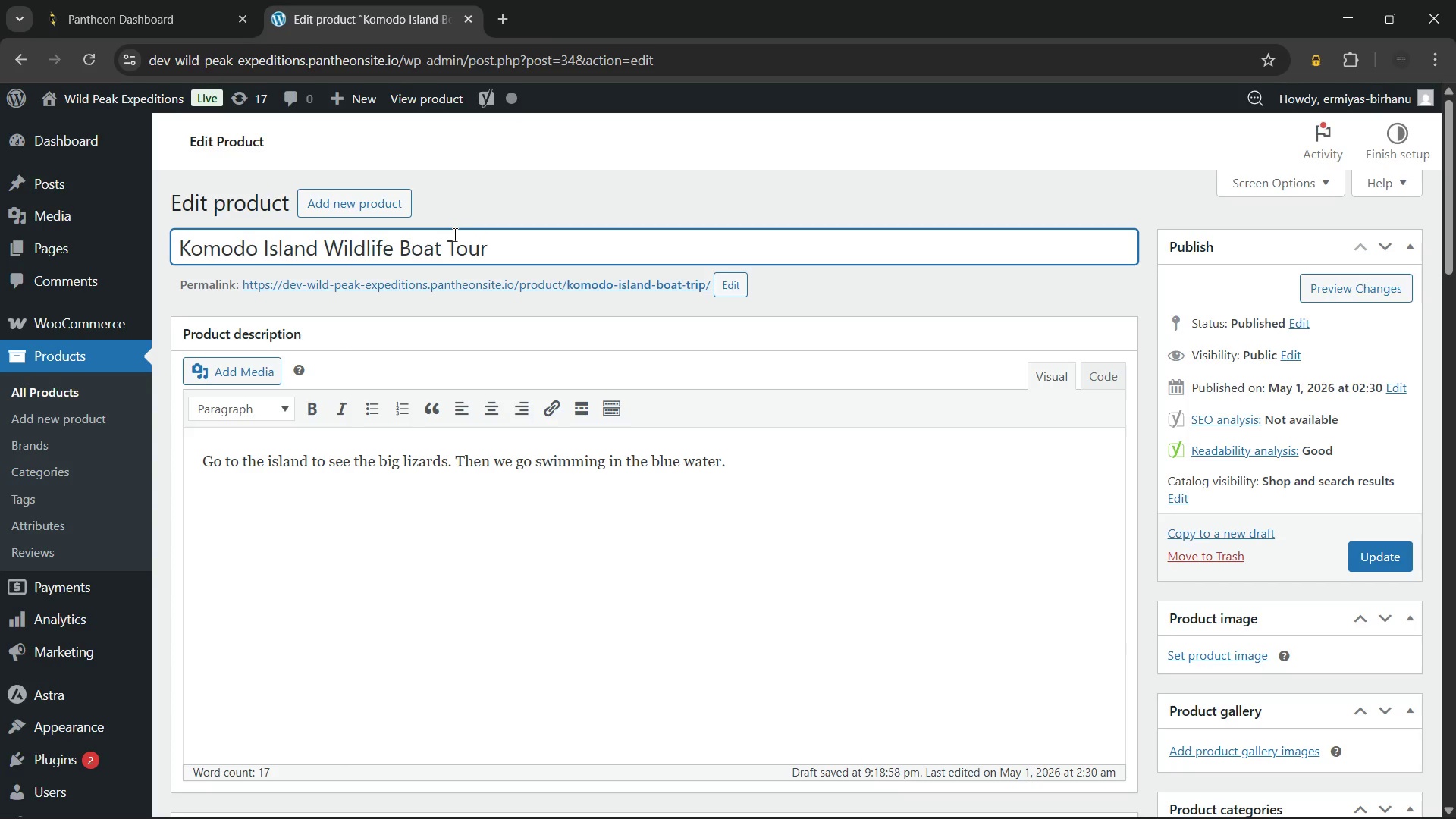 
type( - Dragon and Marine Safari)
 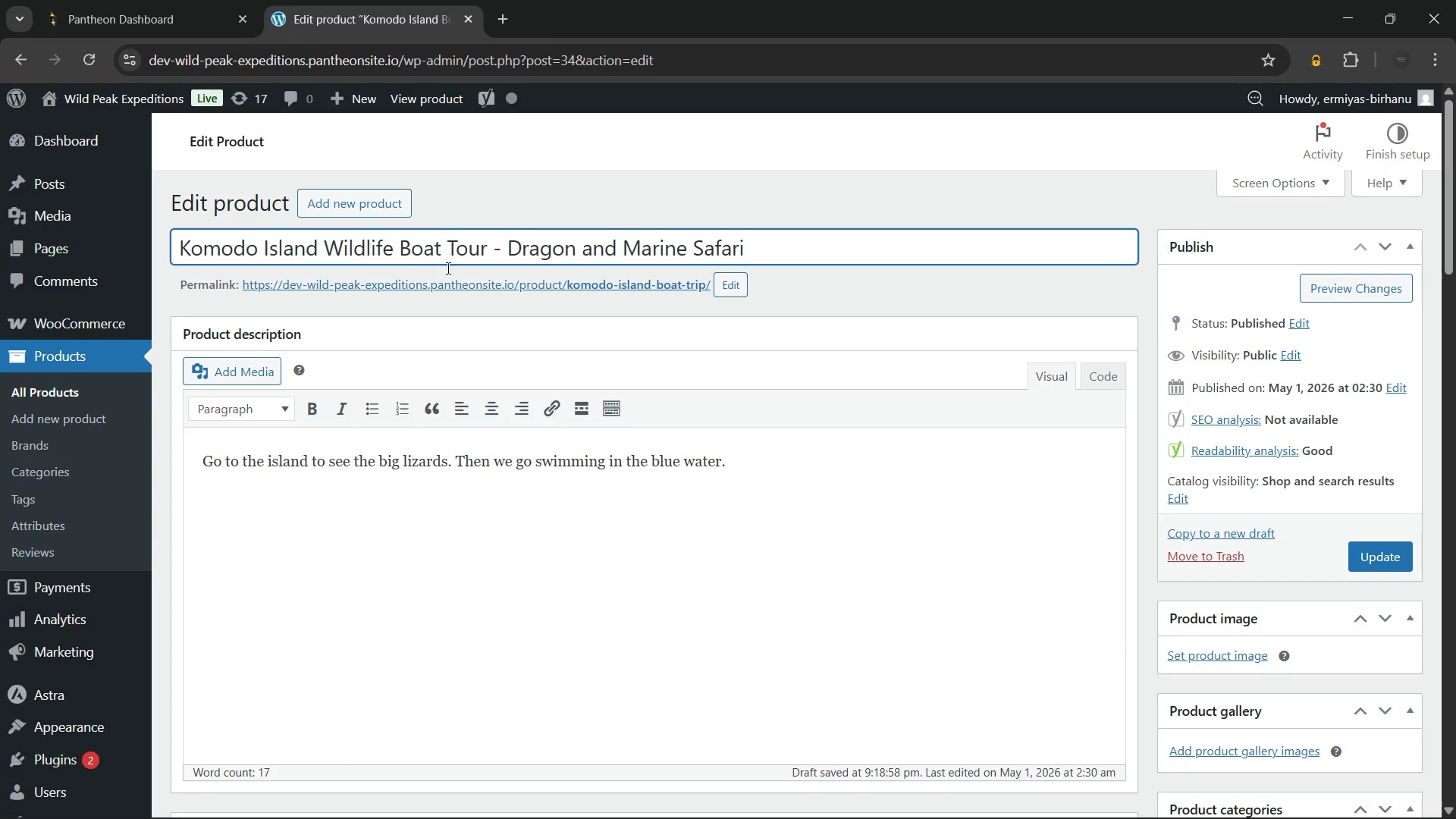 
left_click([643, 477])
 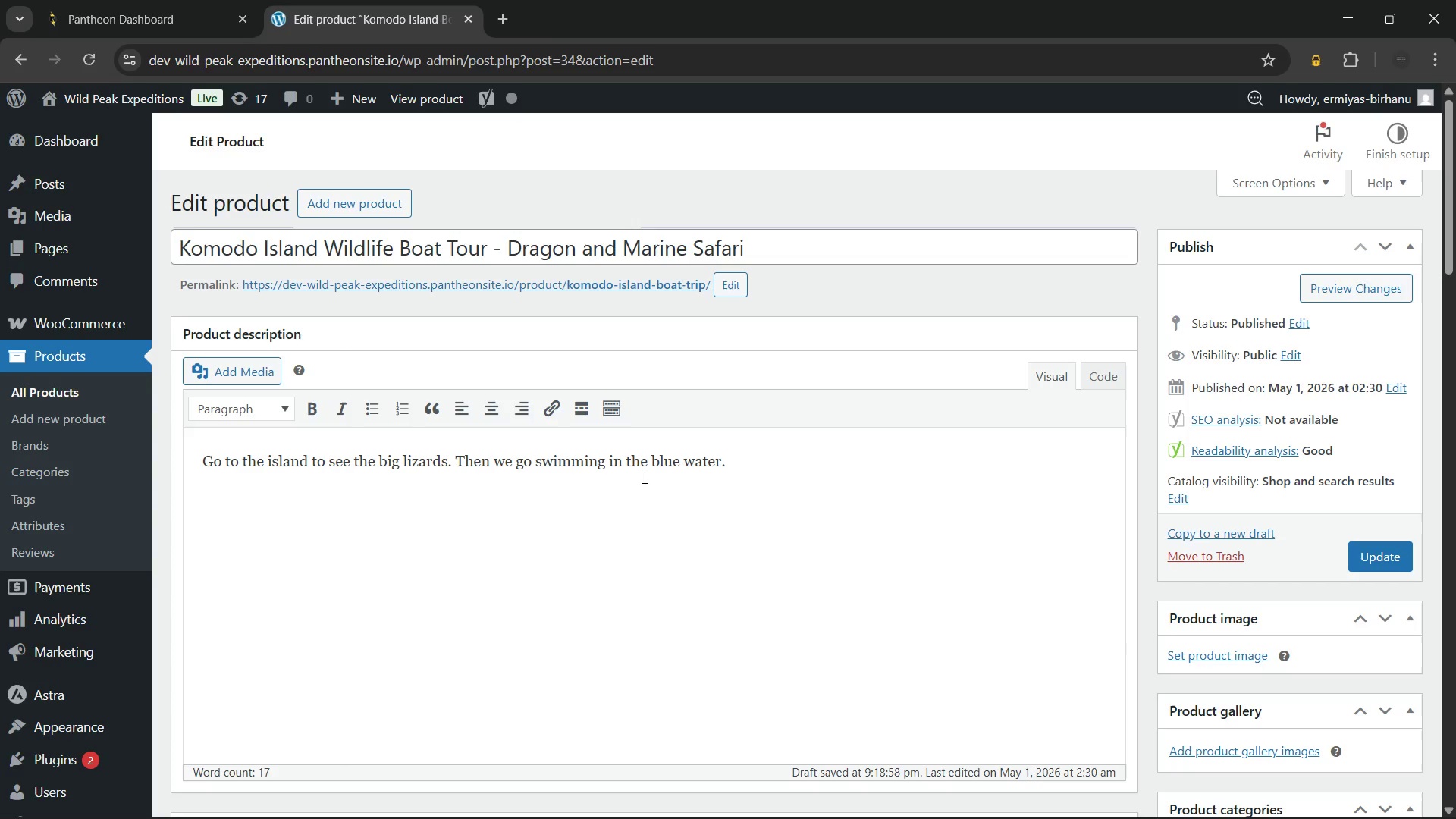 
key(Control+A)
 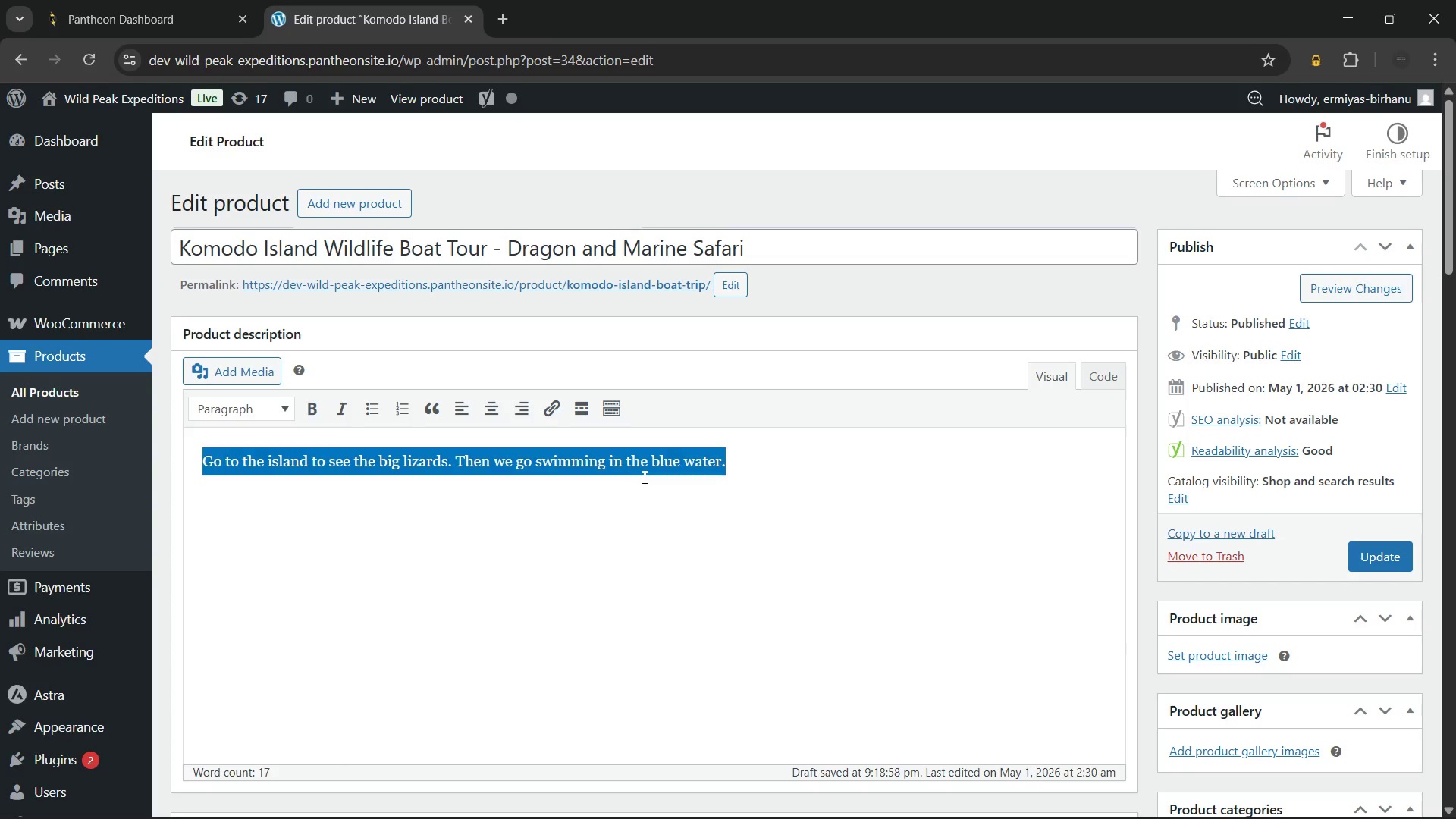 
key(Backspace)
 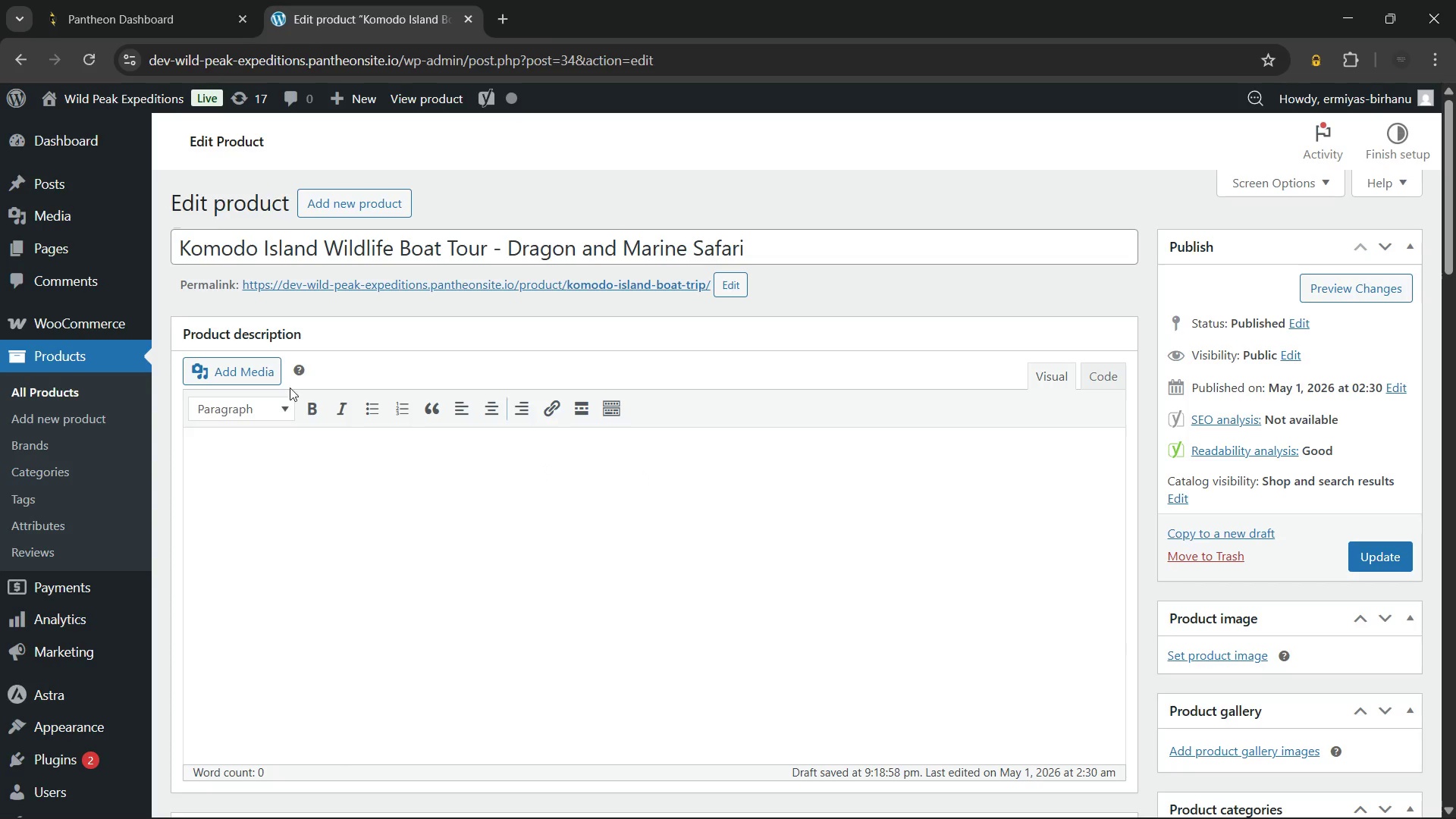 
left_click([268, 419])
 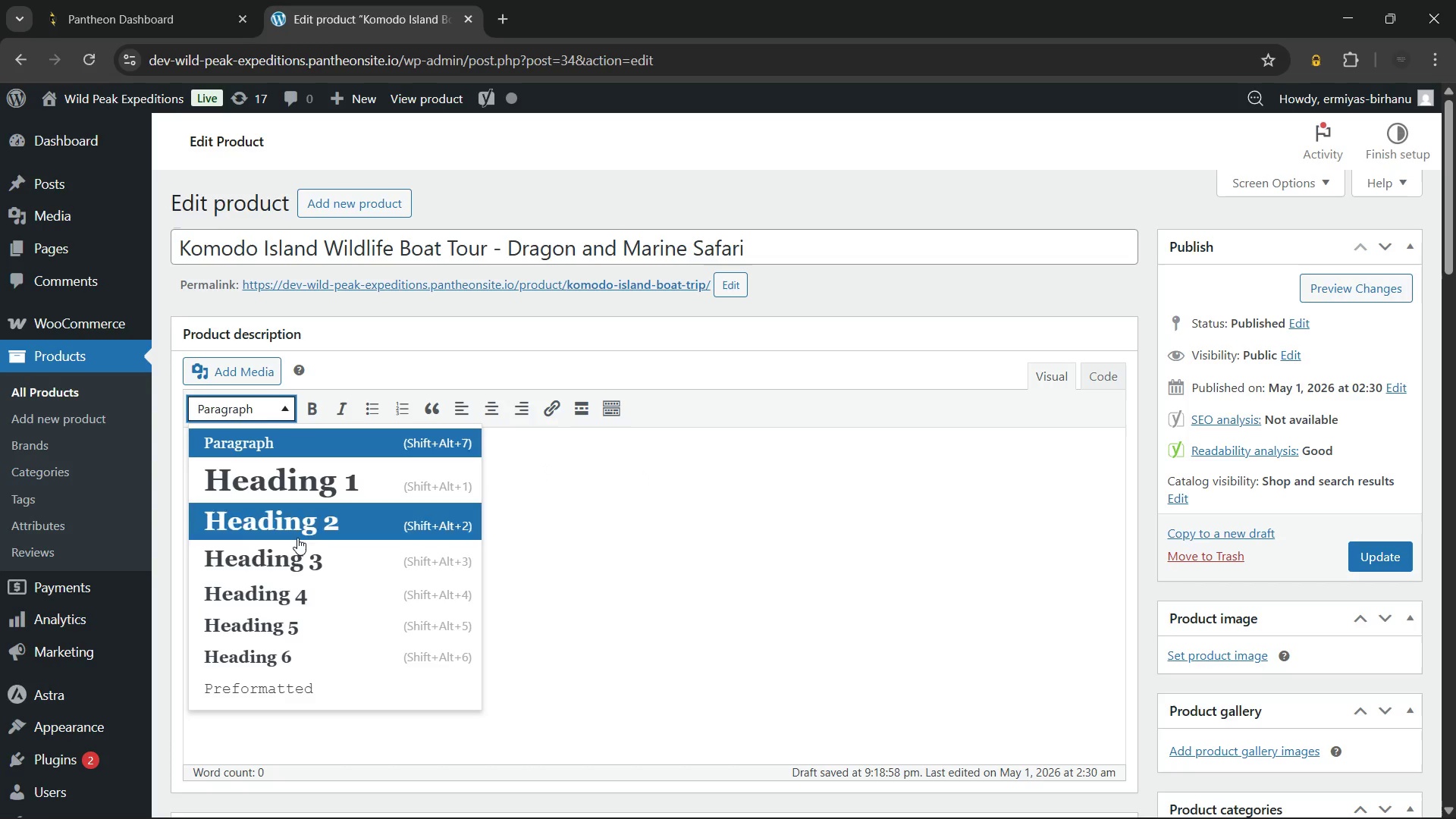 
left_click([300, 546])
 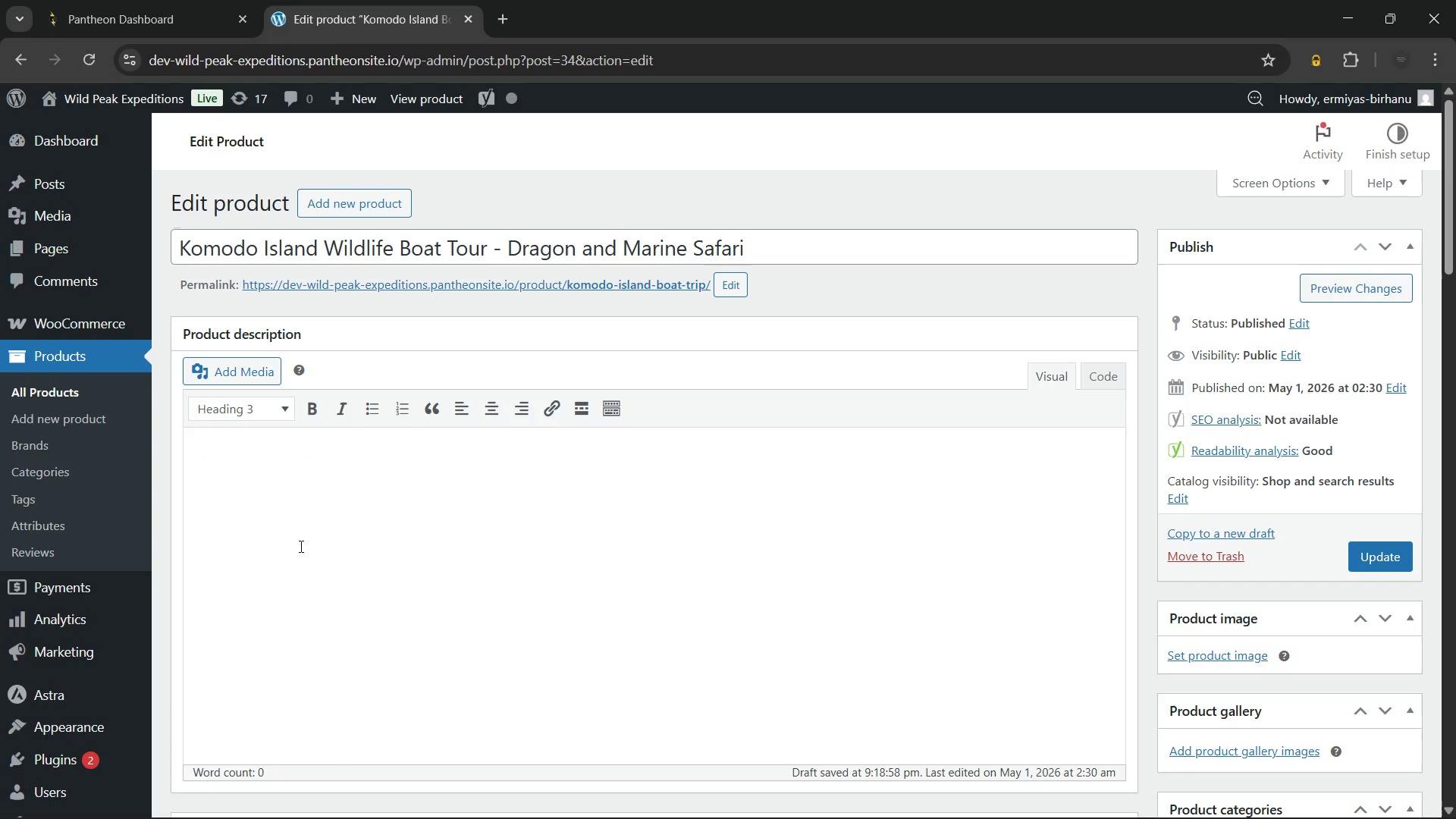 
type(Experience Overview)
 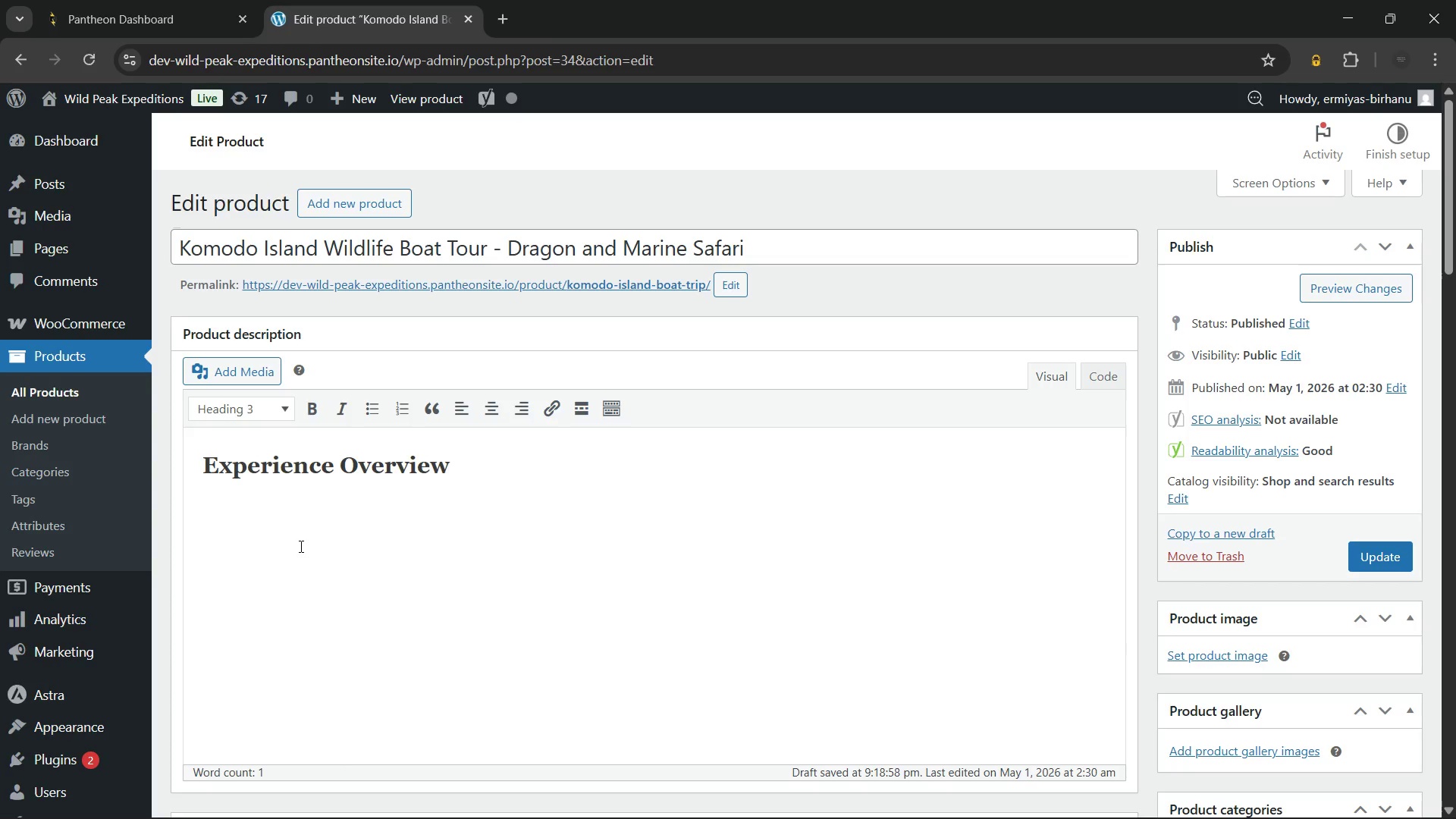 
key(Enter)
 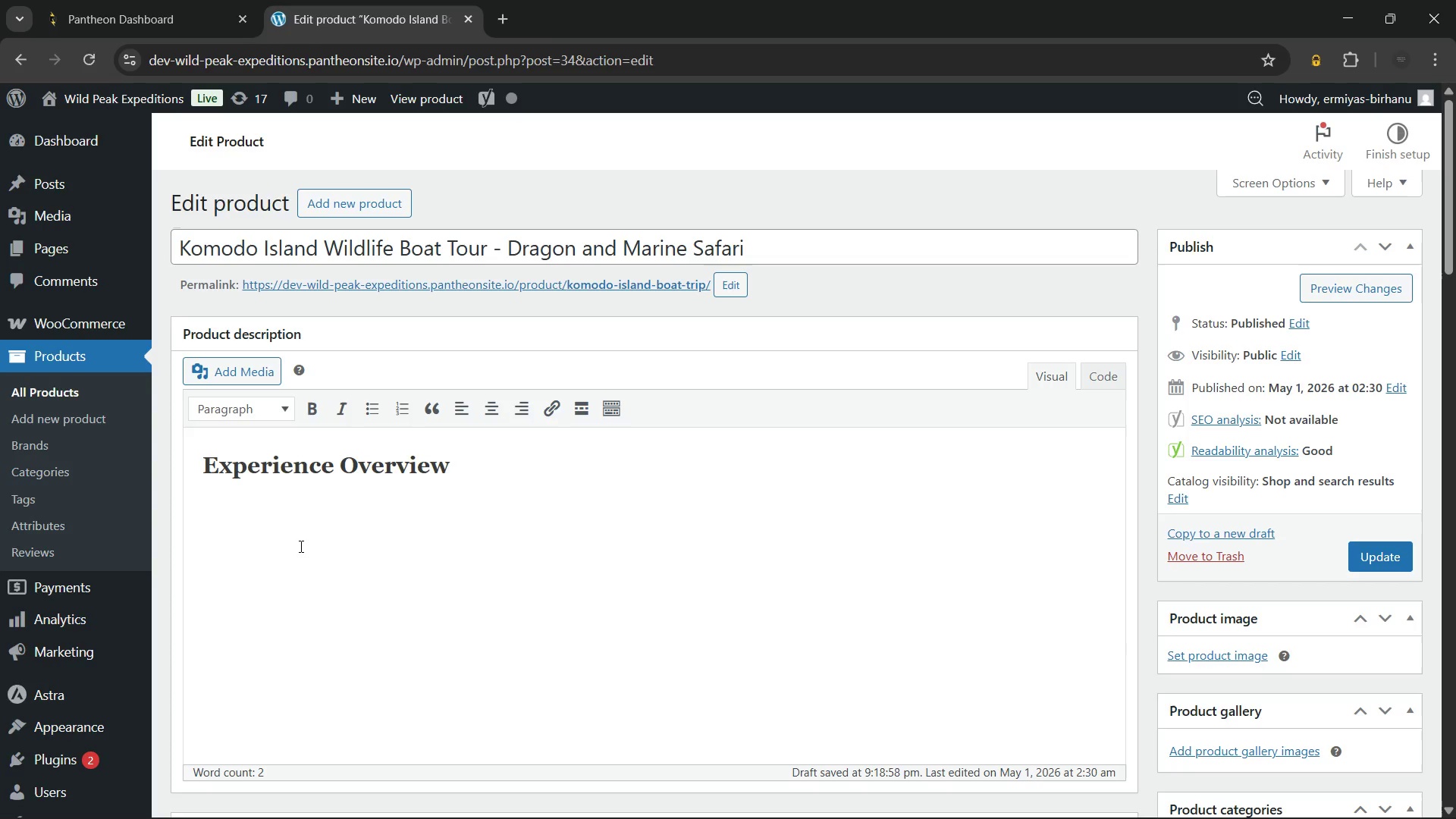 
wait(20.67)
 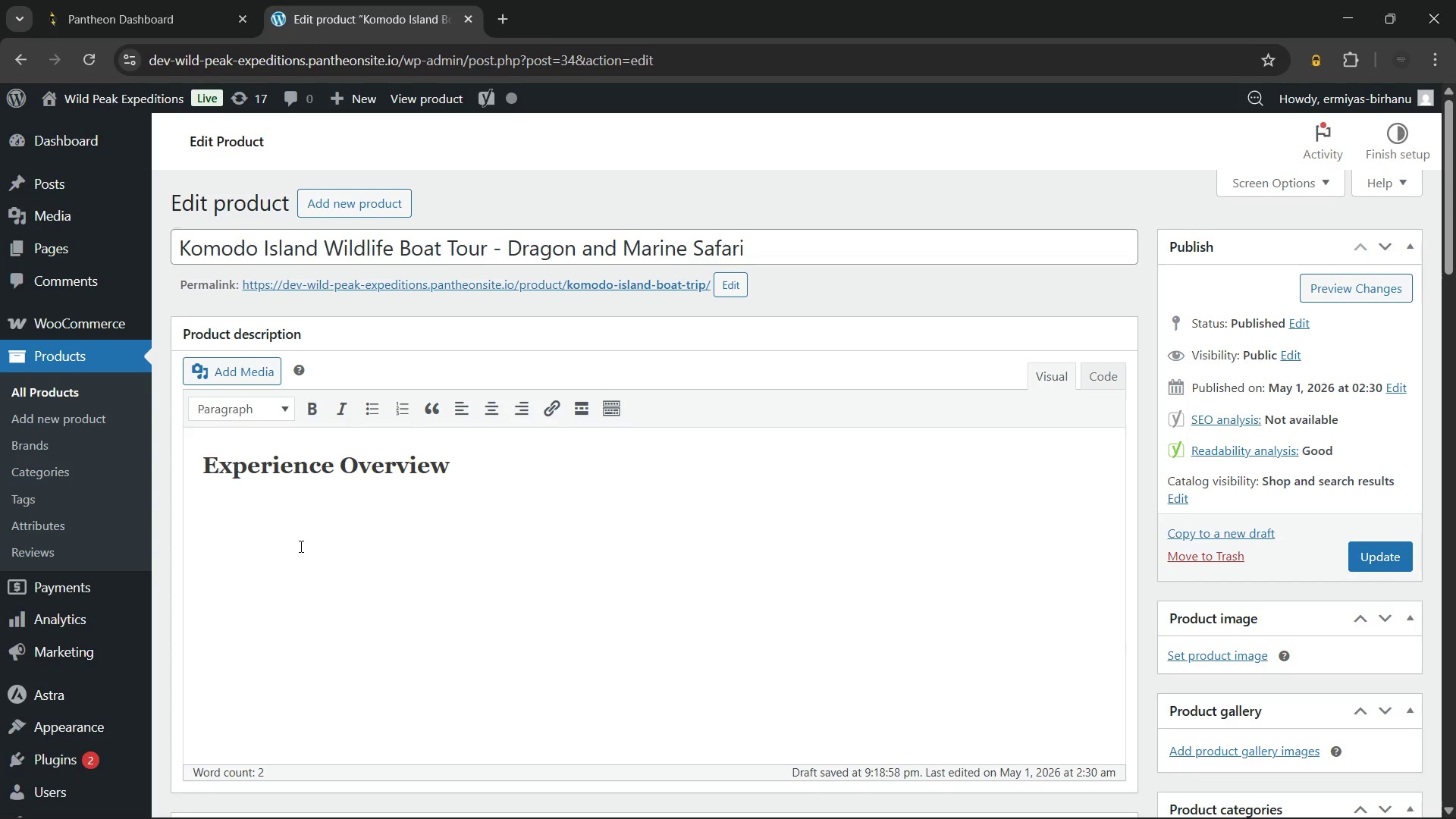 
type(Our )
 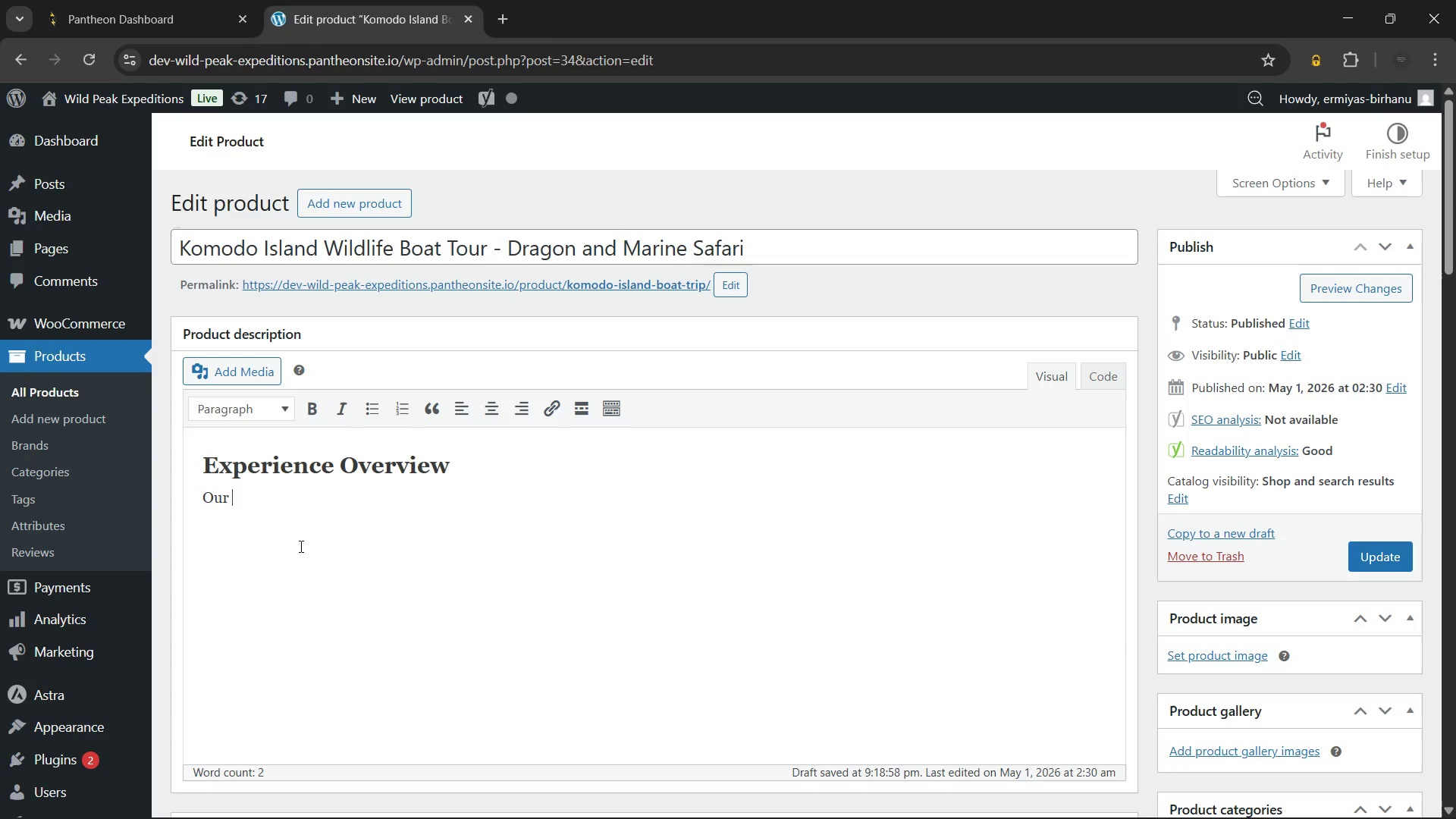 
key(Control+B)
 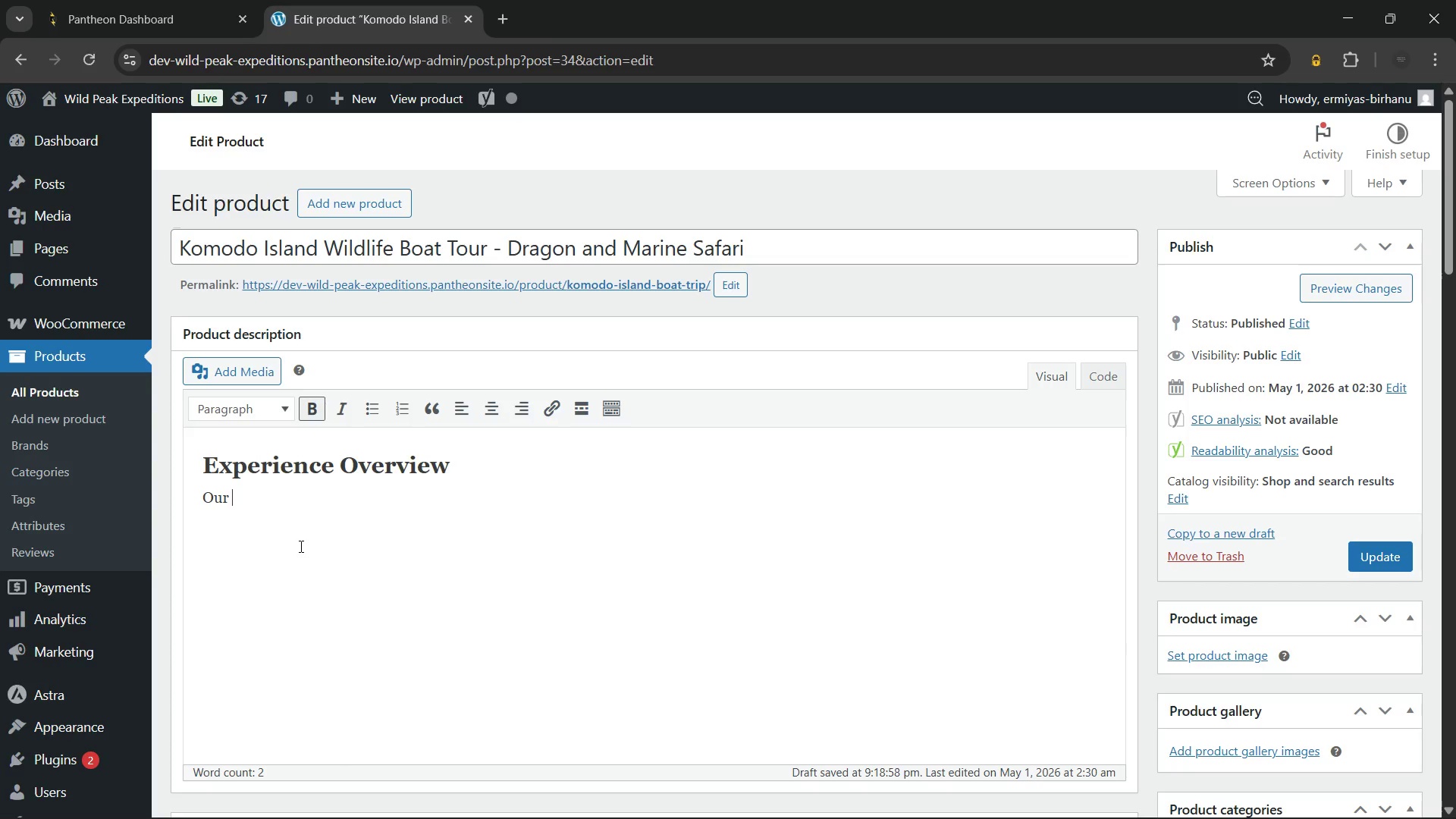 
type(Komodo Island boat tour )
 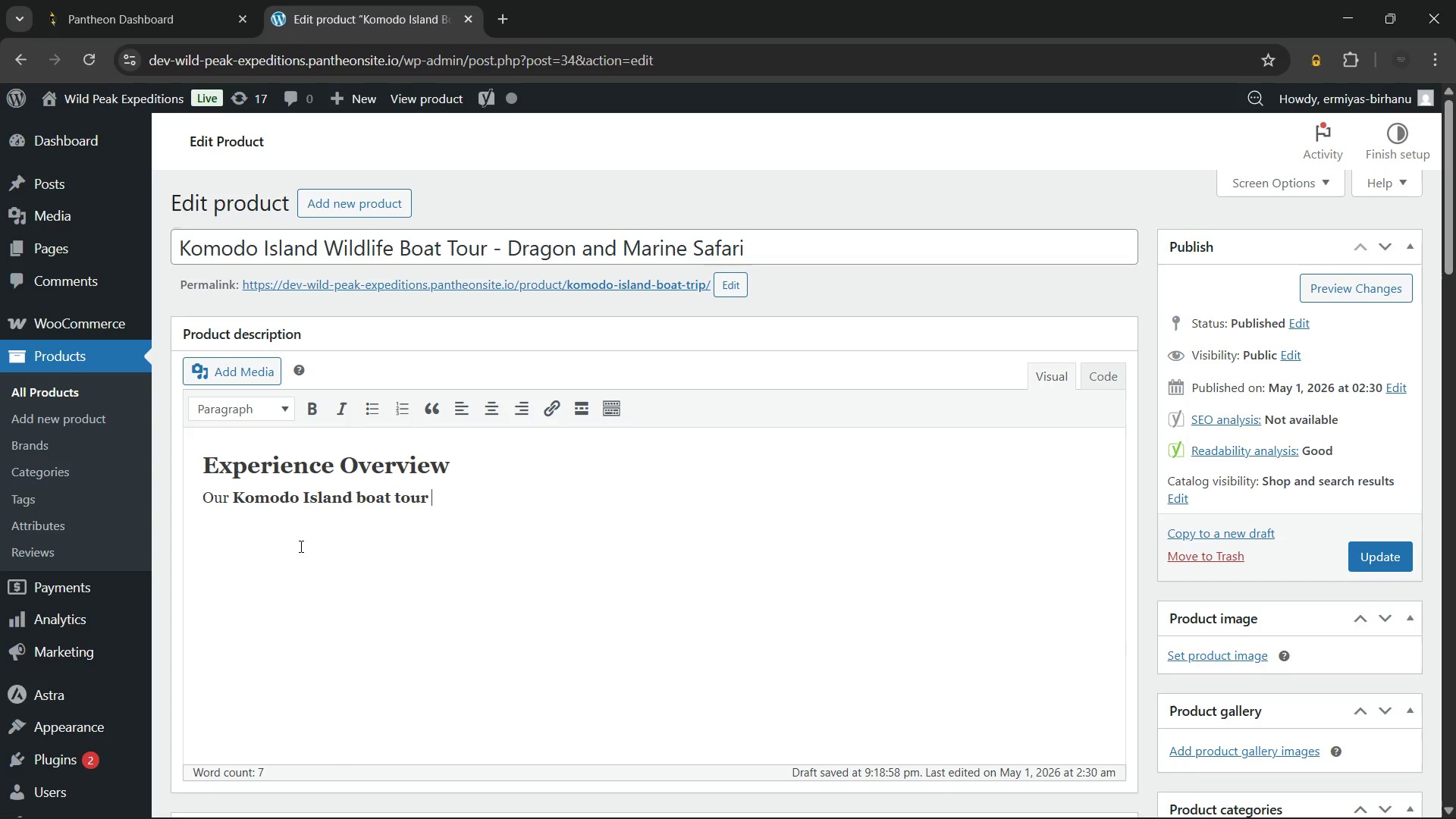 
key(Control+B)
 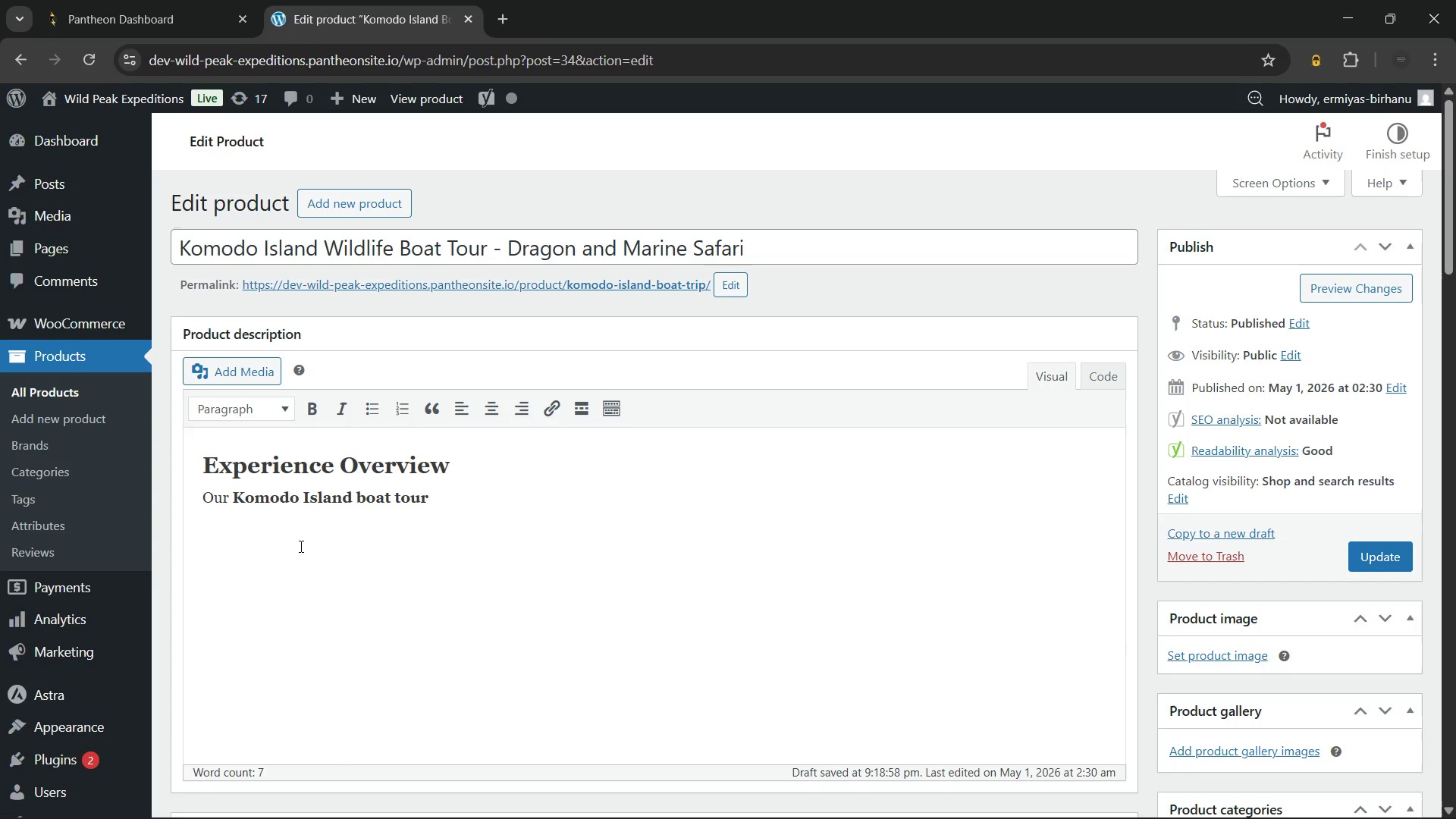 
type( delivers)
key(Backspace)
key(Backspace)
type( )
 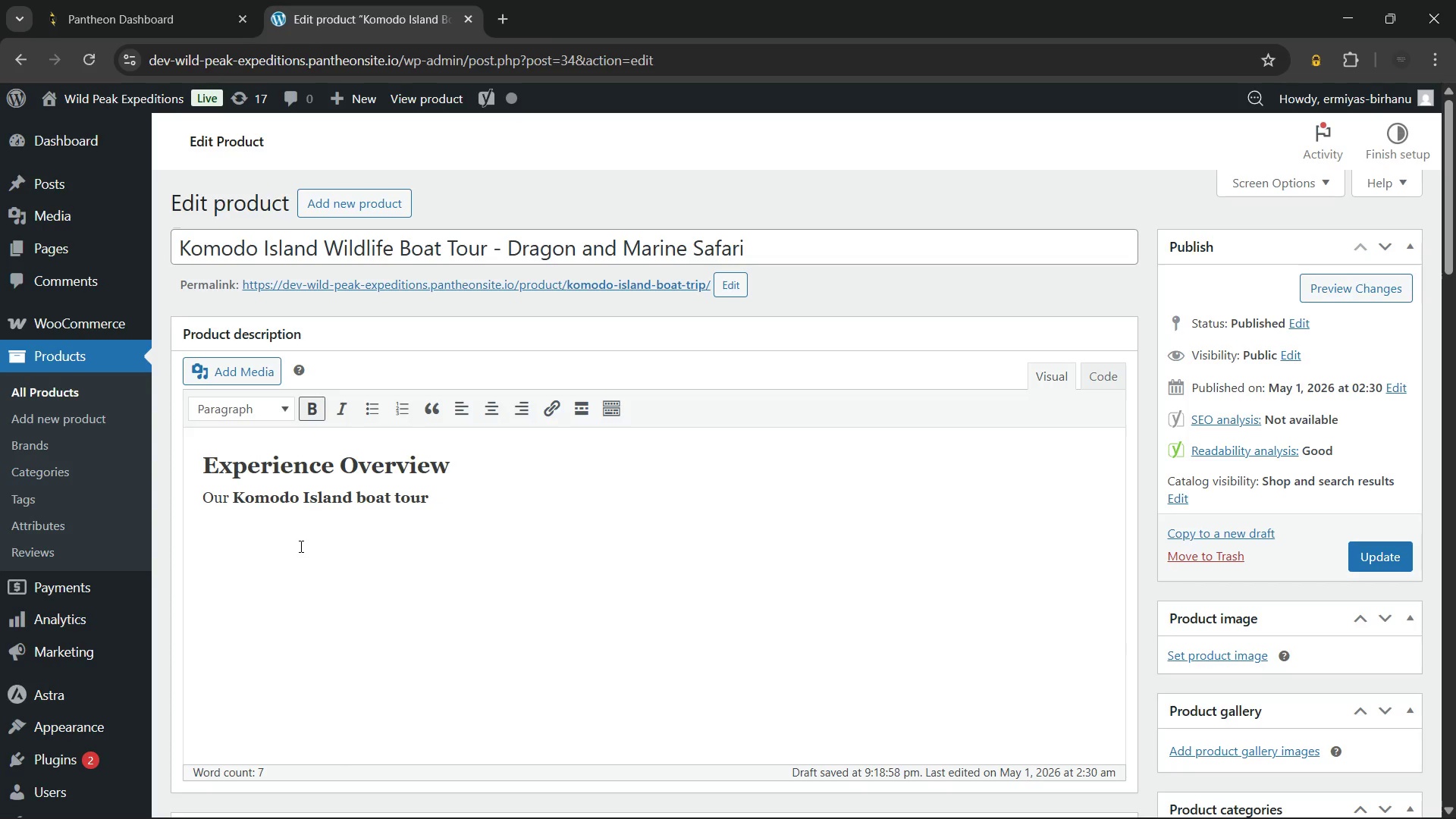 
key(Control+B)
 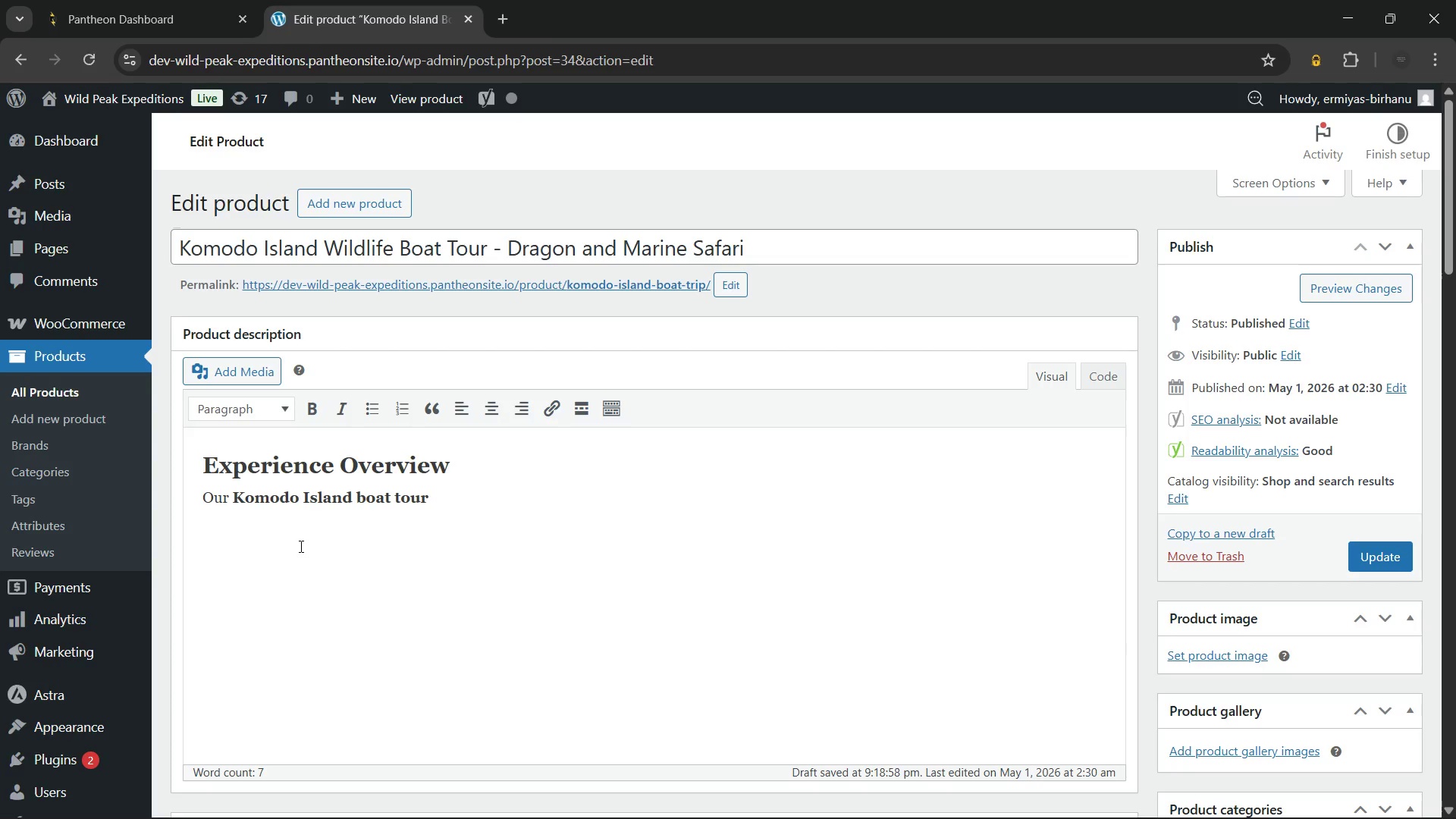 
type(delivers a rare dual encounter; )
key(Backspace)
key(Backspace)
type(: the world's largest lizard)
 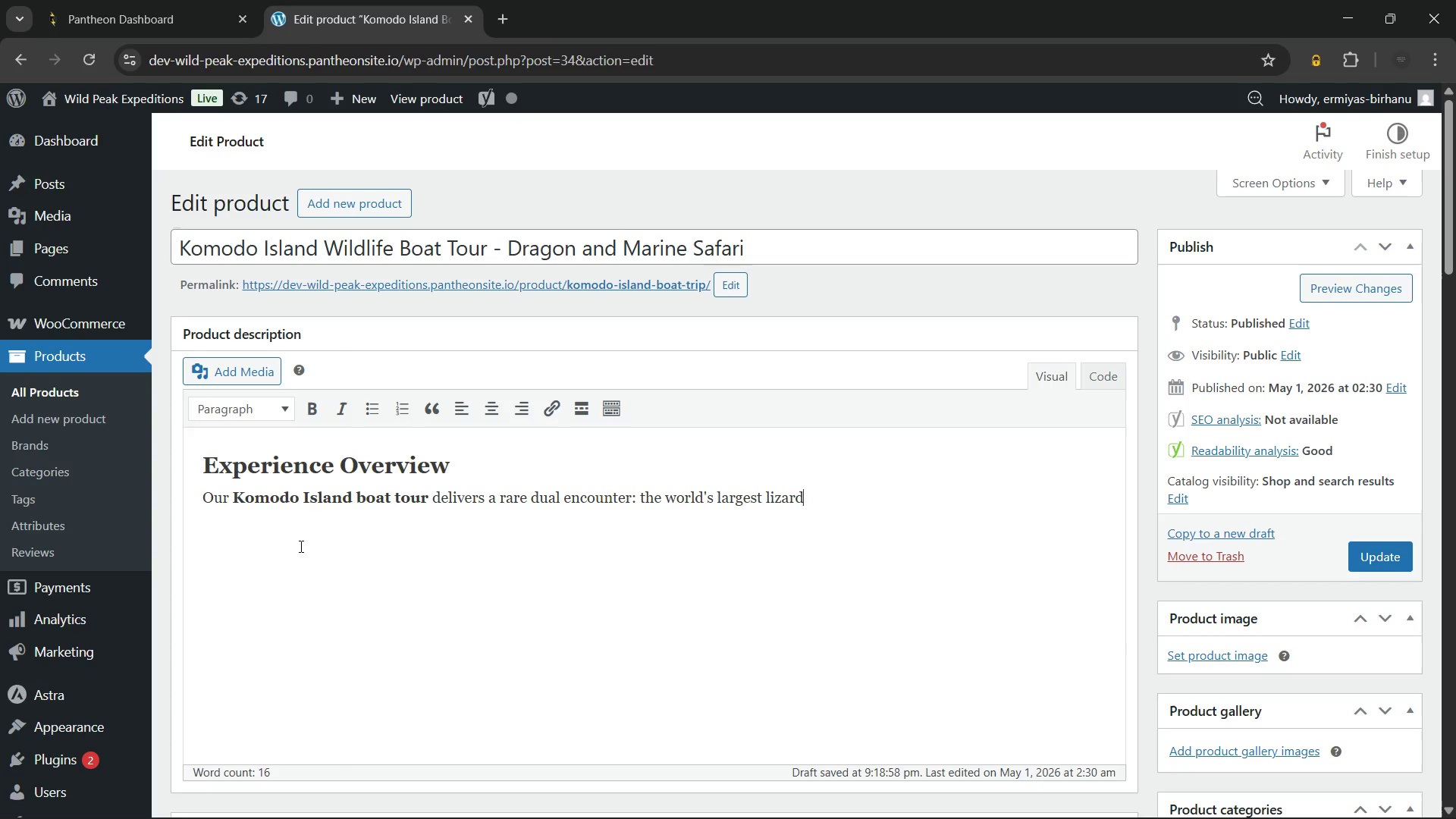 
wait(5.69)
 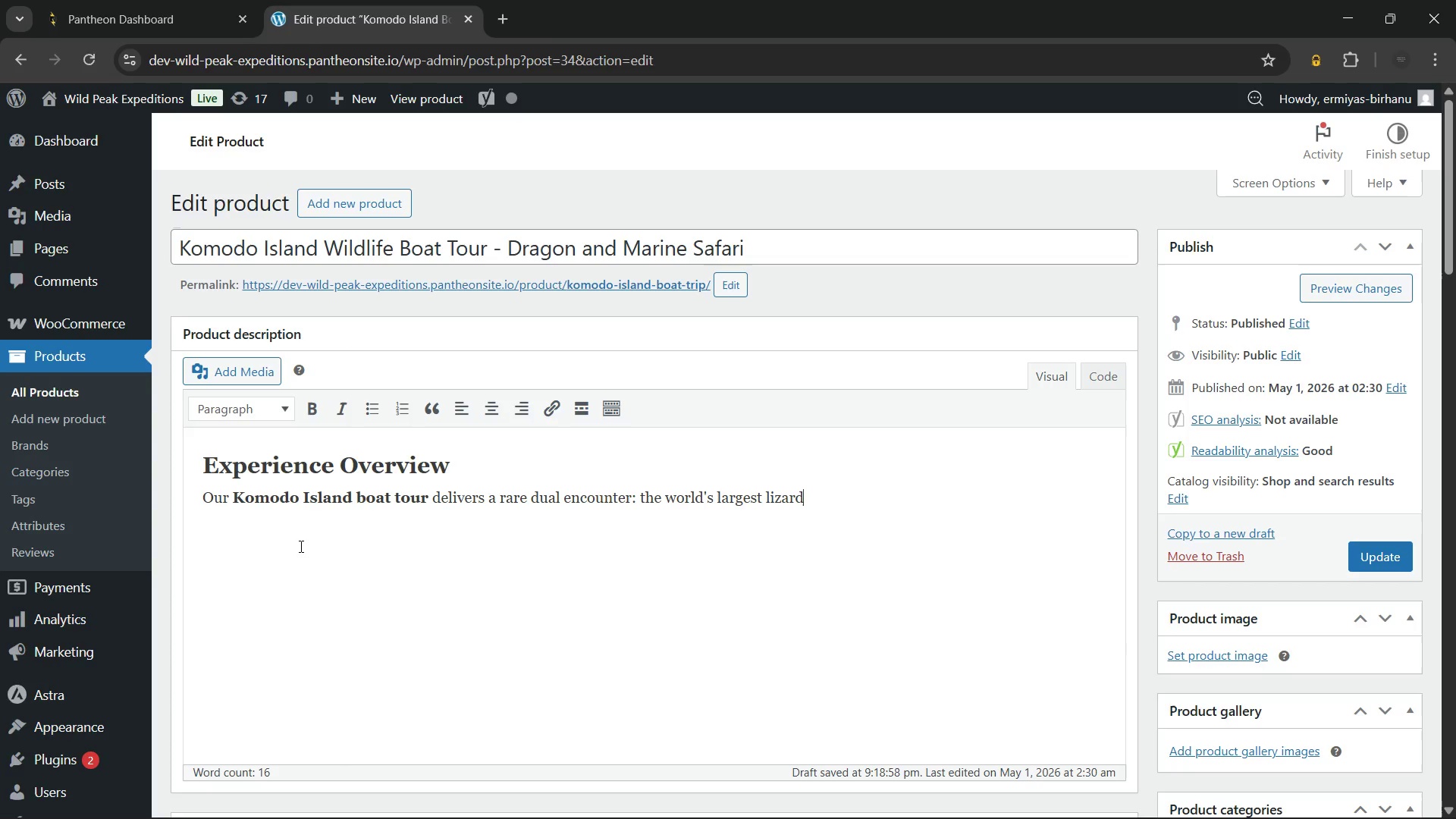 
type( above water and extra o)
key(Backspace)
key(Backspace)
type(ordinary coral reef biodiversity below. )
 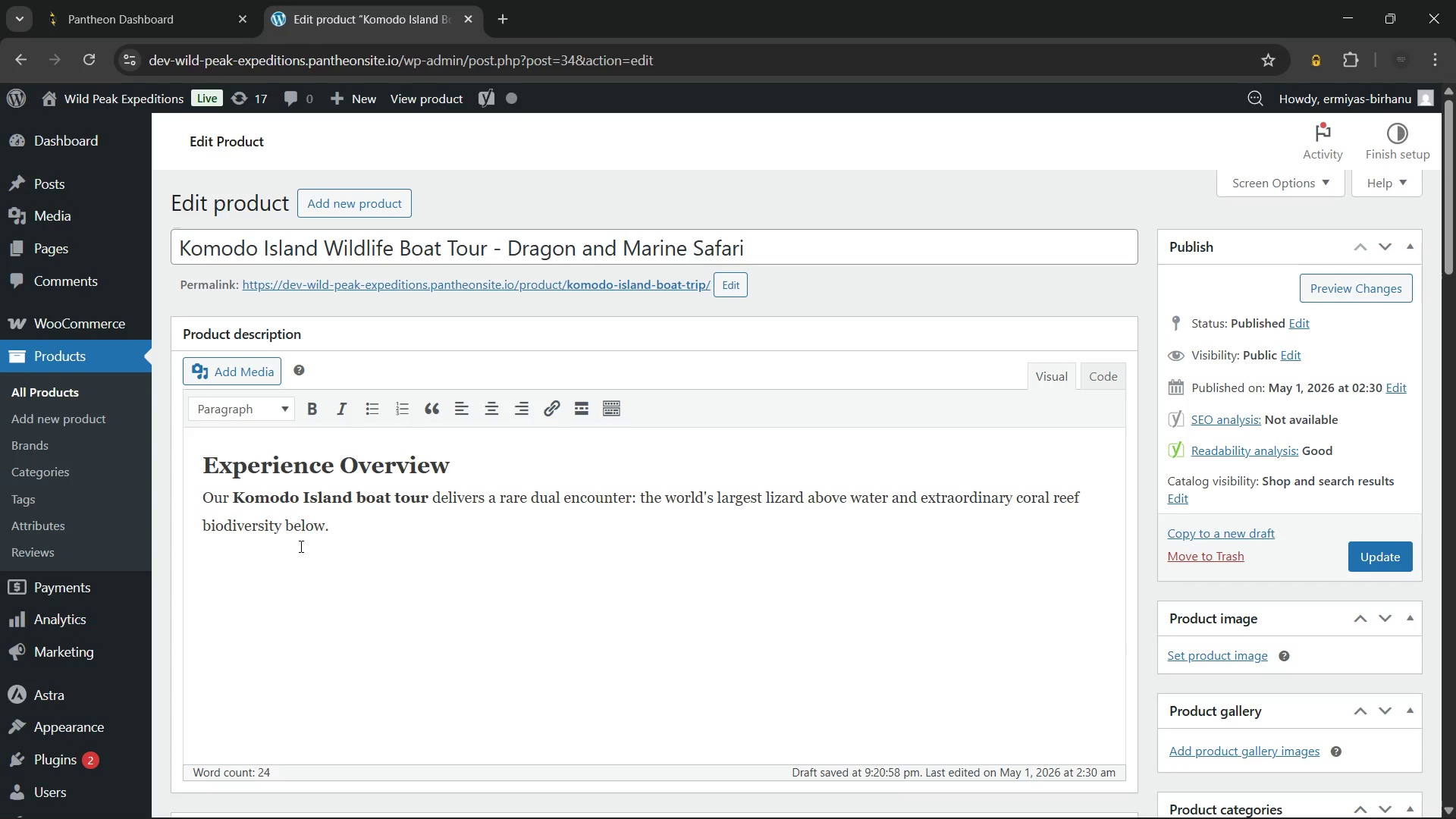 
wait(6.7)
 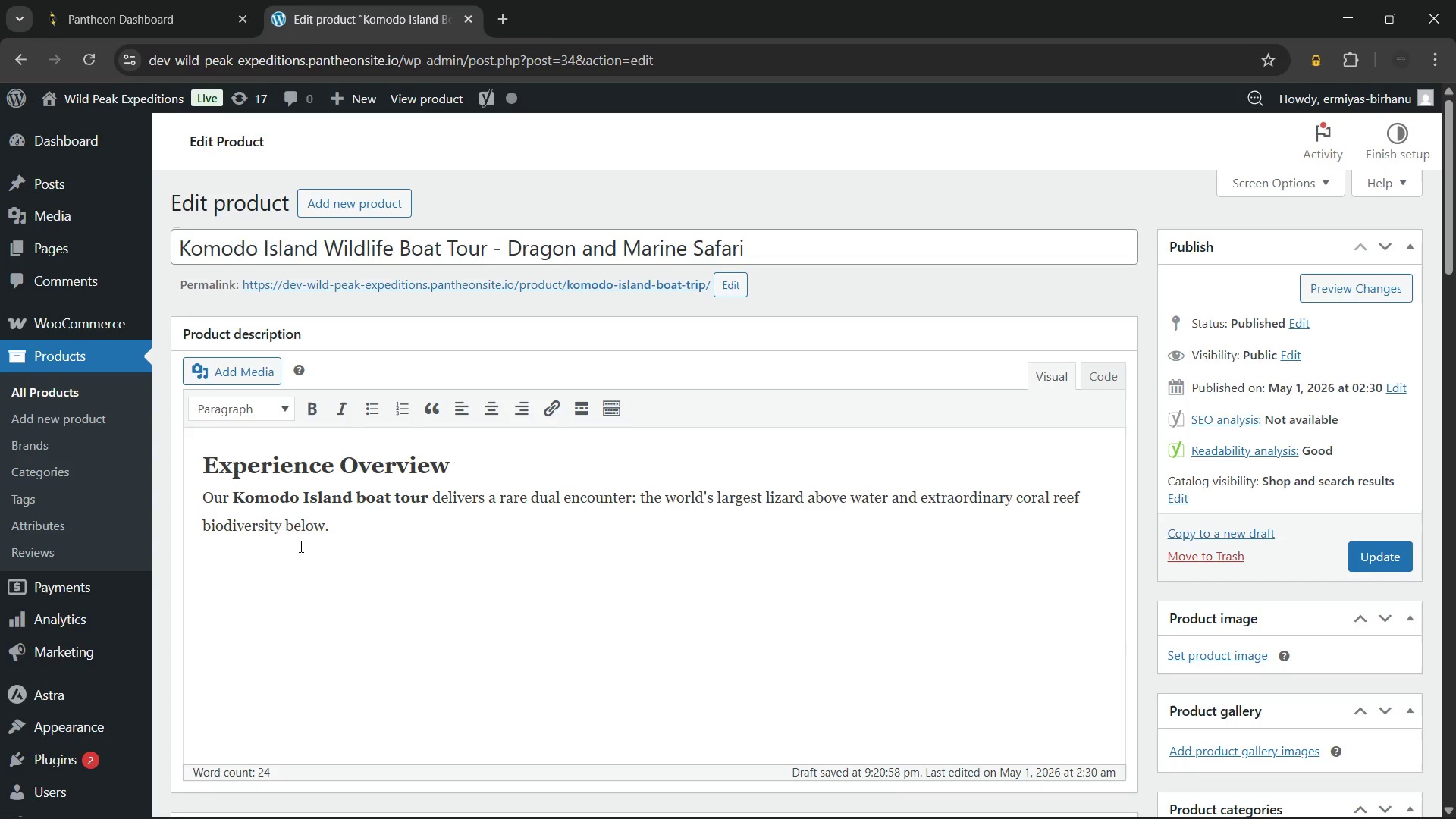 
type(Over five easy-rated days, guests sail Indonesia's Komood)
key(Backspace)
key(Backspace)
type(do National Park abroad a certified phinisi vessel with expert naturalist guides. The park's UNESCO World Heritage status protects both marine and terrestrial ecosystems.)
 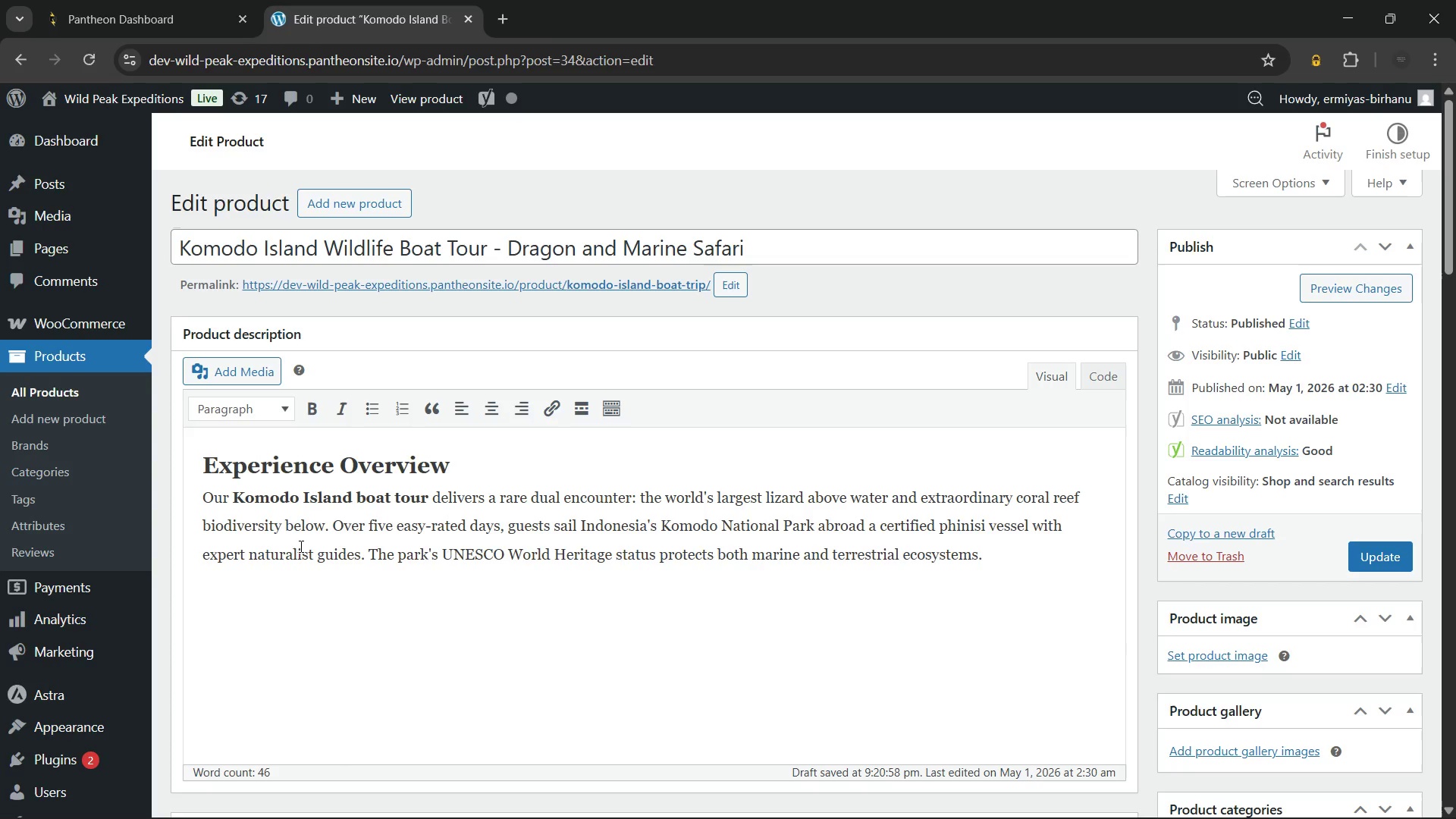 
wait(10.19)
 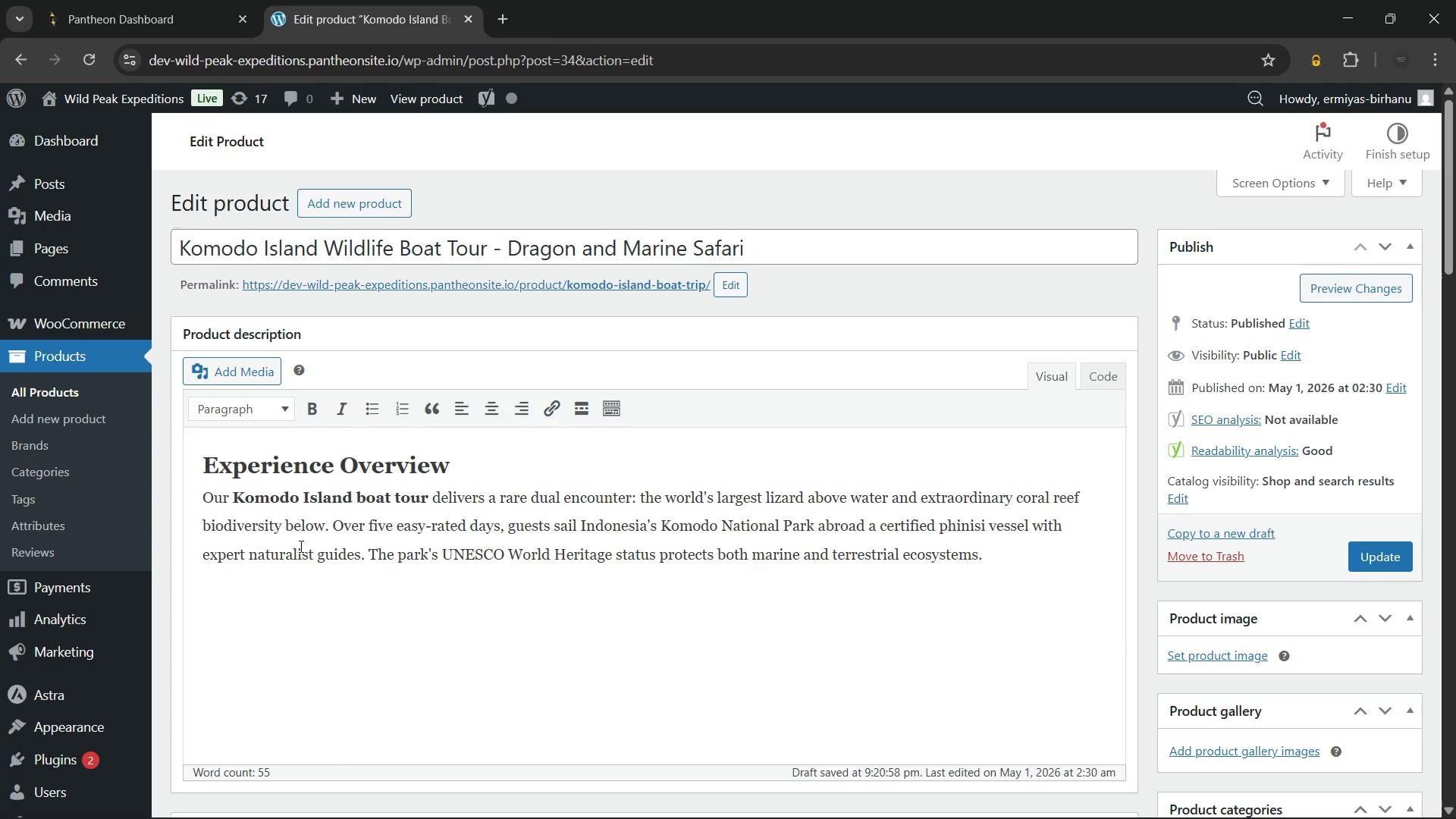 
type( Vessel with expert naturalist guides. The park's UNESCO W)
 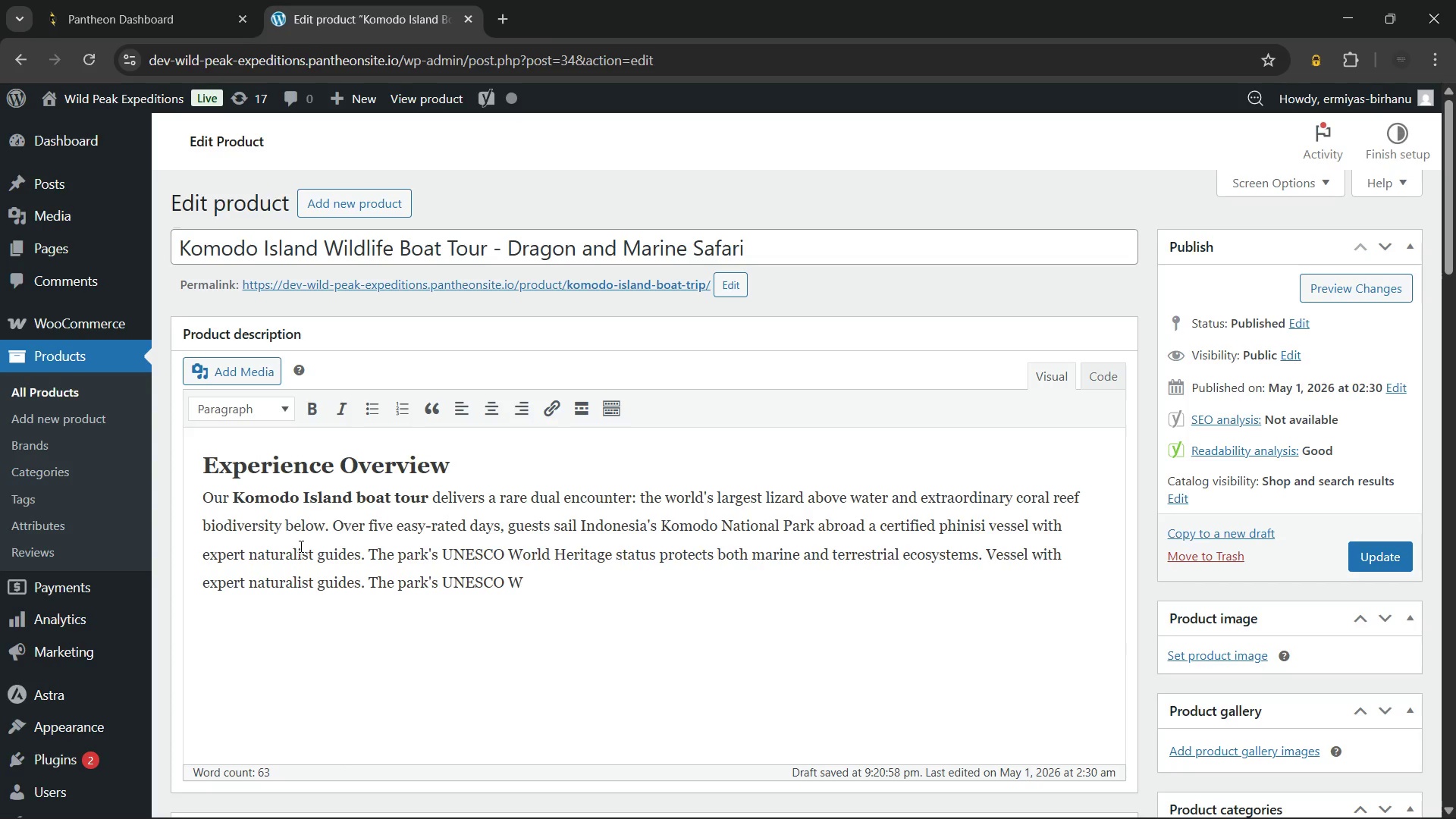 
wait(5.81)
 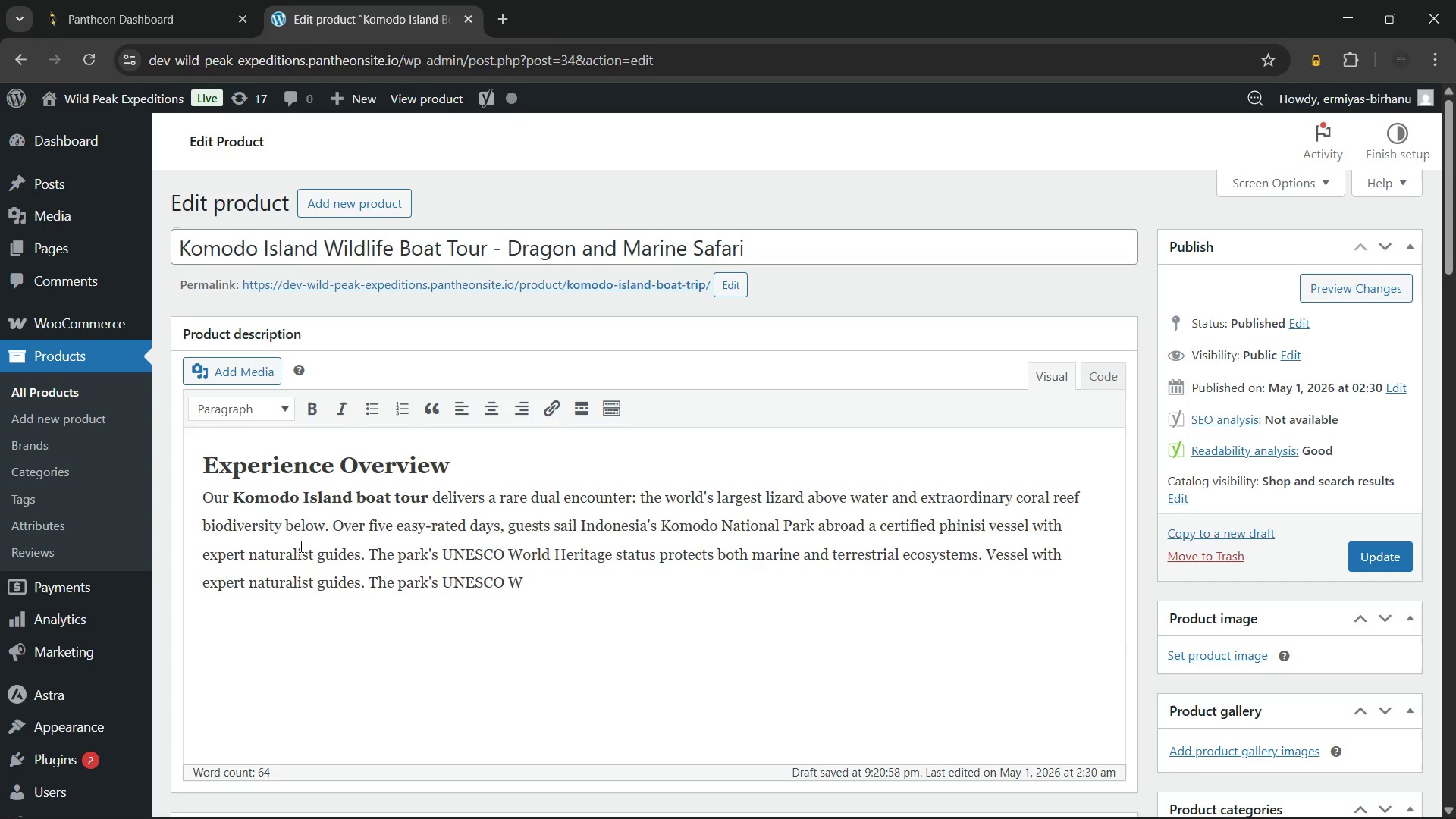 
hold_key(key=Backspace, duration=1.5)
 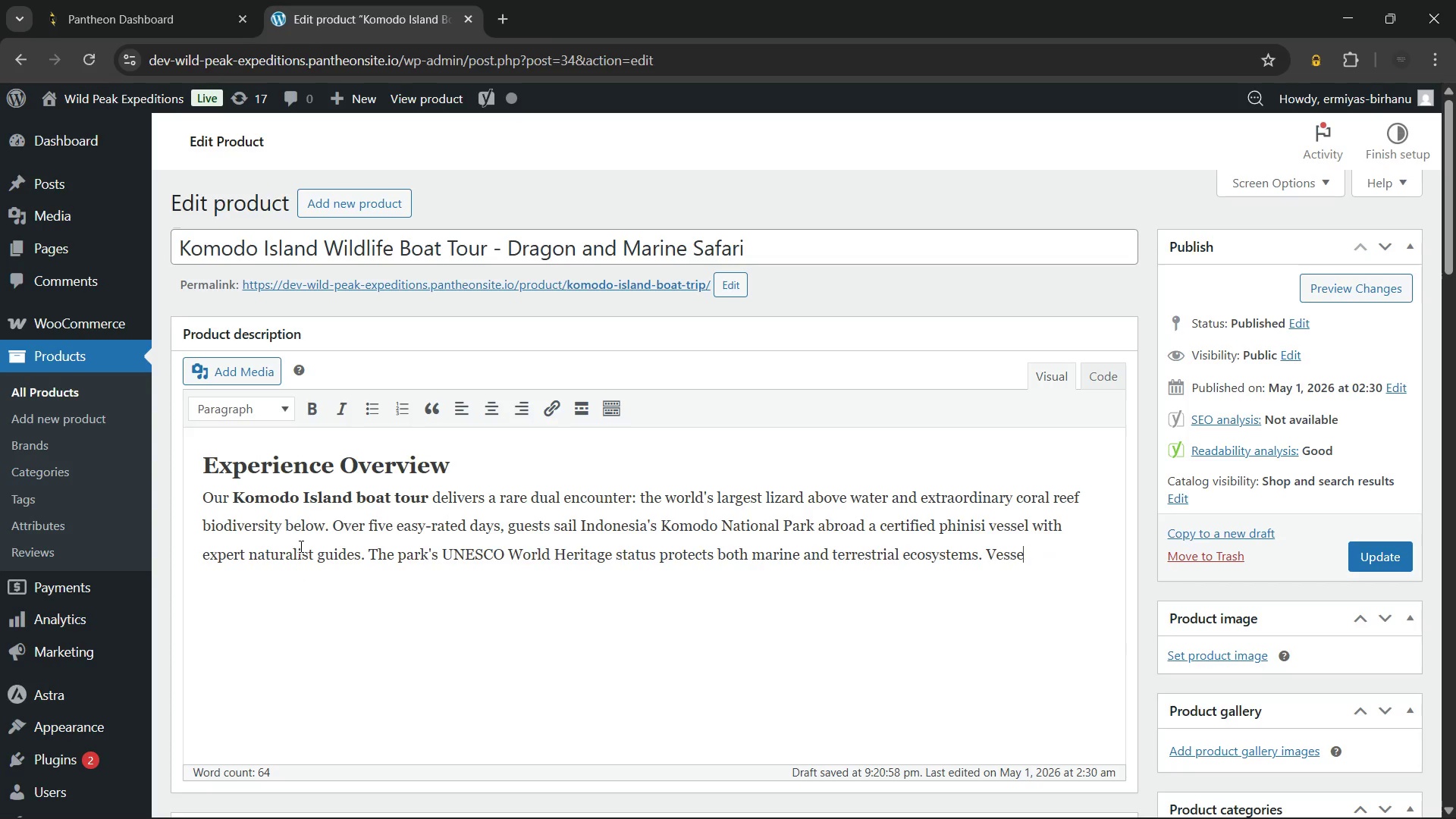 
hold_key(key=Backspace, duration=0.58)
 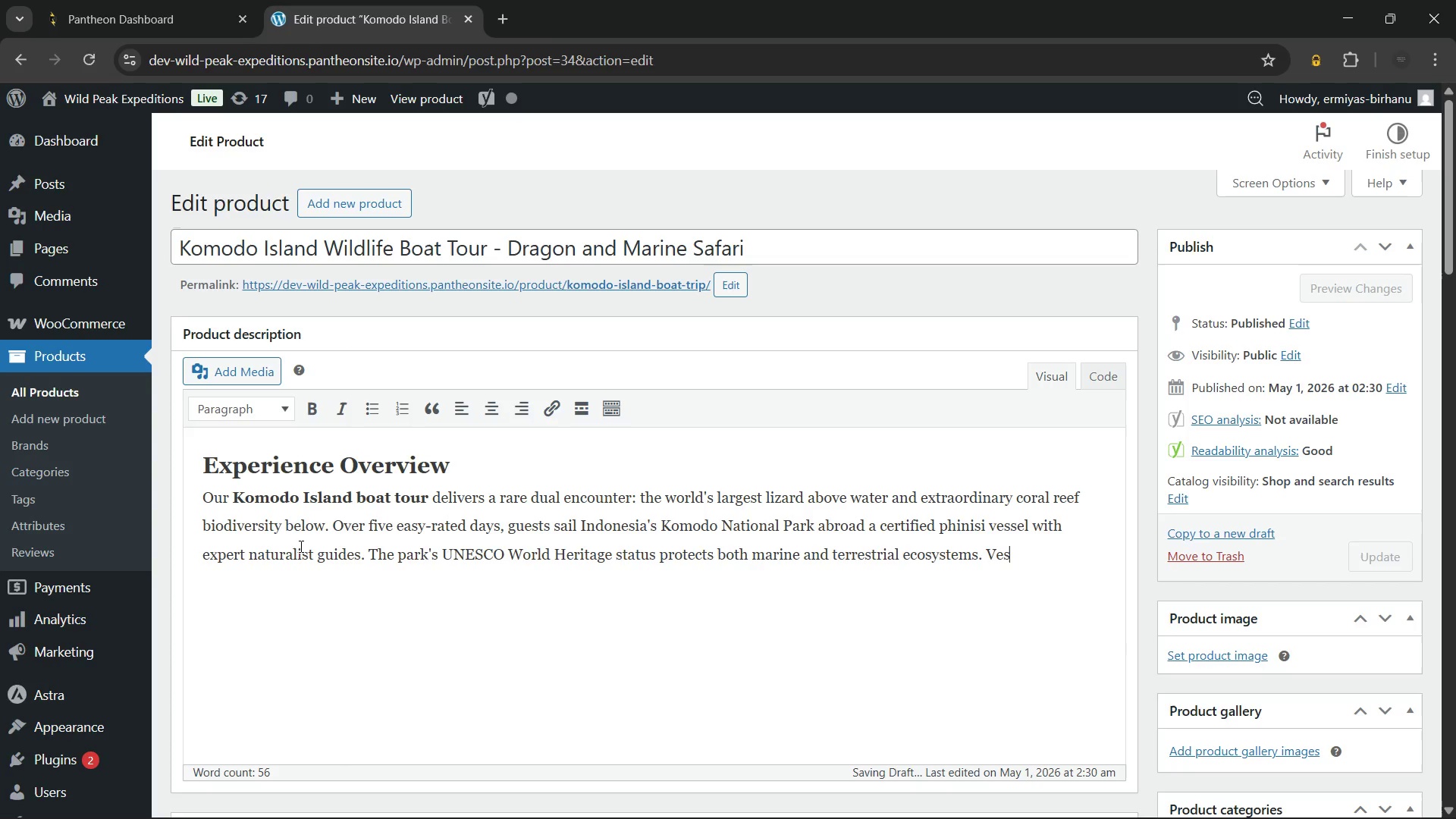 
wait(7.23)
 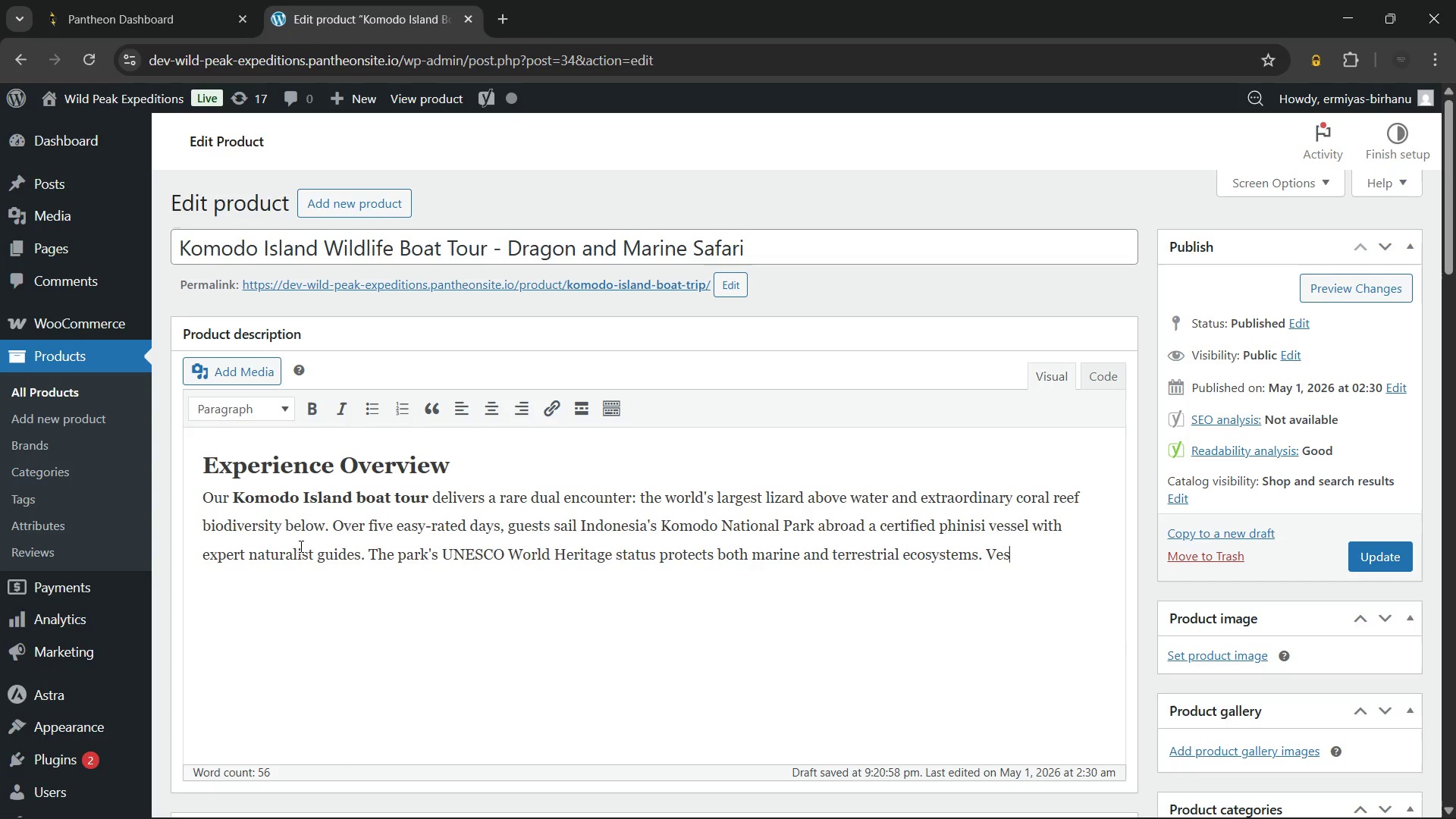 
hold_key(key=Backspace, duration=1.41)
 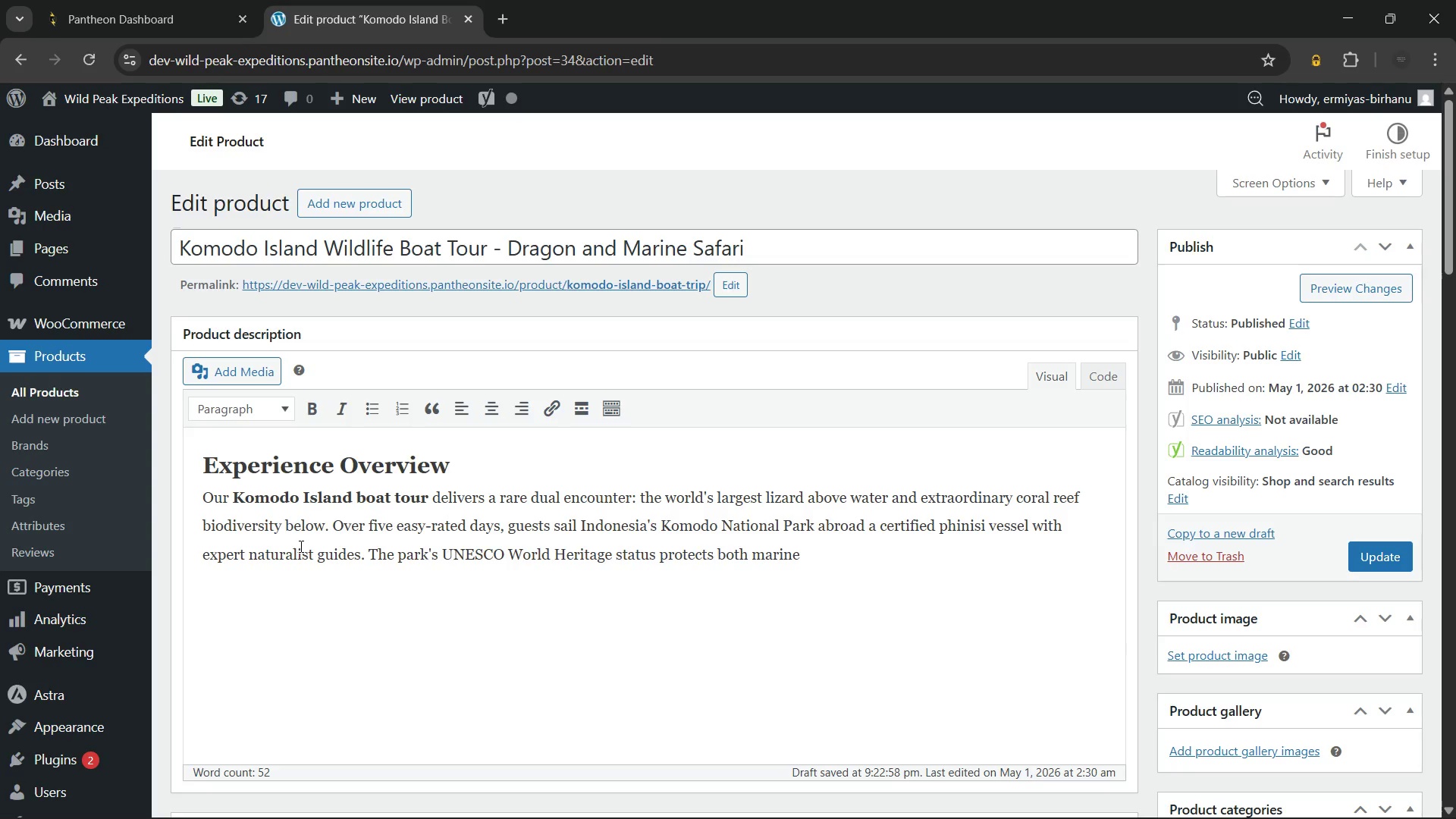 
key(Control+Z)
 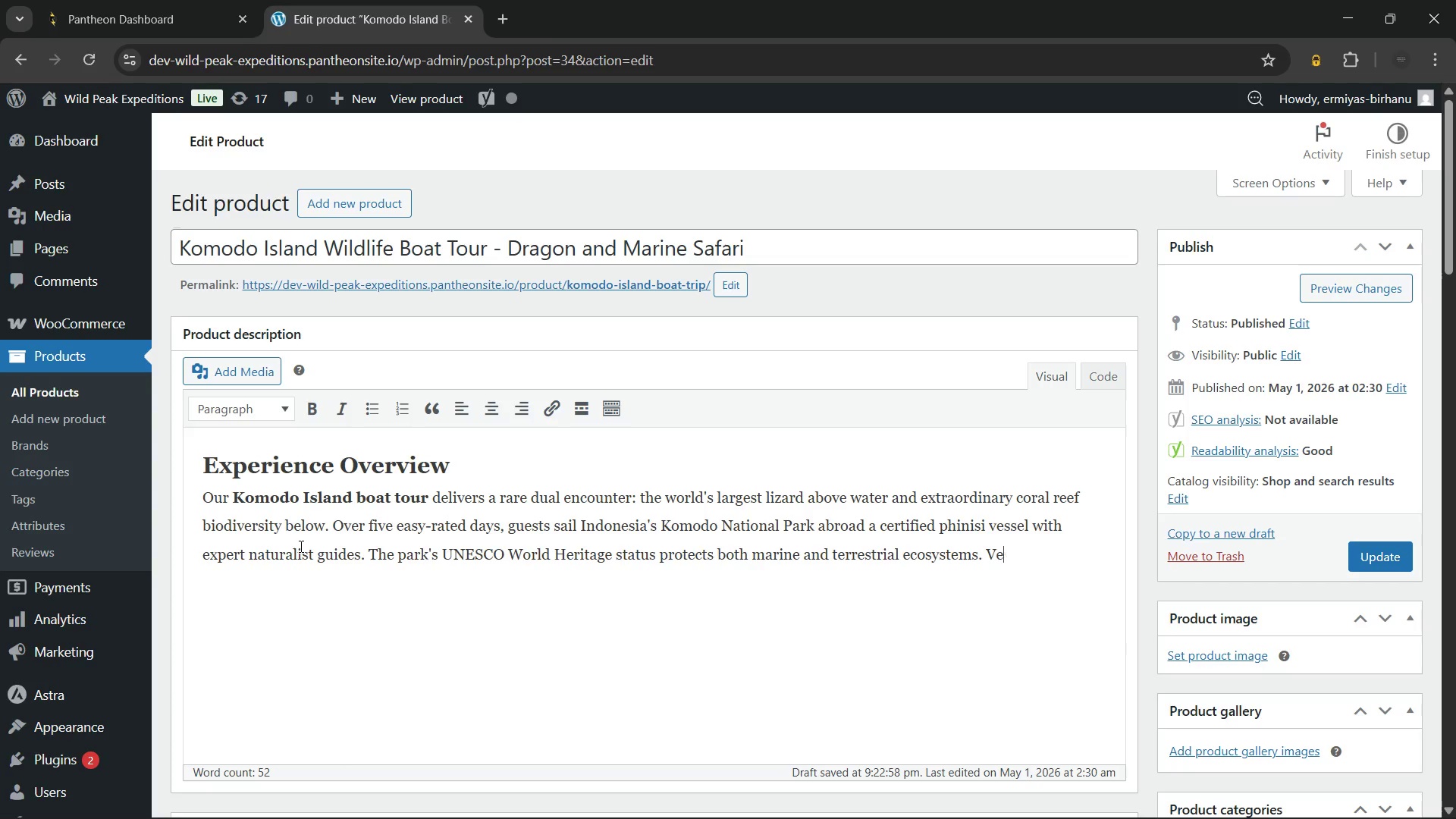 
hold_key(key=Backspace, duration=0.48)
 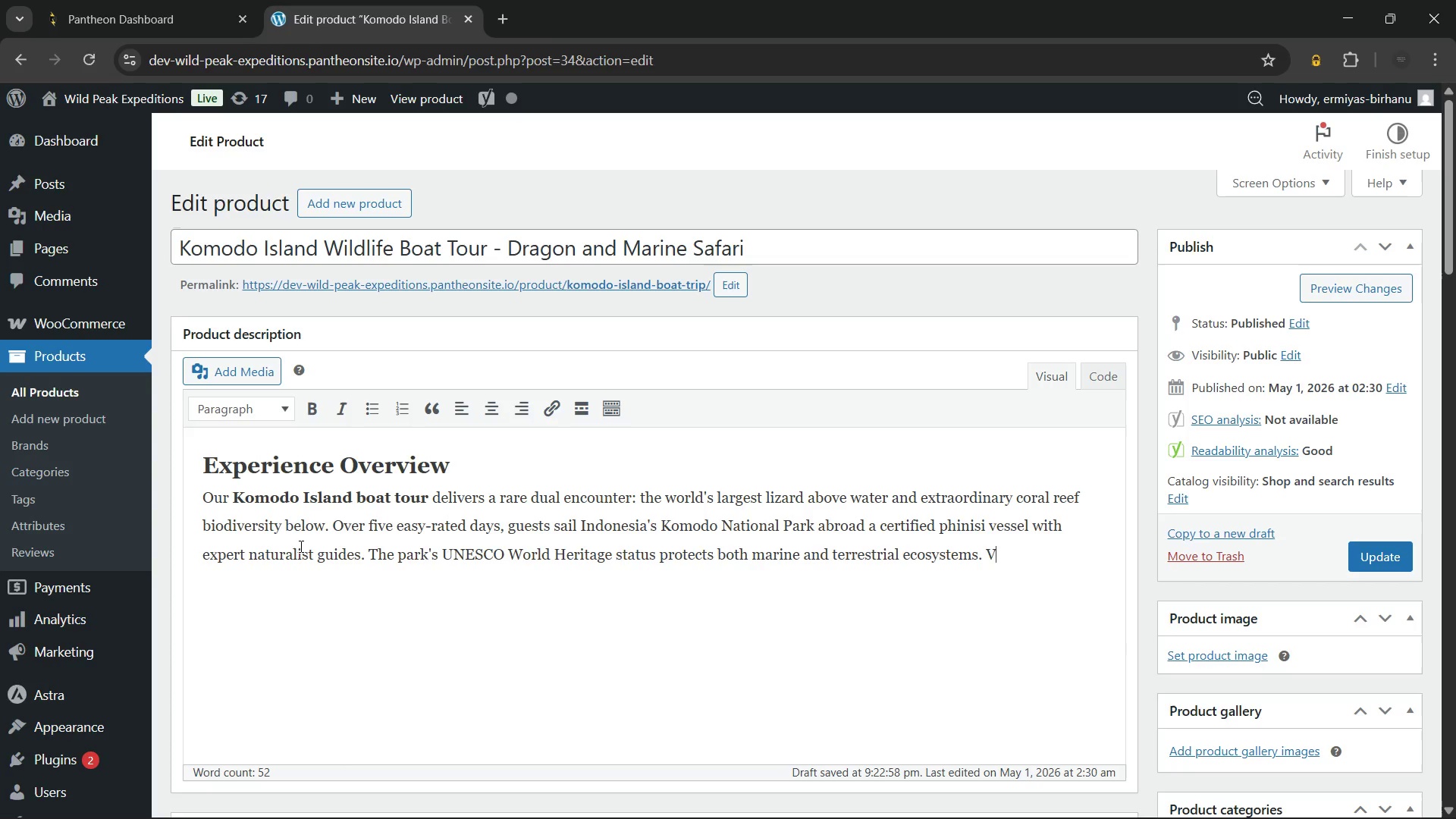 
key(Backspace)
 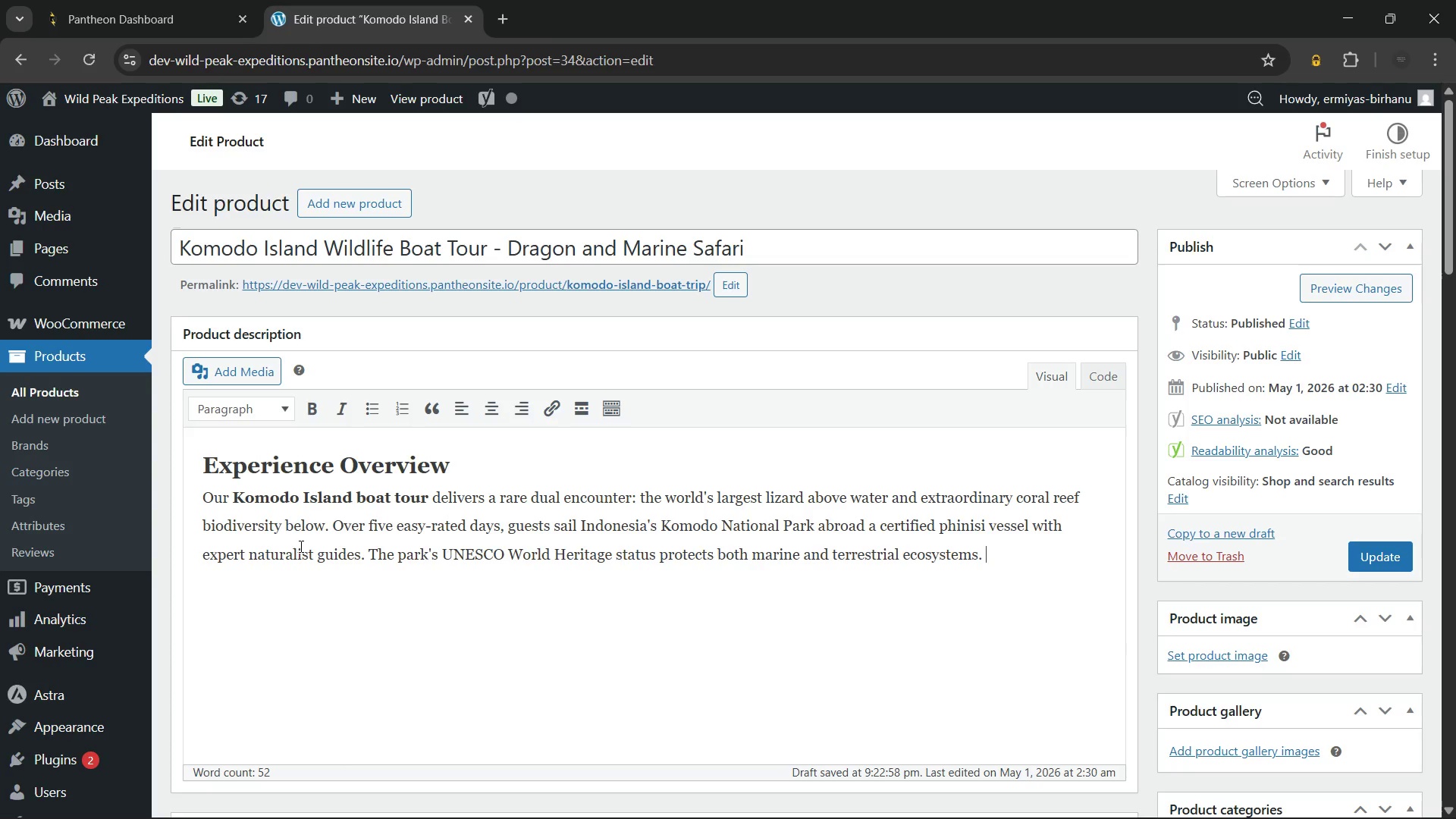 
key(Backspace)
 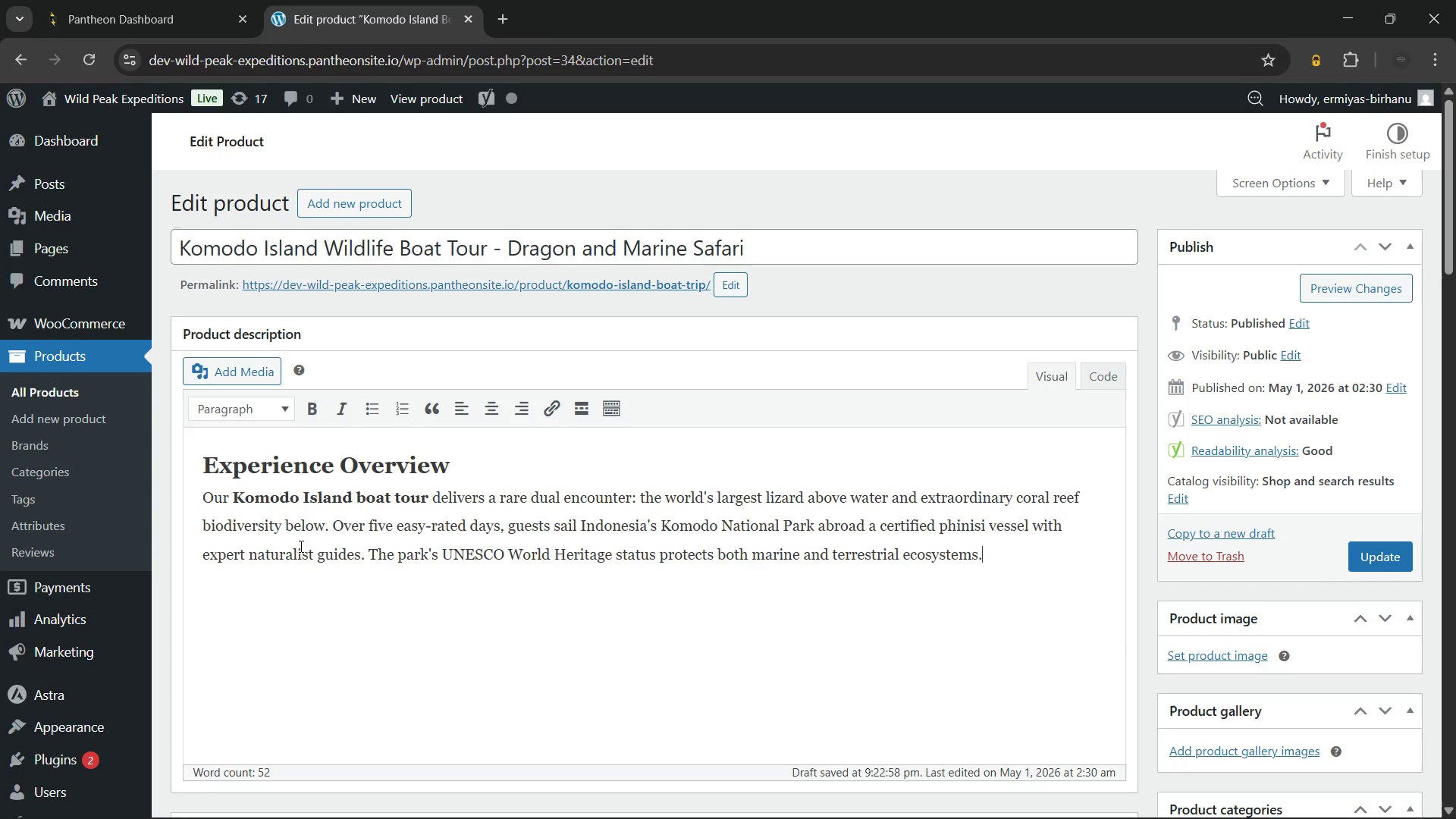 
key(Backspace)
 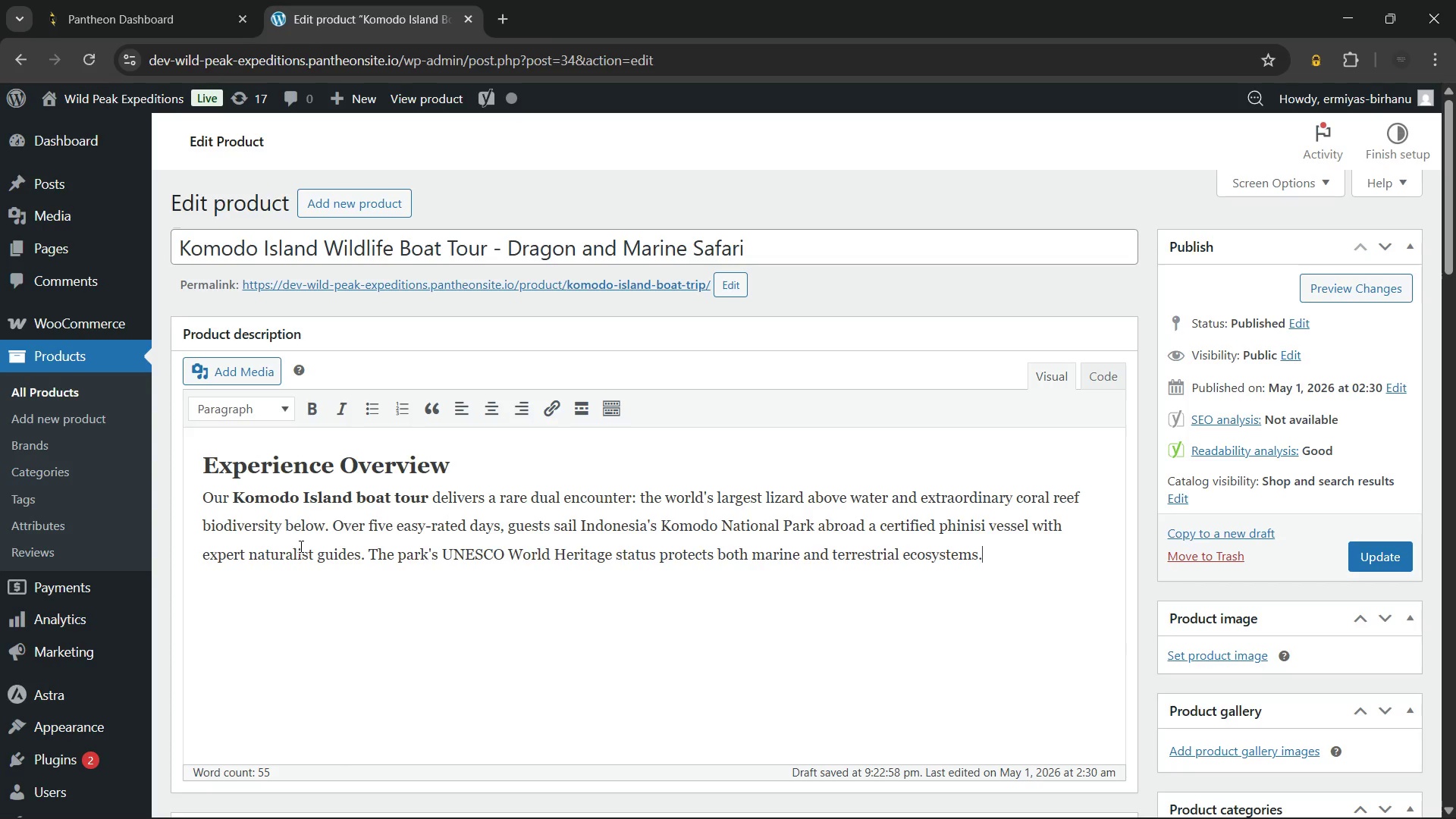 
key(Enter)
 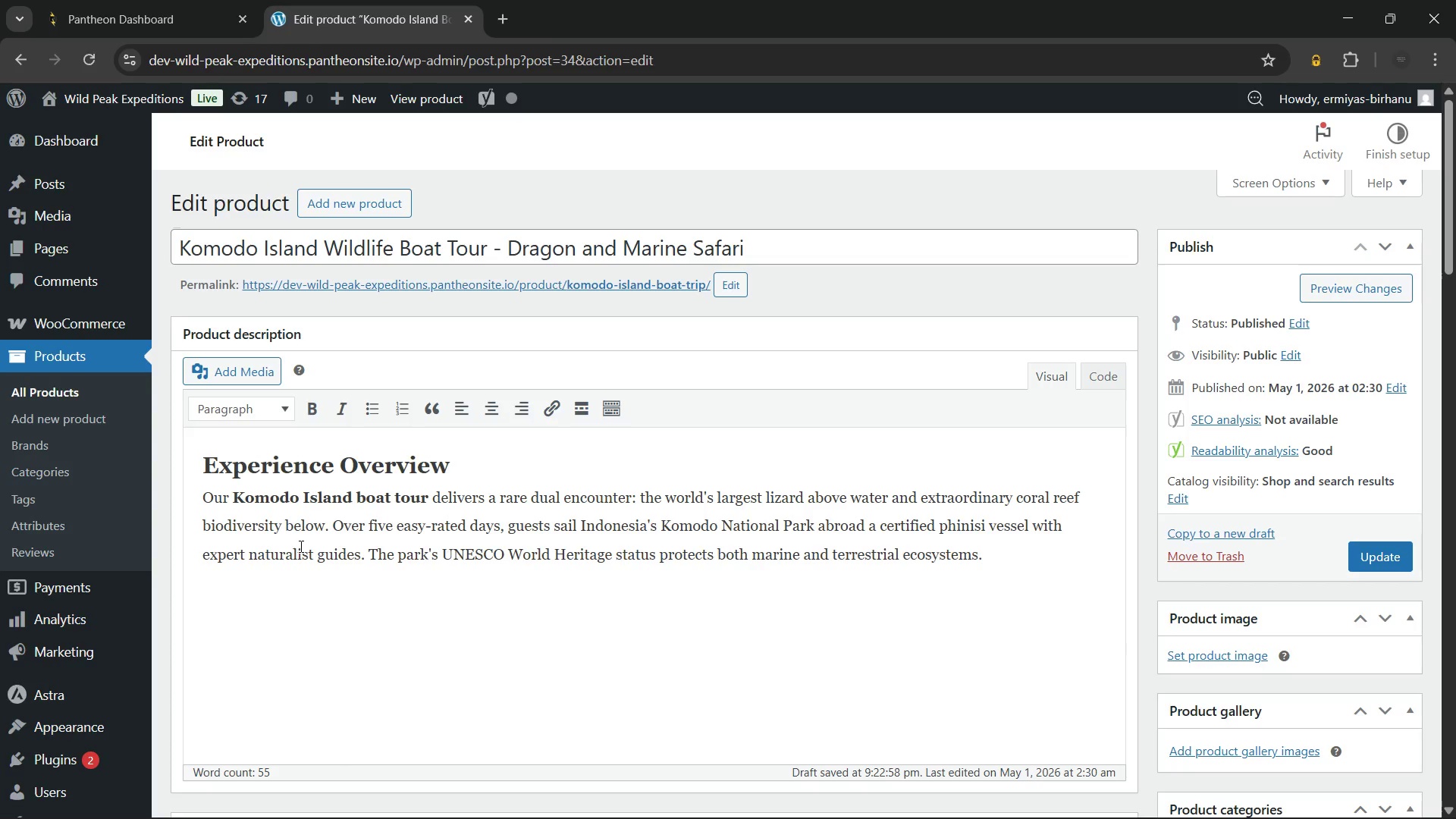 
type(What You'll Experience)
 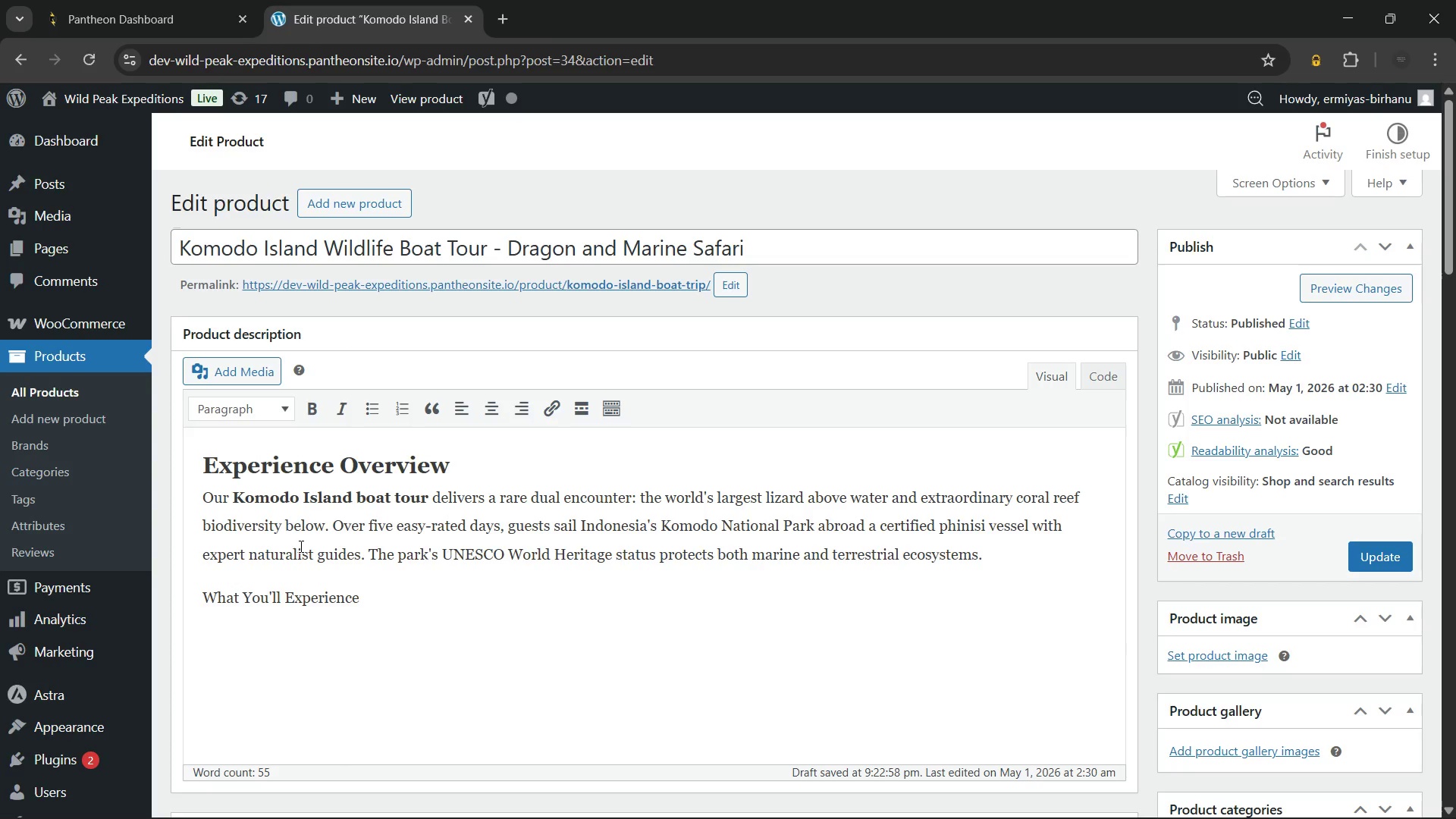 
left_click_drag(start_coordinate=[367, 599], to_coordinate=[200, 607])
 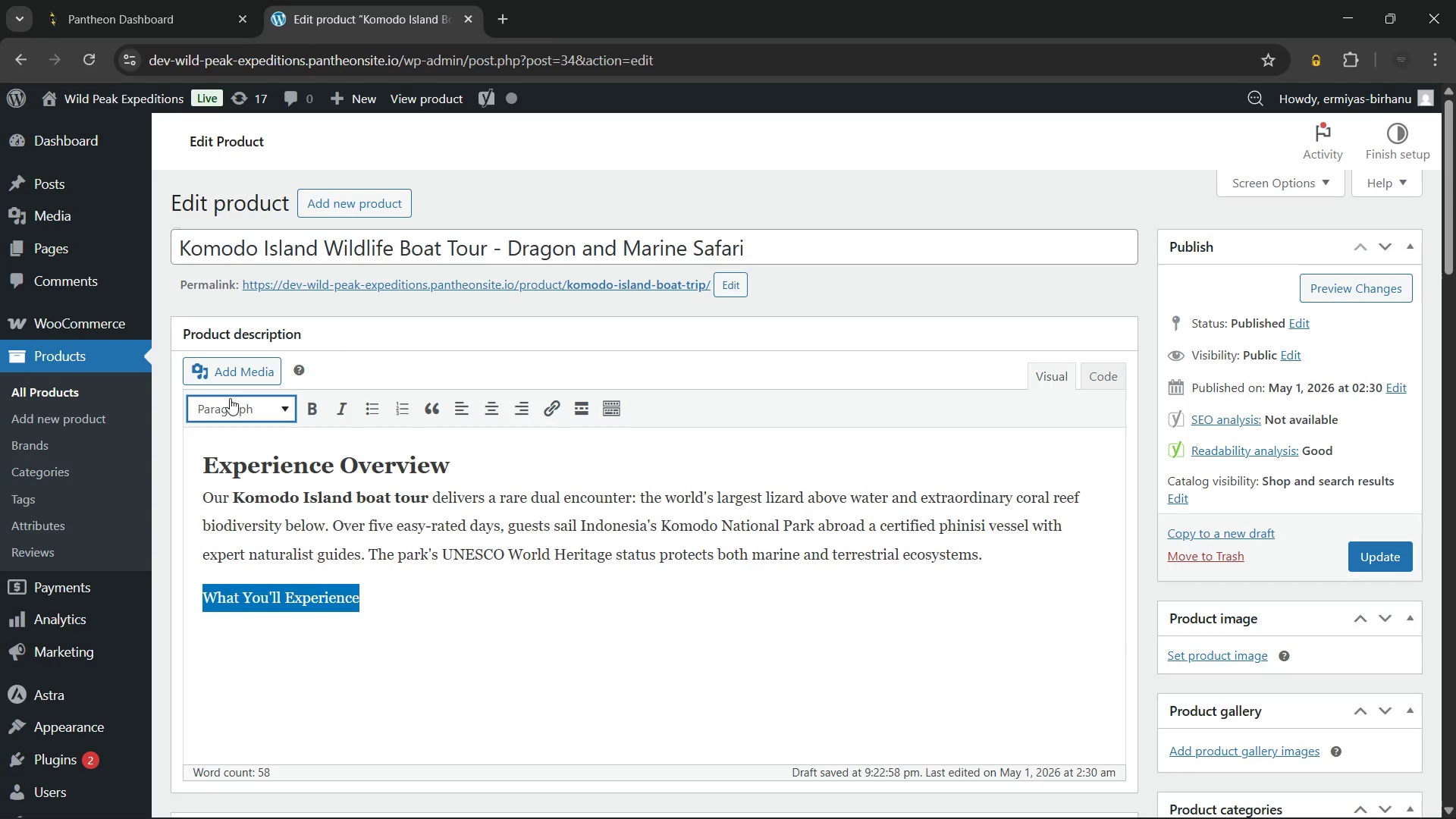 
left_click([230, 398])
 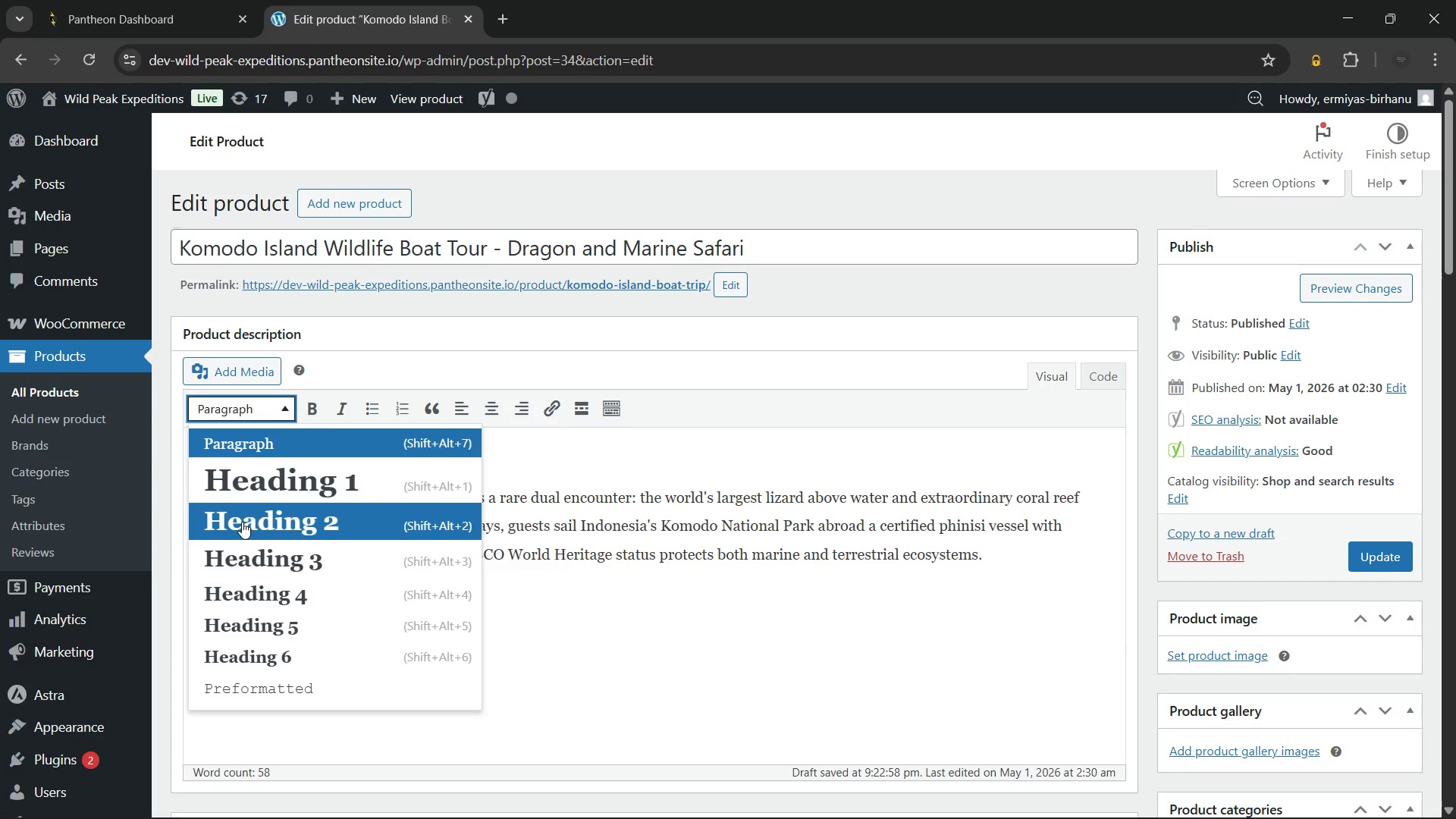 
left_click([249, 551])
 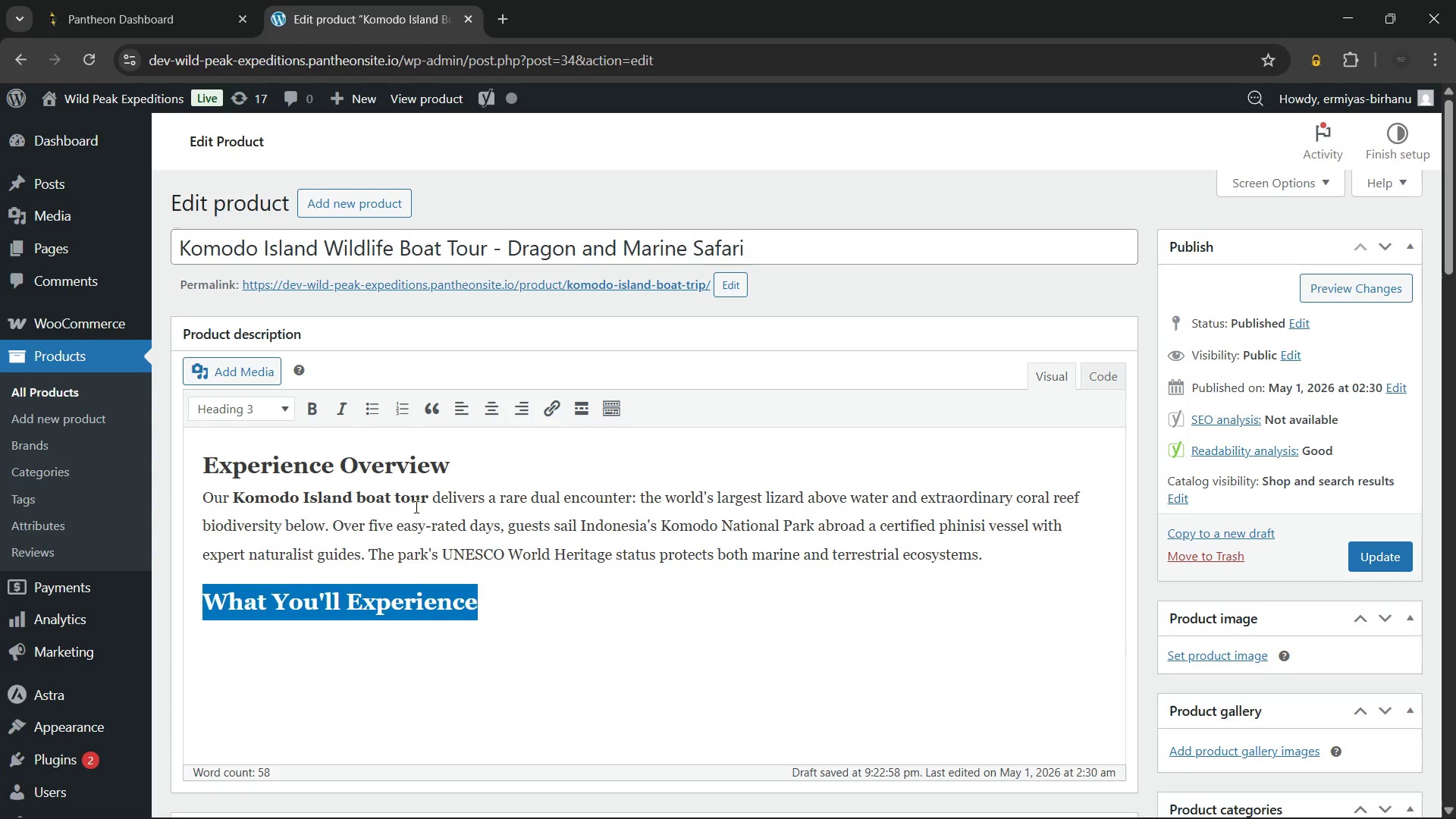 
left_click_drag(start_coordinate=[427, 499], to_coordinate=[232, 500])
 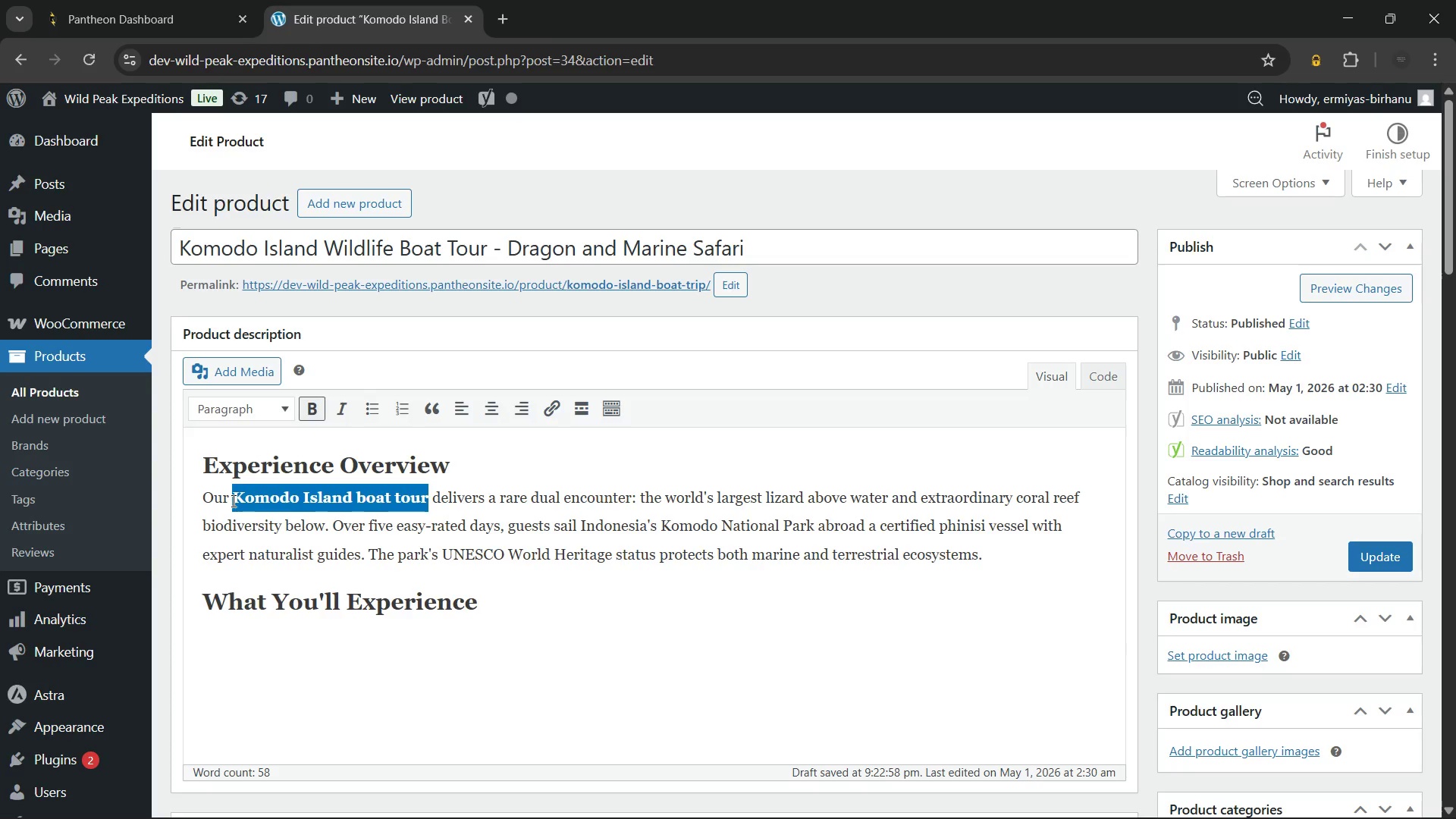 
key(Control+ControlLeft)
 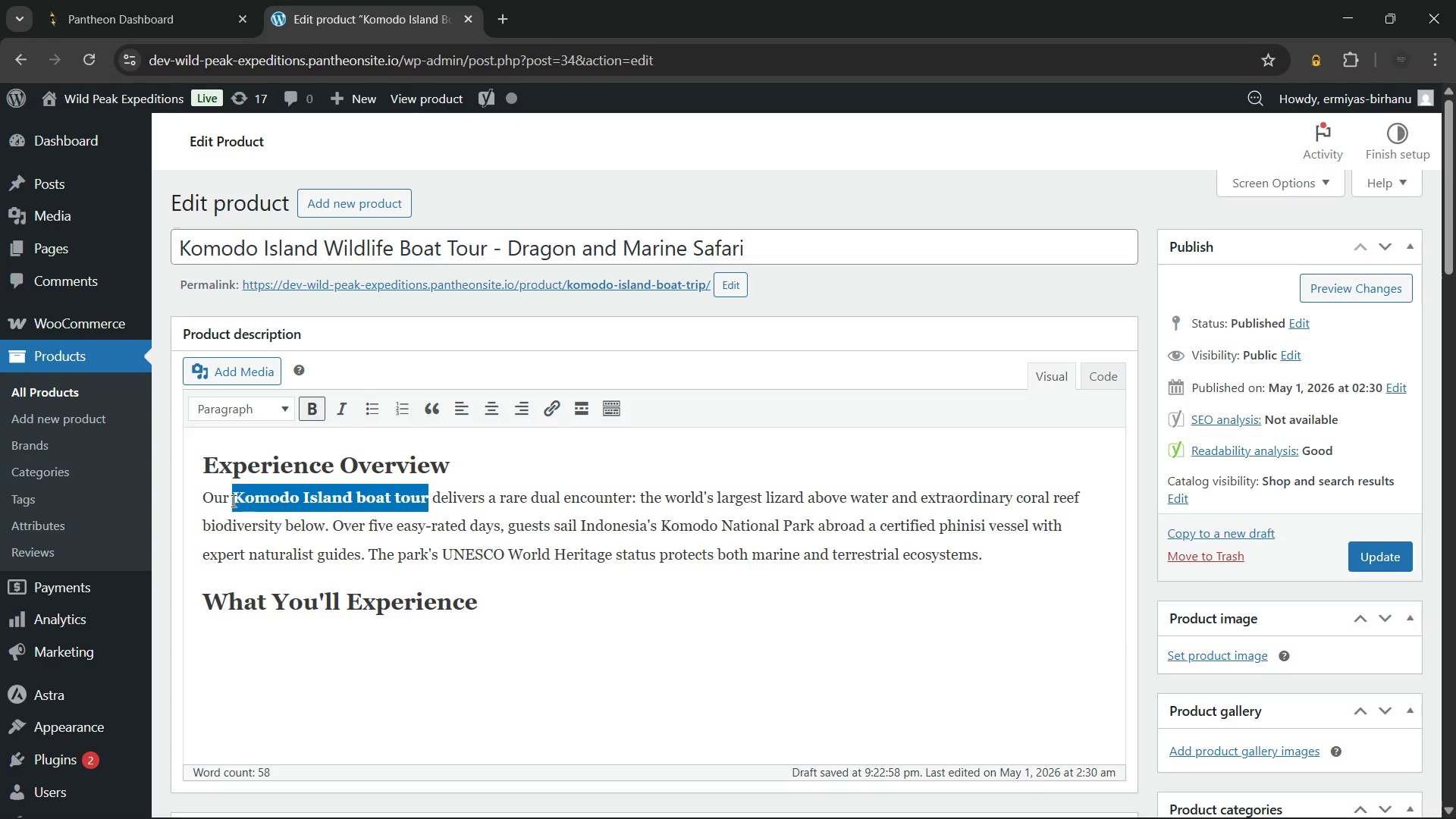 
key(Control+C)
 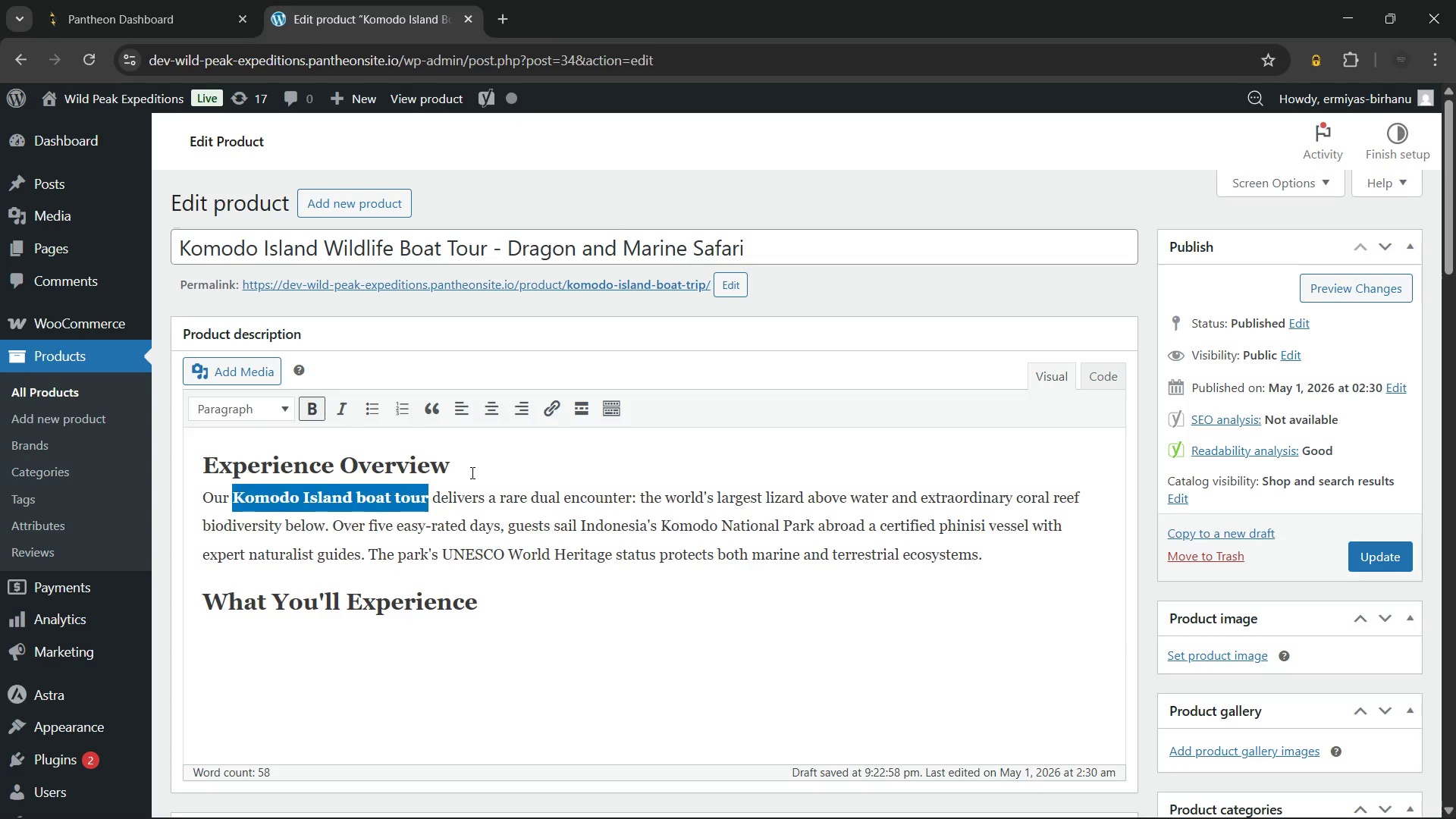 
left_click([471, 472])
 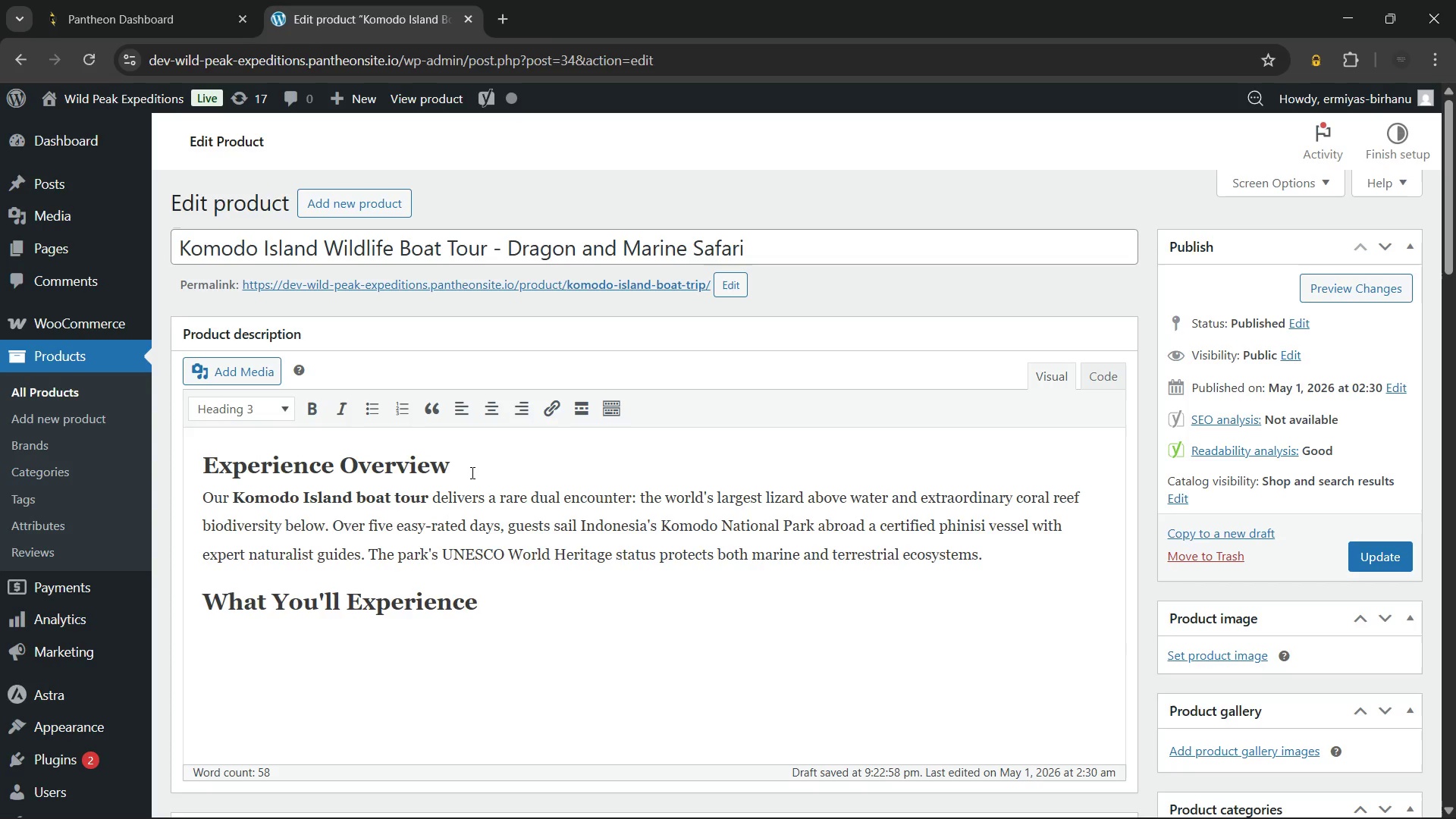 
key(Space)
 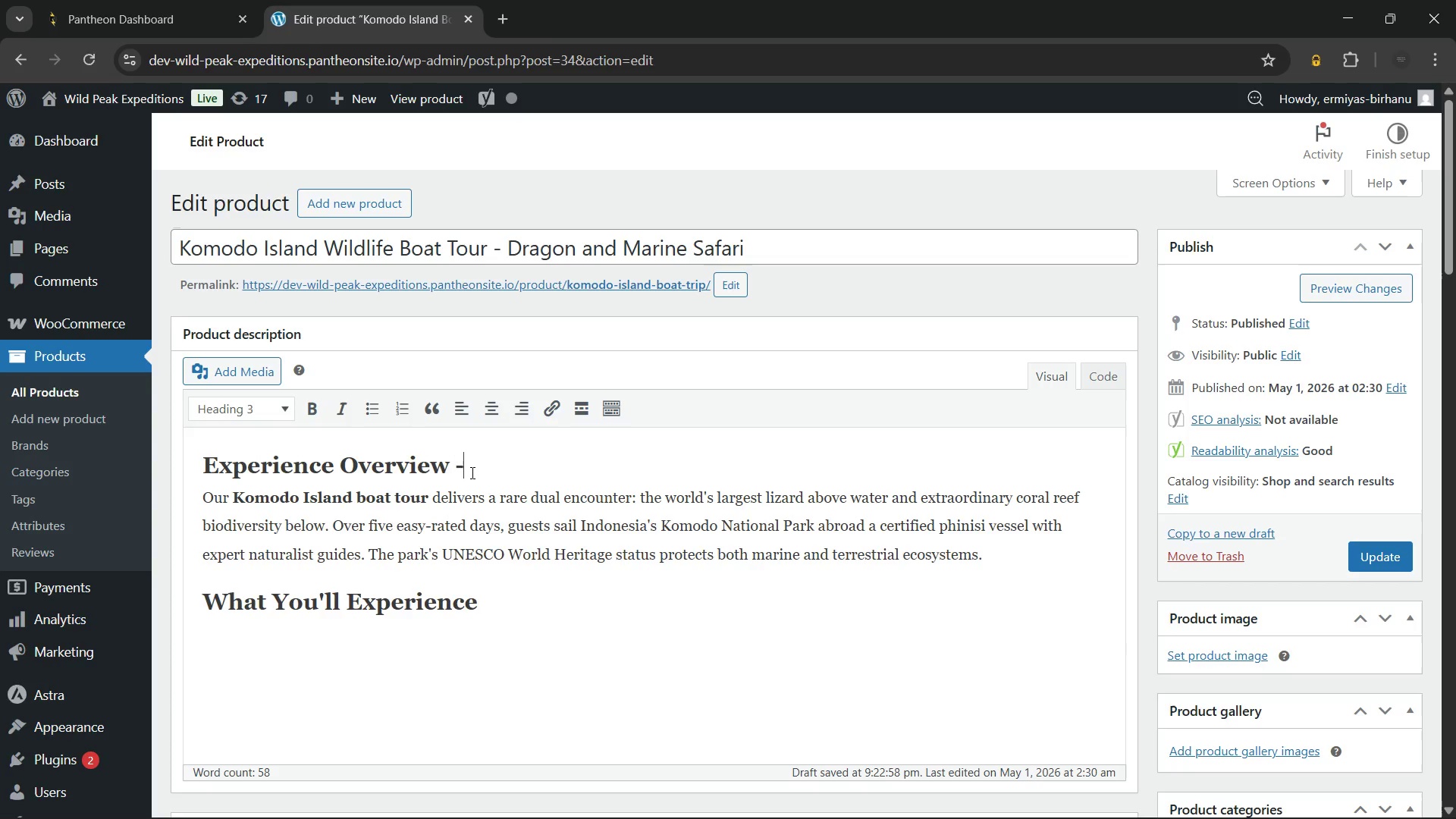 
key(Minus)
 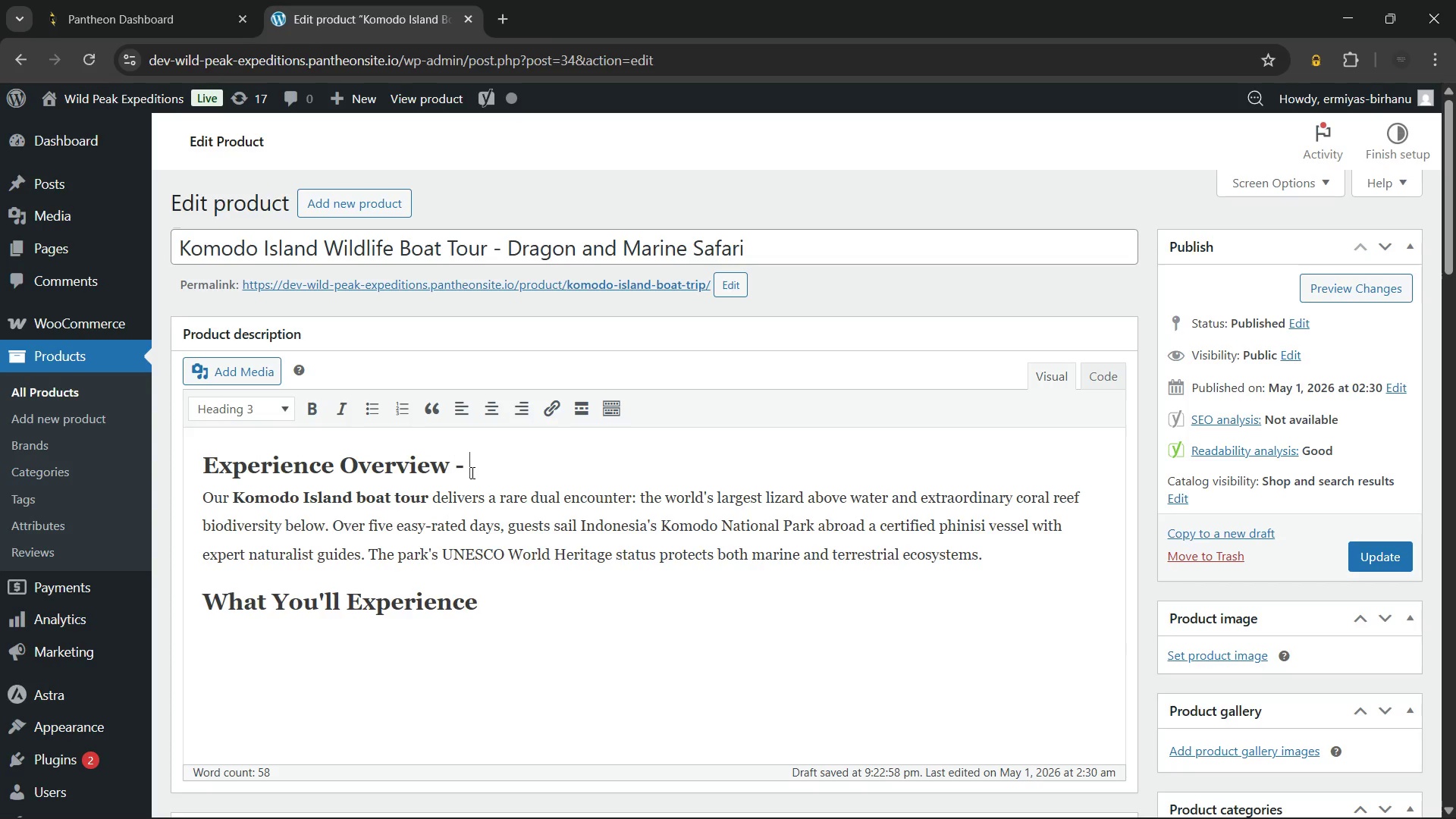 
key(Space)
 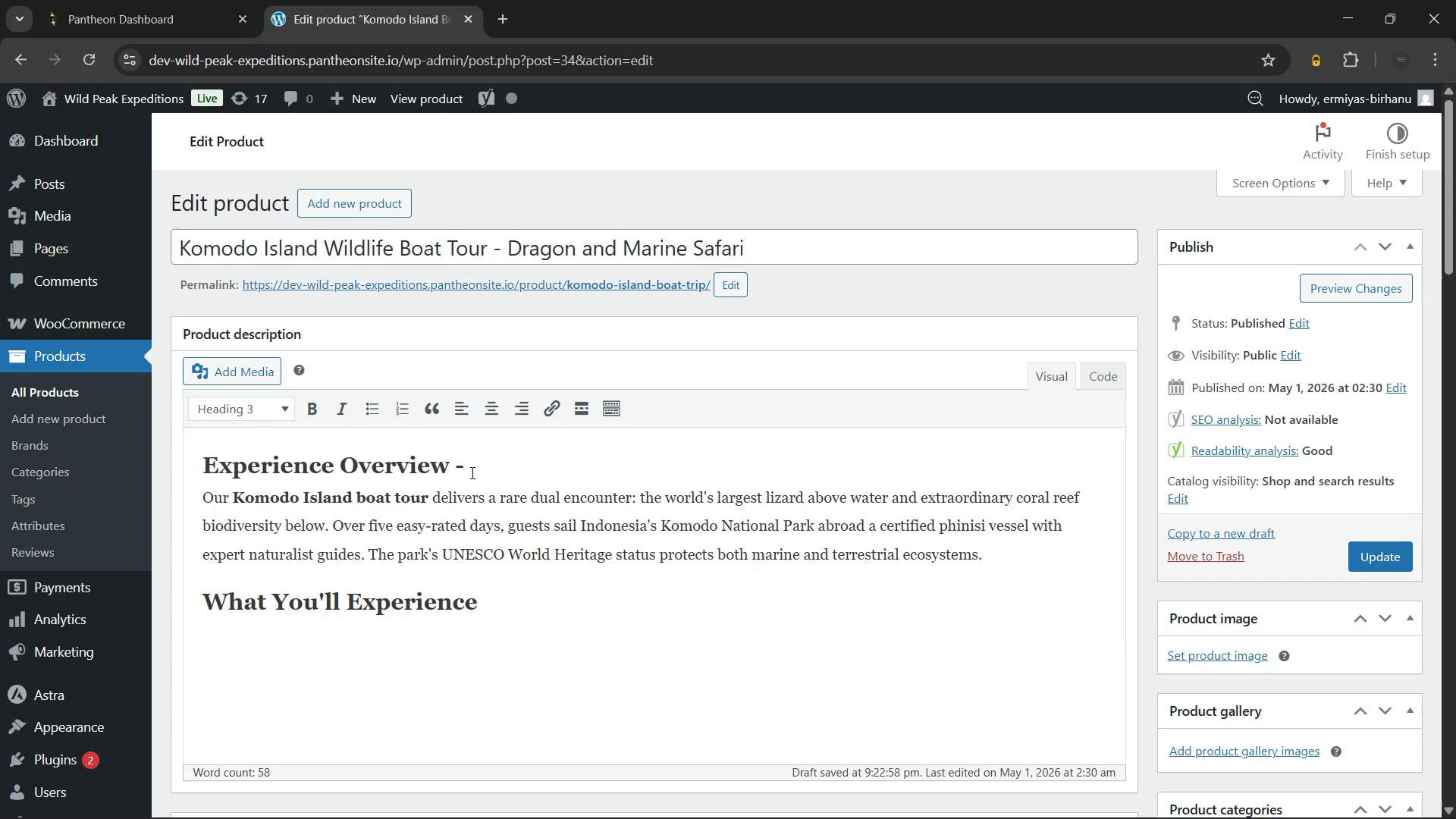 
key(Control+V)
 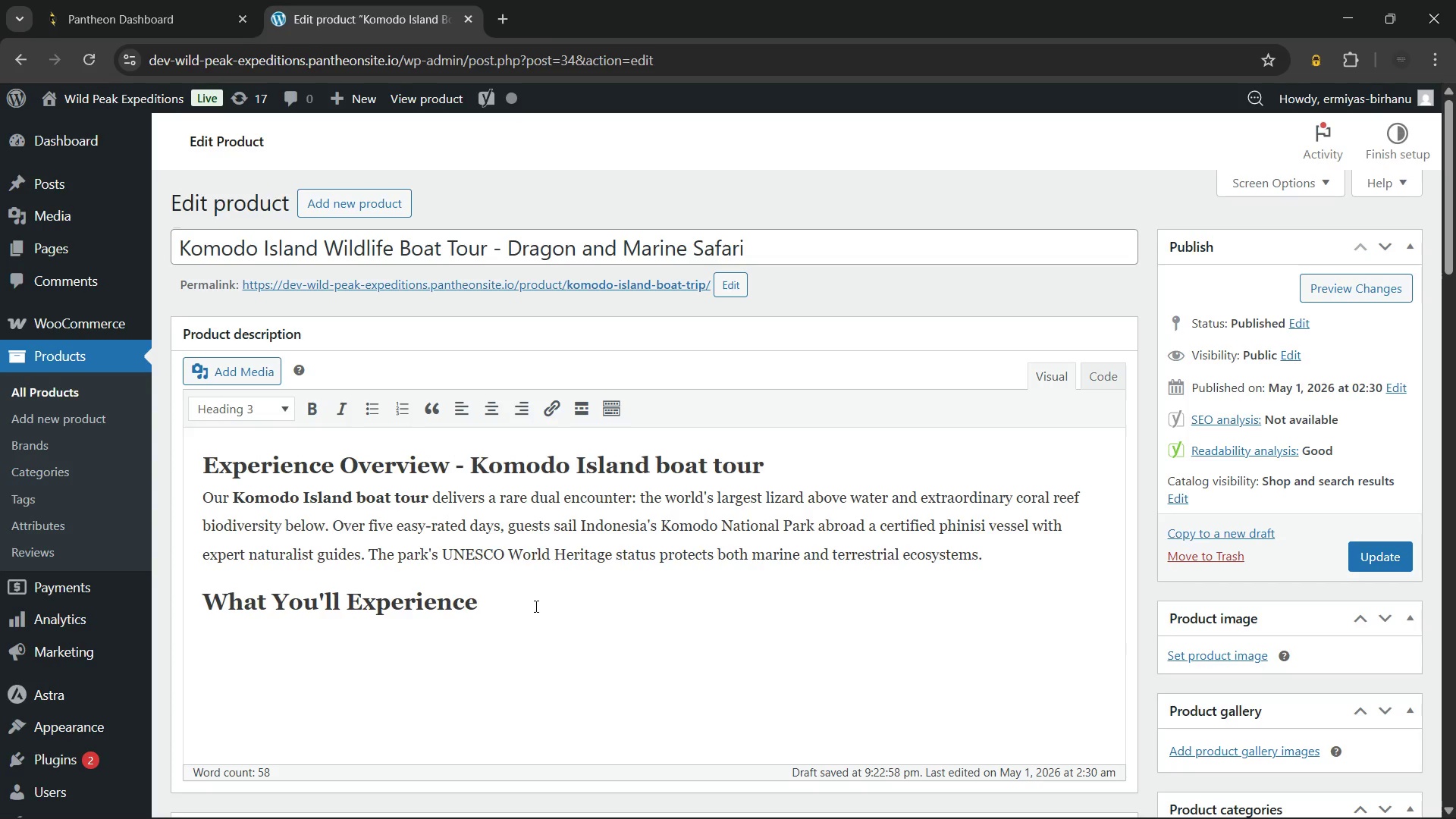 
left_click([532, 607])
 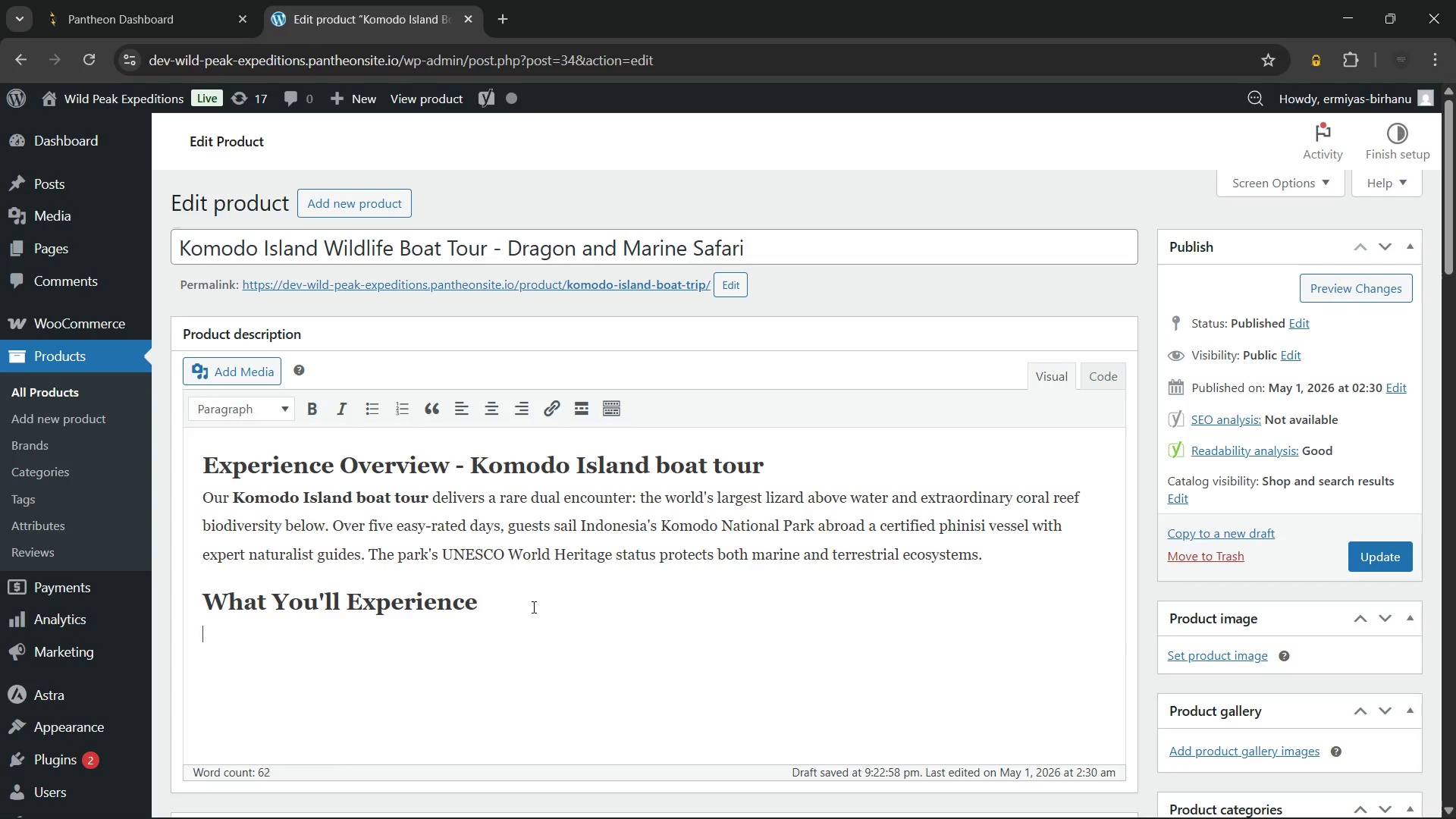 
key(Enter)
 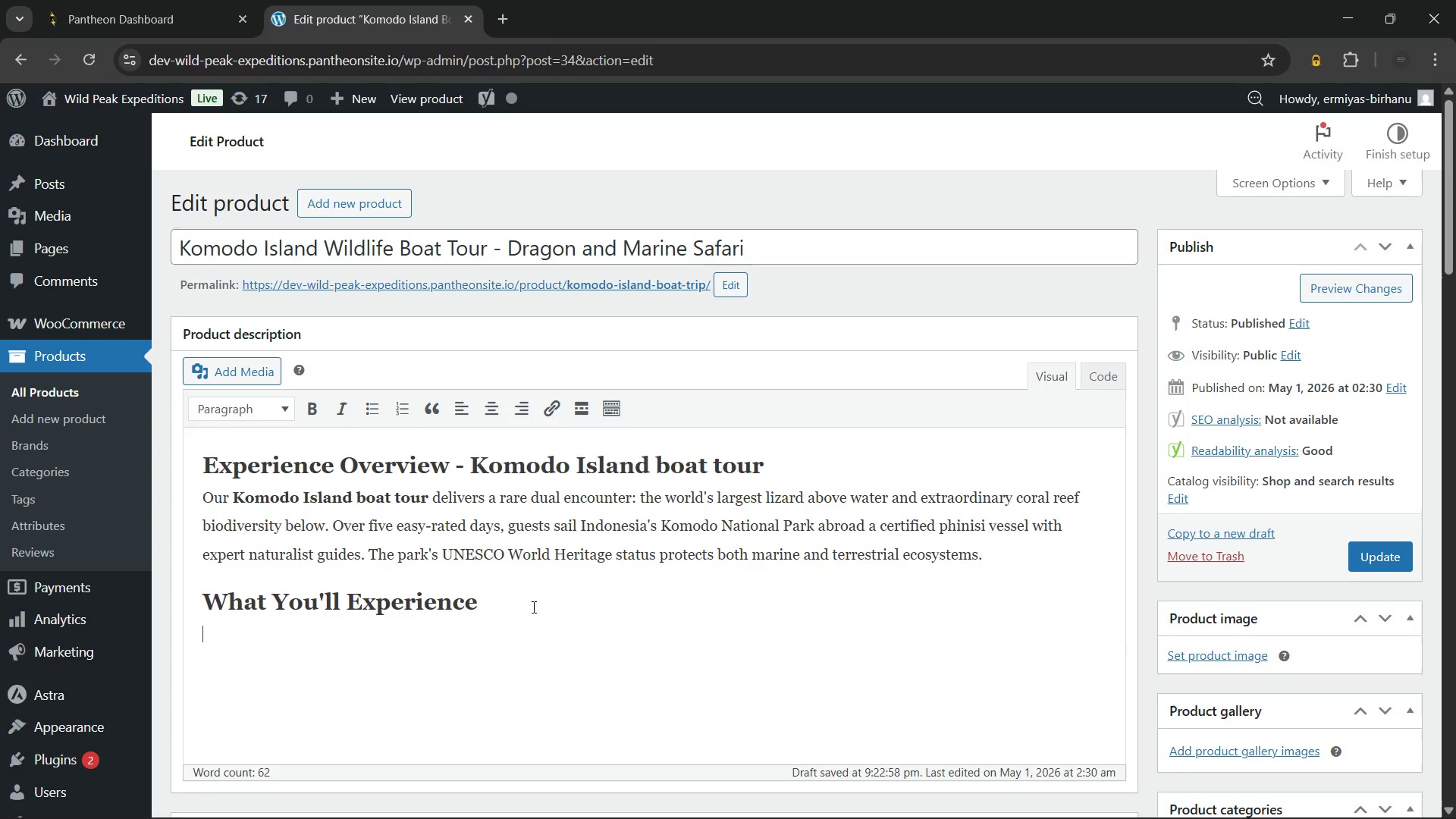 
type(The guided adventure combines island trekking with world-class marinee )
key(Backspace)
key(Backspace)
type( exploration:)
 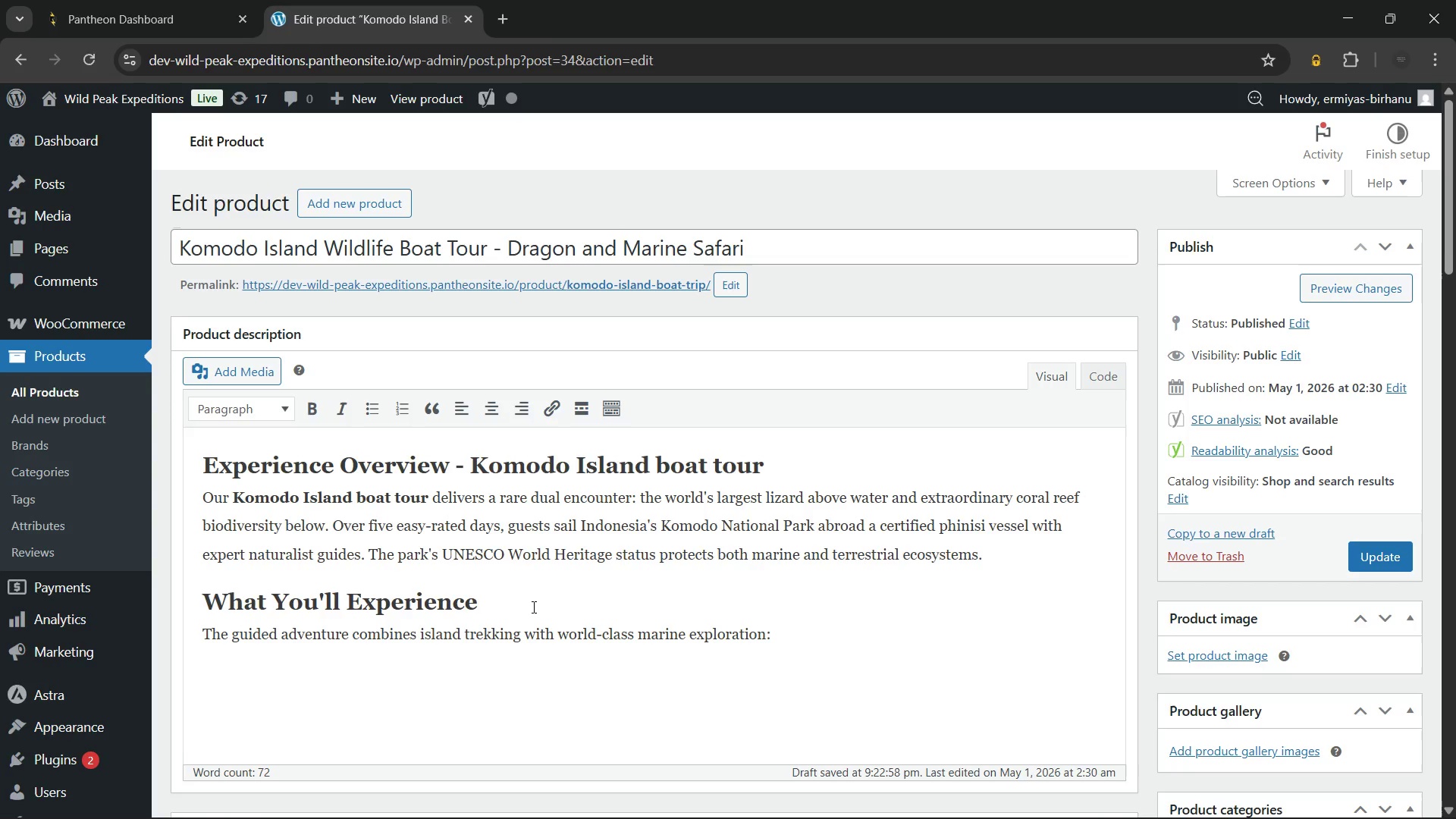 
key(Enter)
 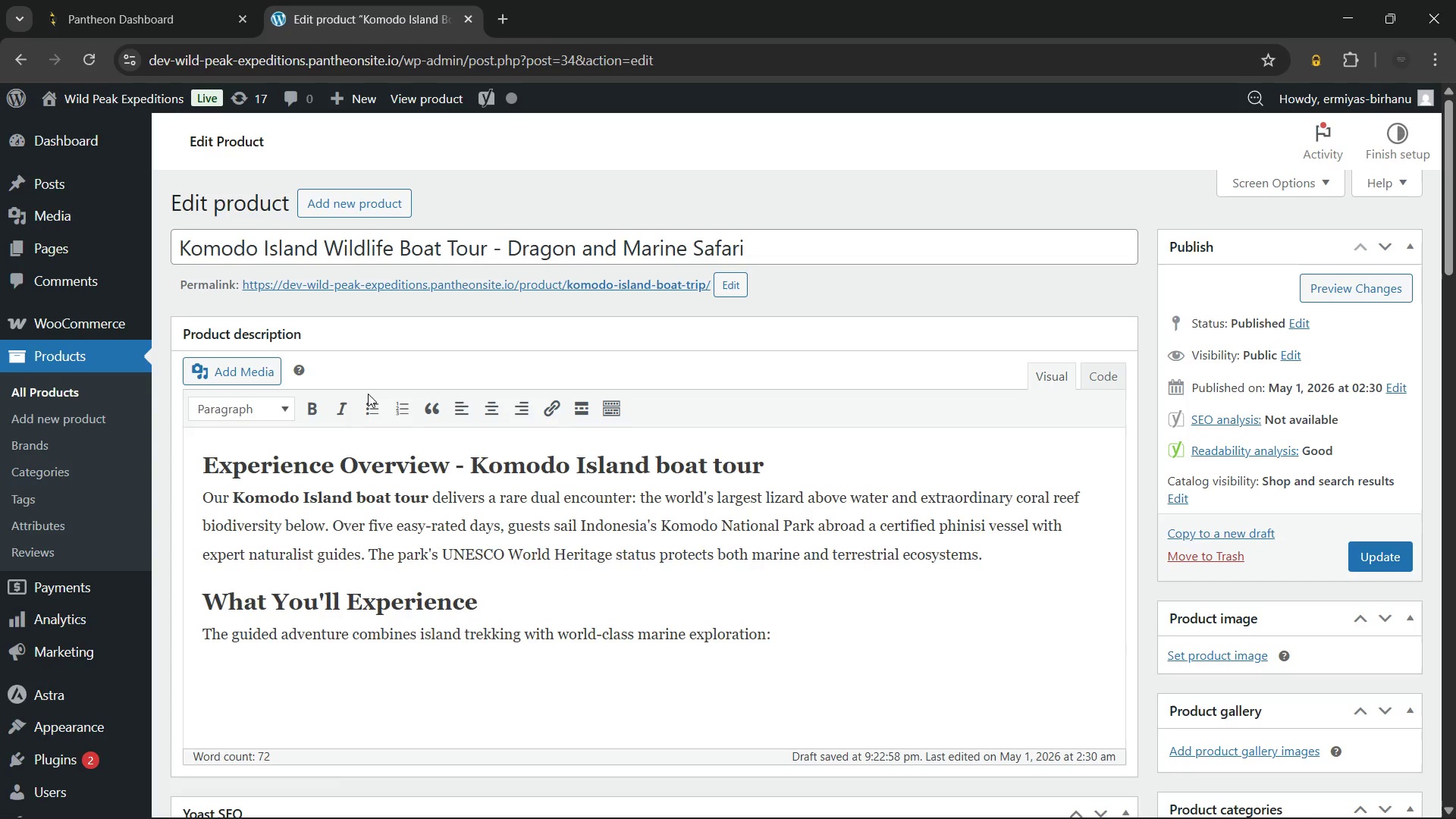 
left_click([368, 404])
 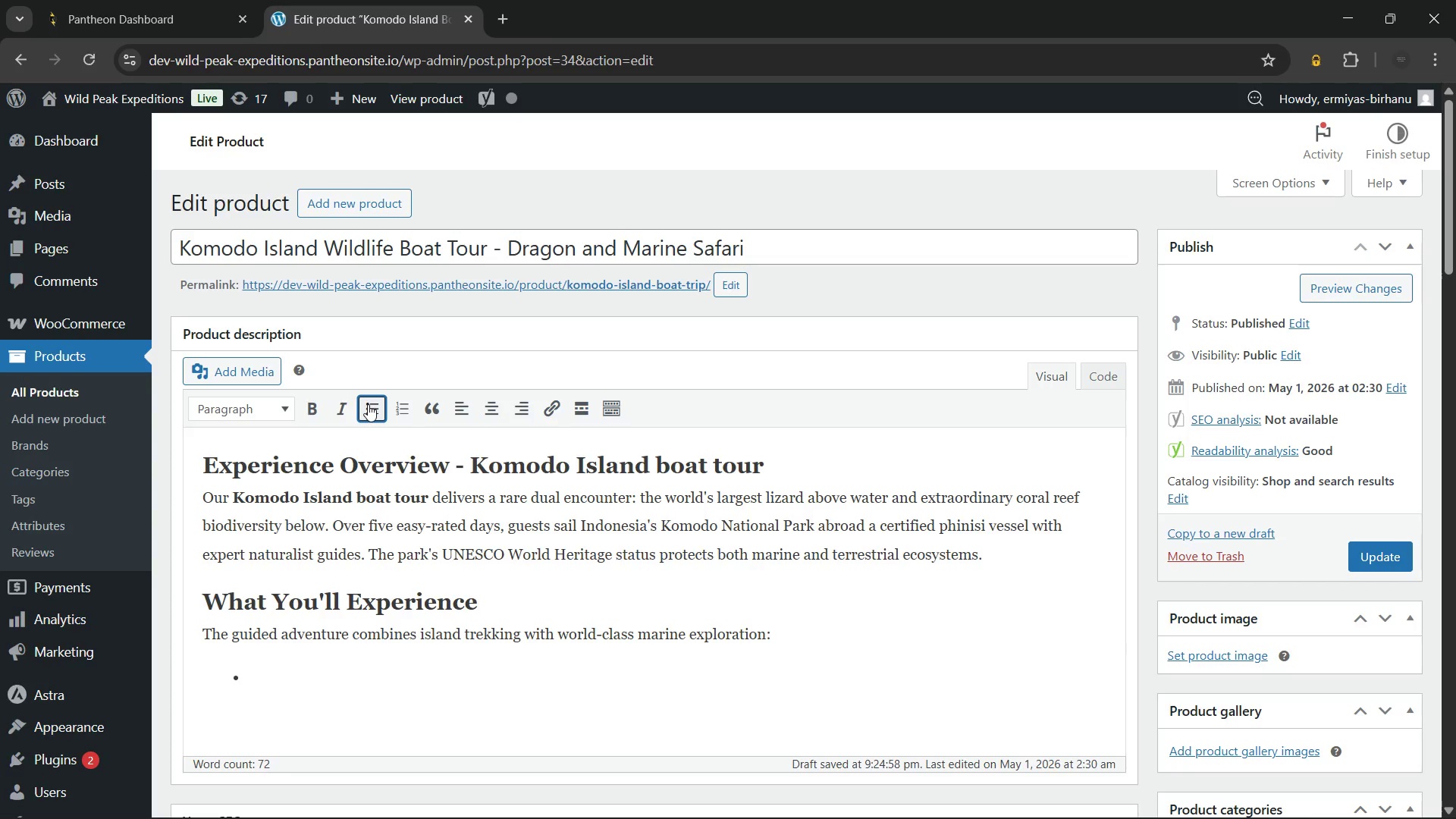 
wait(64.33)
 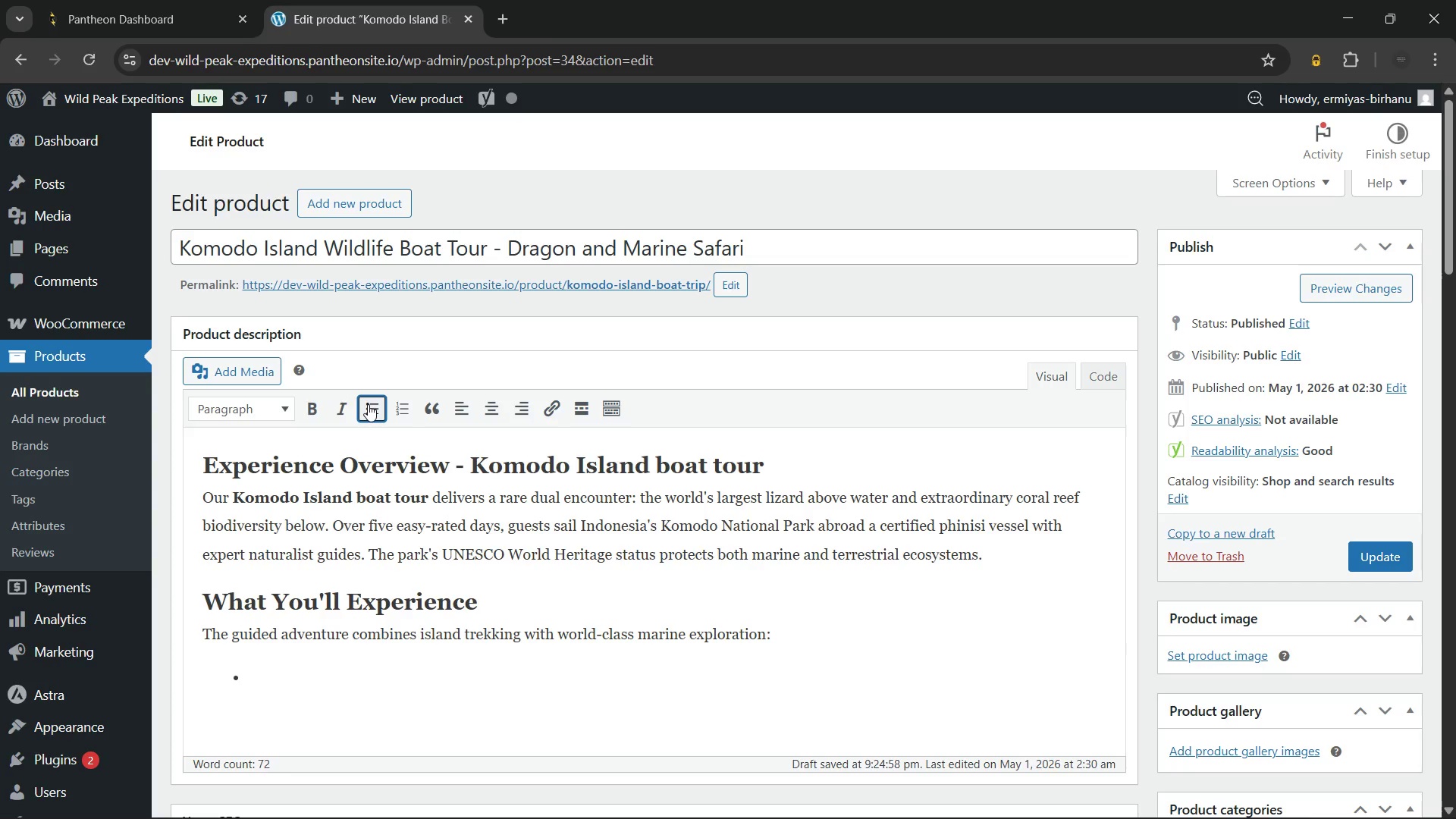 
type(Komodo dragon)
 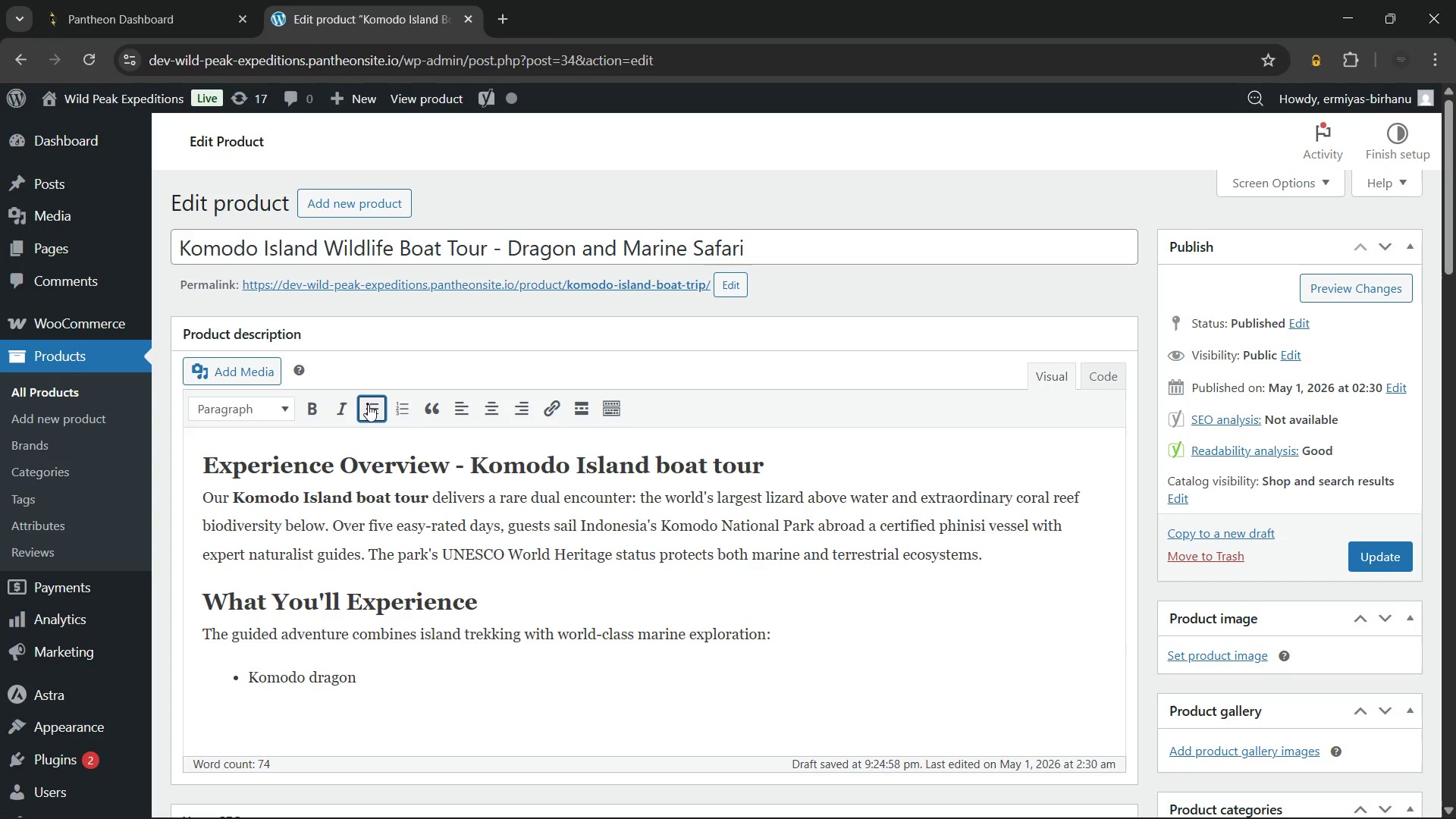 
type( tracking walks on Rinca and Komd)
key(Backspace)
type(odo islands)
 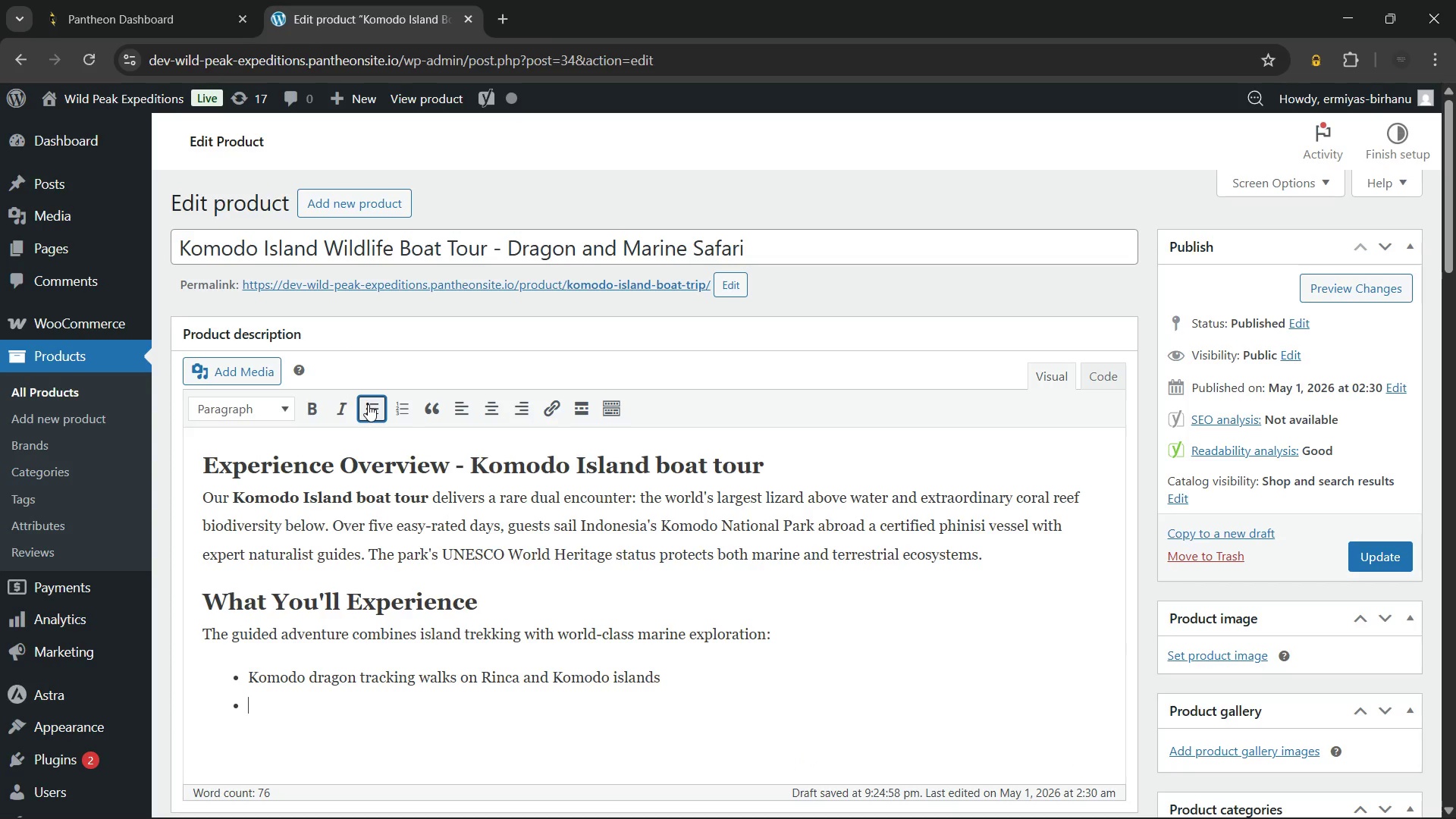 
 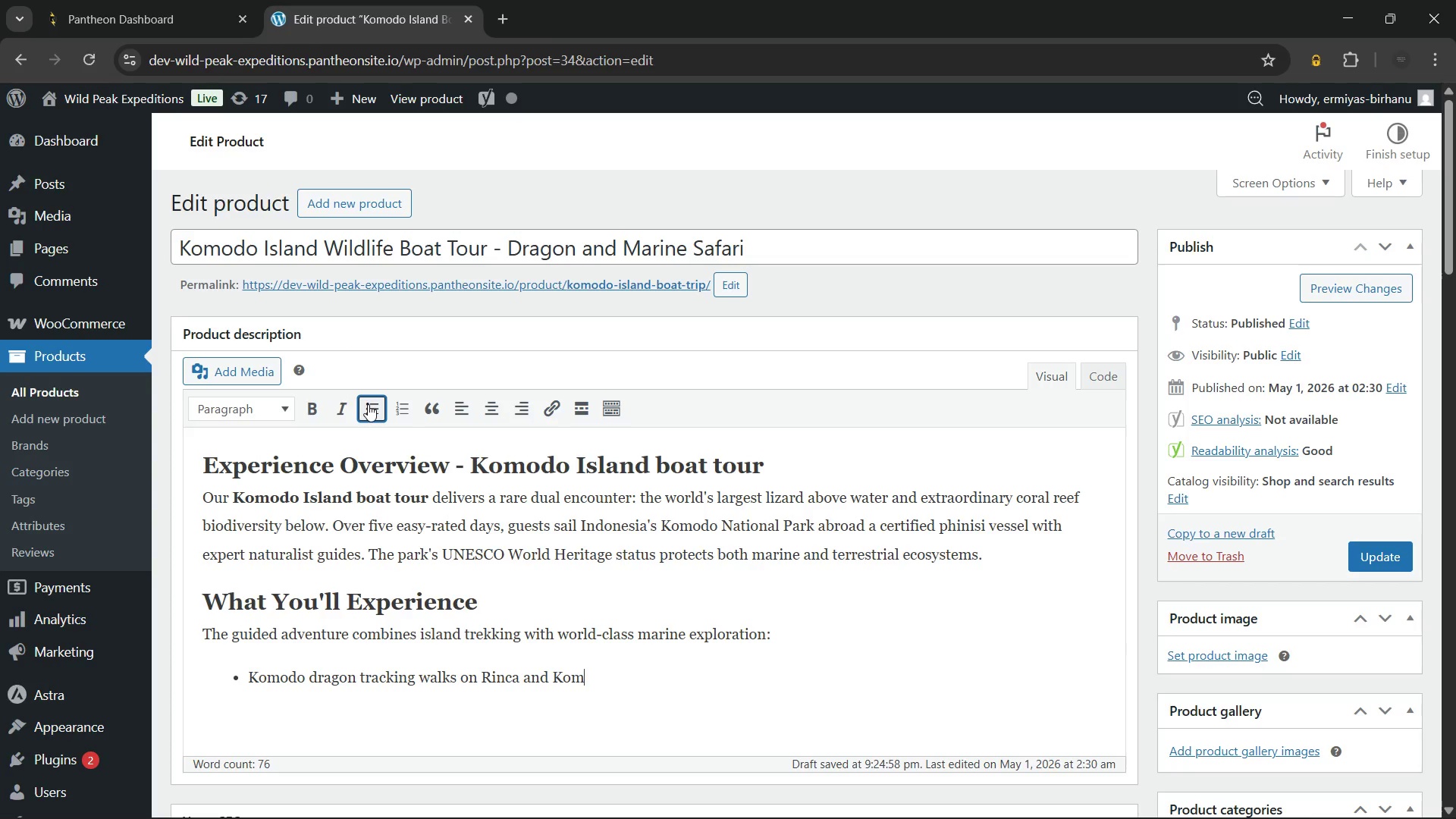 
key(Enter)
 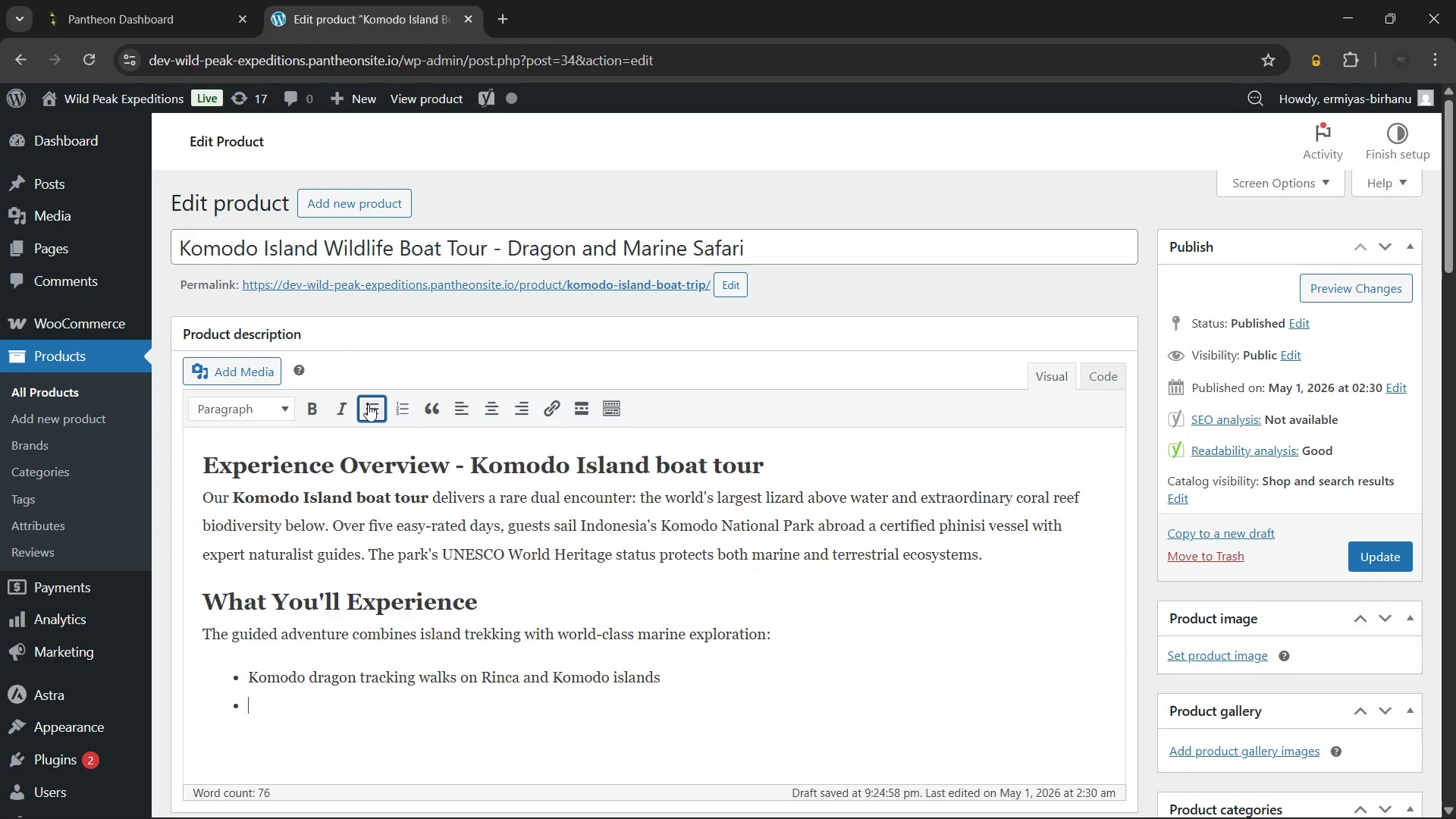 
type(Manta ray so)
key(Backspace)
type(norkeling at Manta Point and Tatawa Besar reef)
 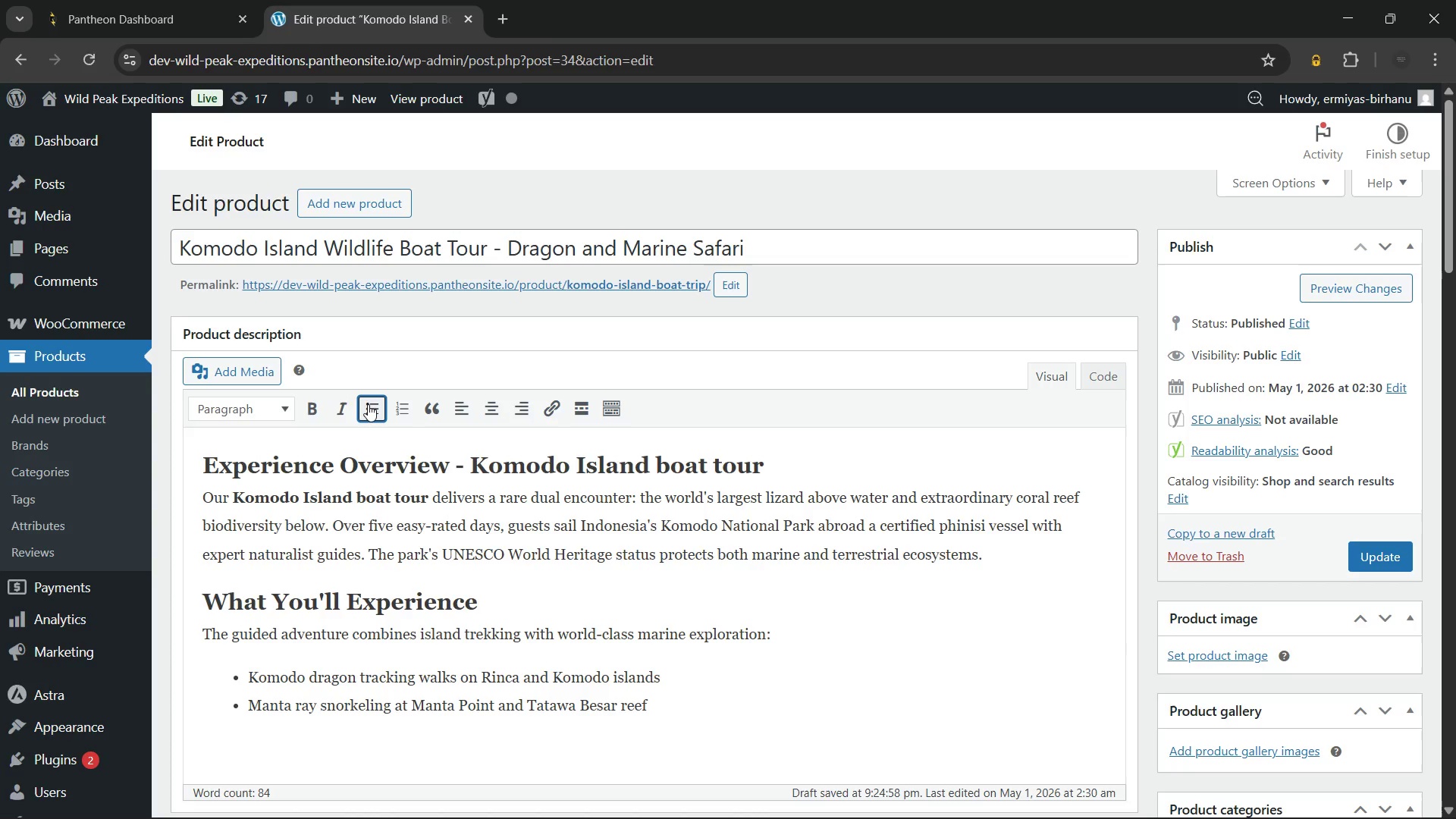 
key(Enter)
 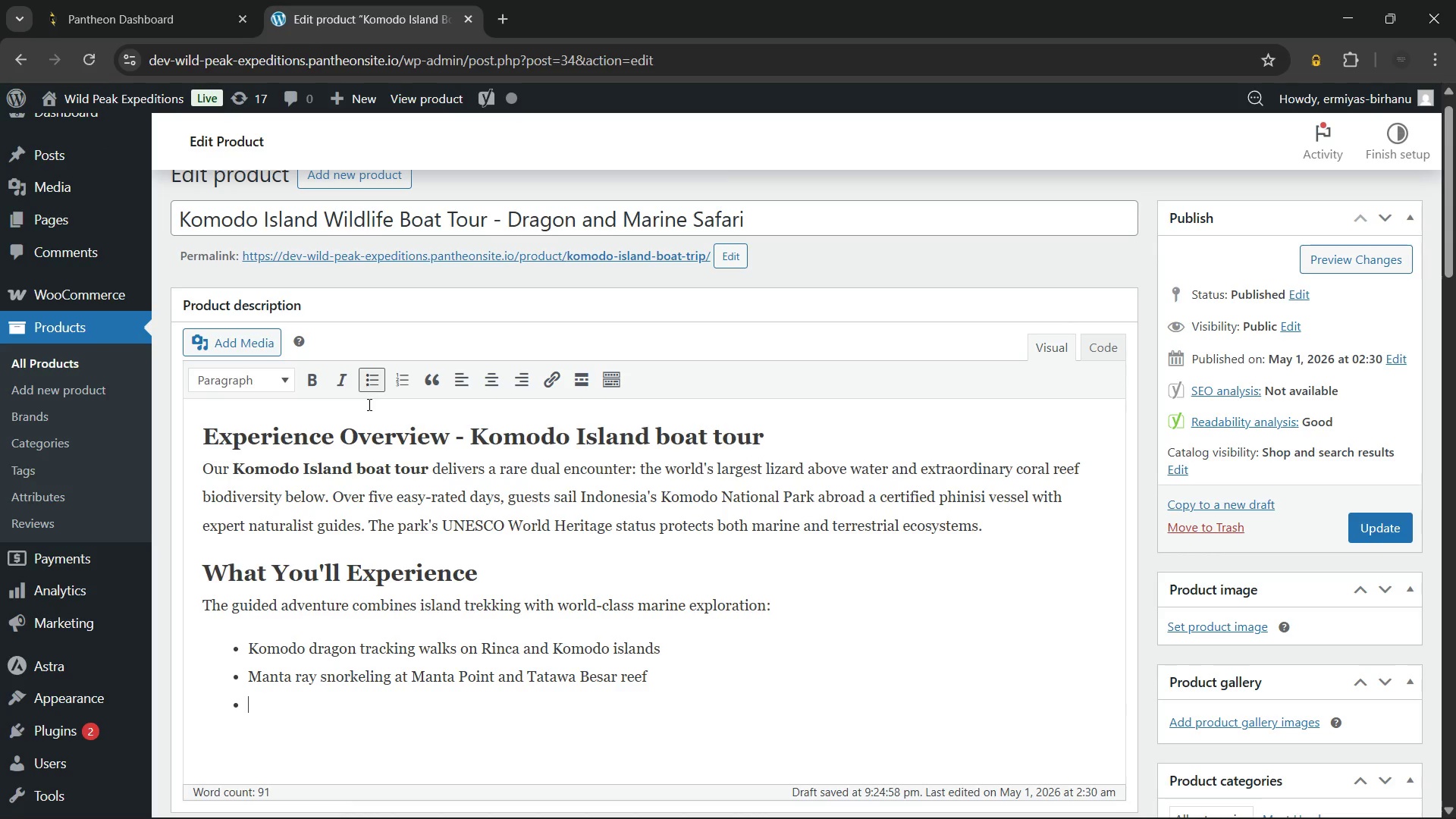 
type(Pink Beach)
 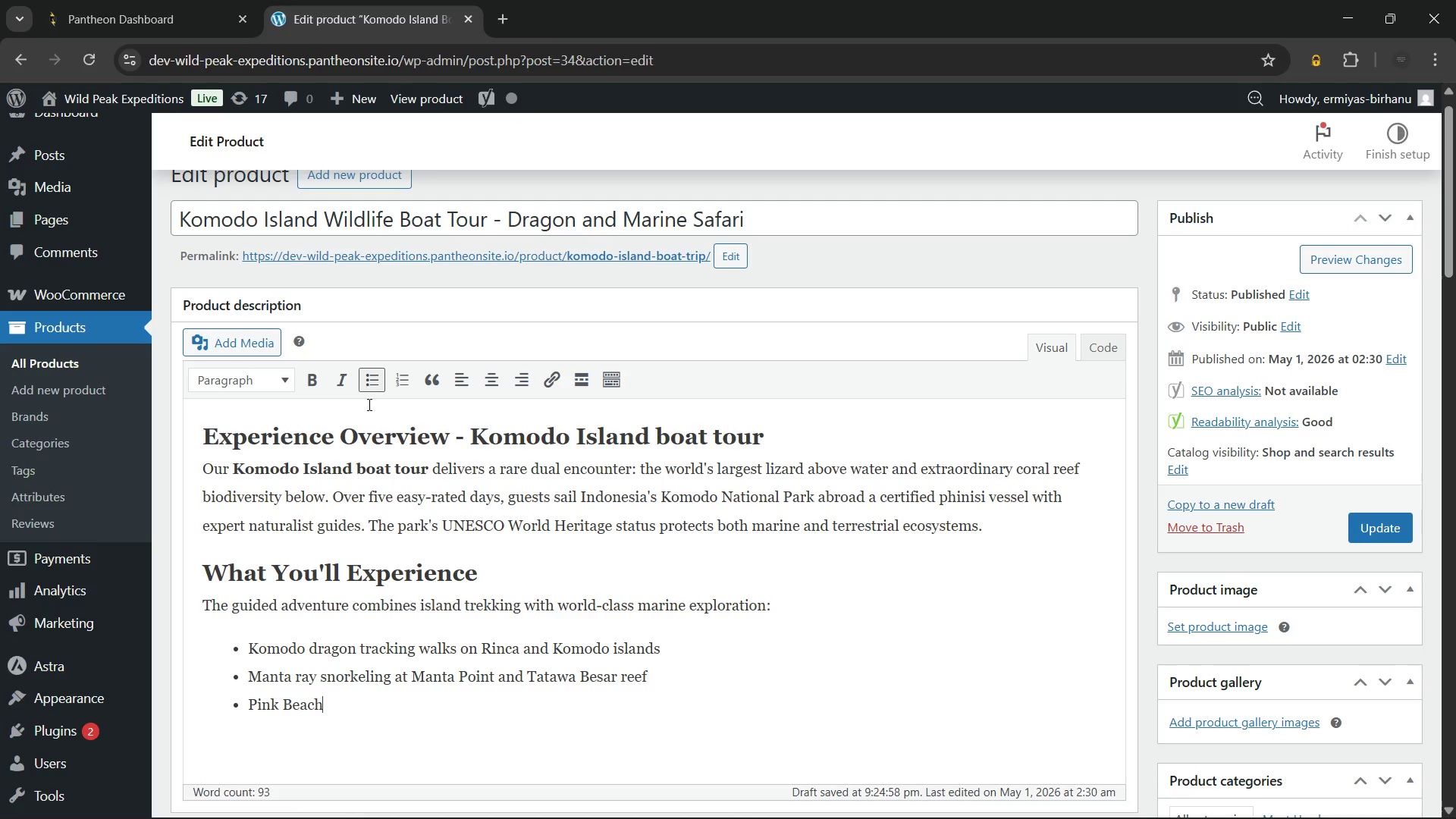 
type( landig)
key(Backspace)
type(ng for rare rose-coloured sand and e)
key(Backspace)
type(reef fish)
 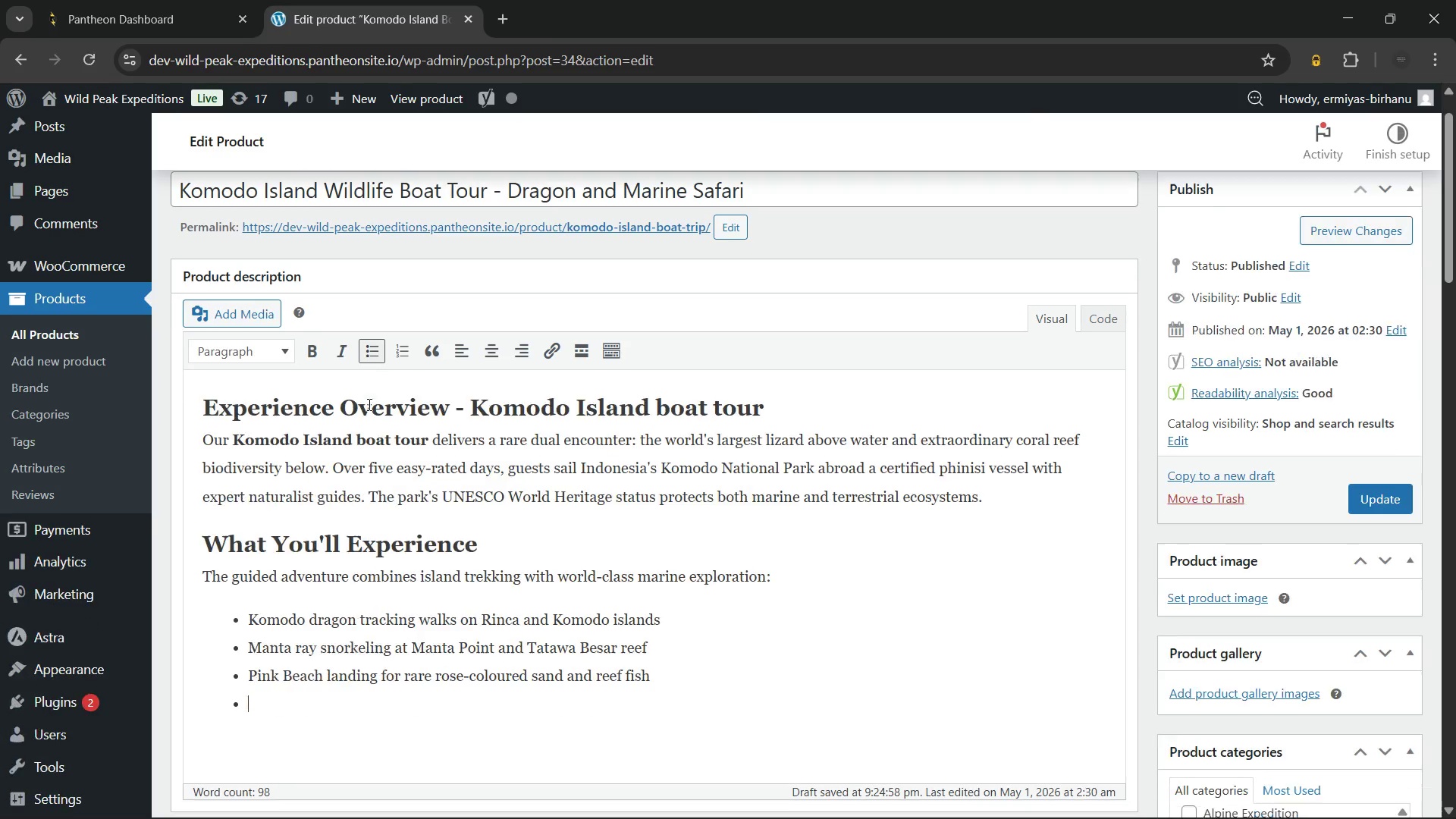 
key(Enter)
 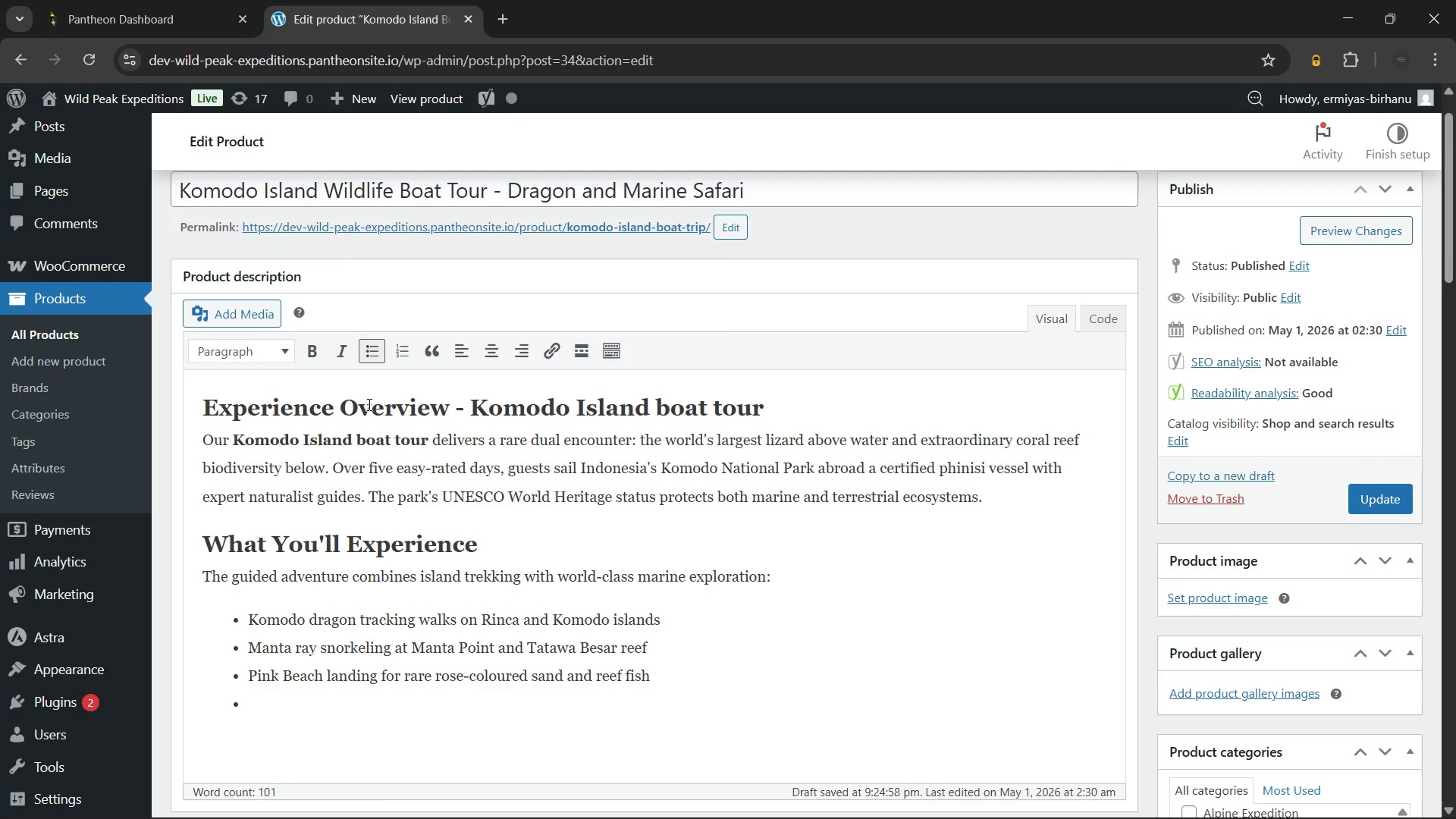 
type(Pedar Island summit hike for panoramic three-bay viewpoints)
 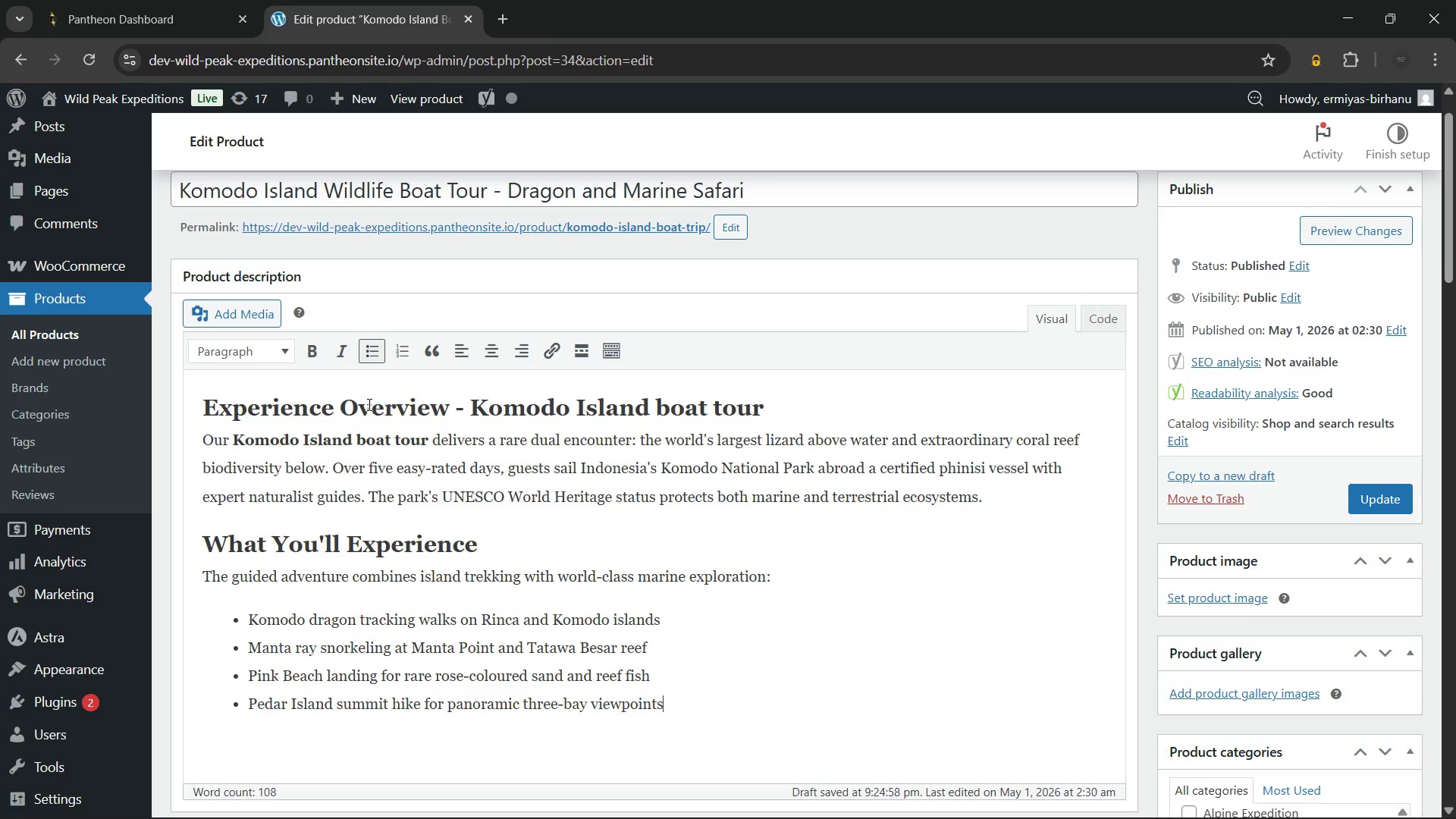 
key(Enter)
 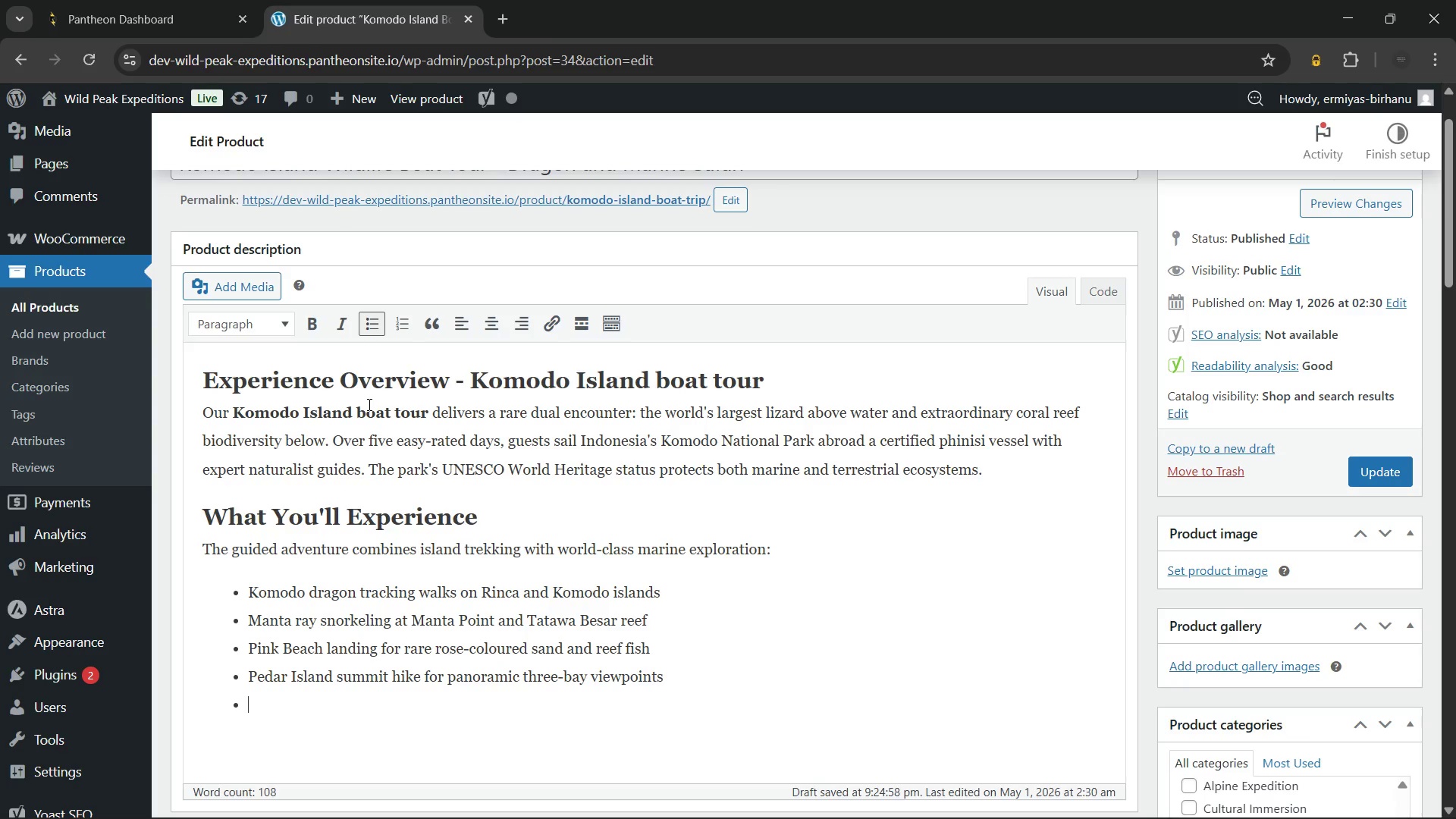 
key(Enter)
 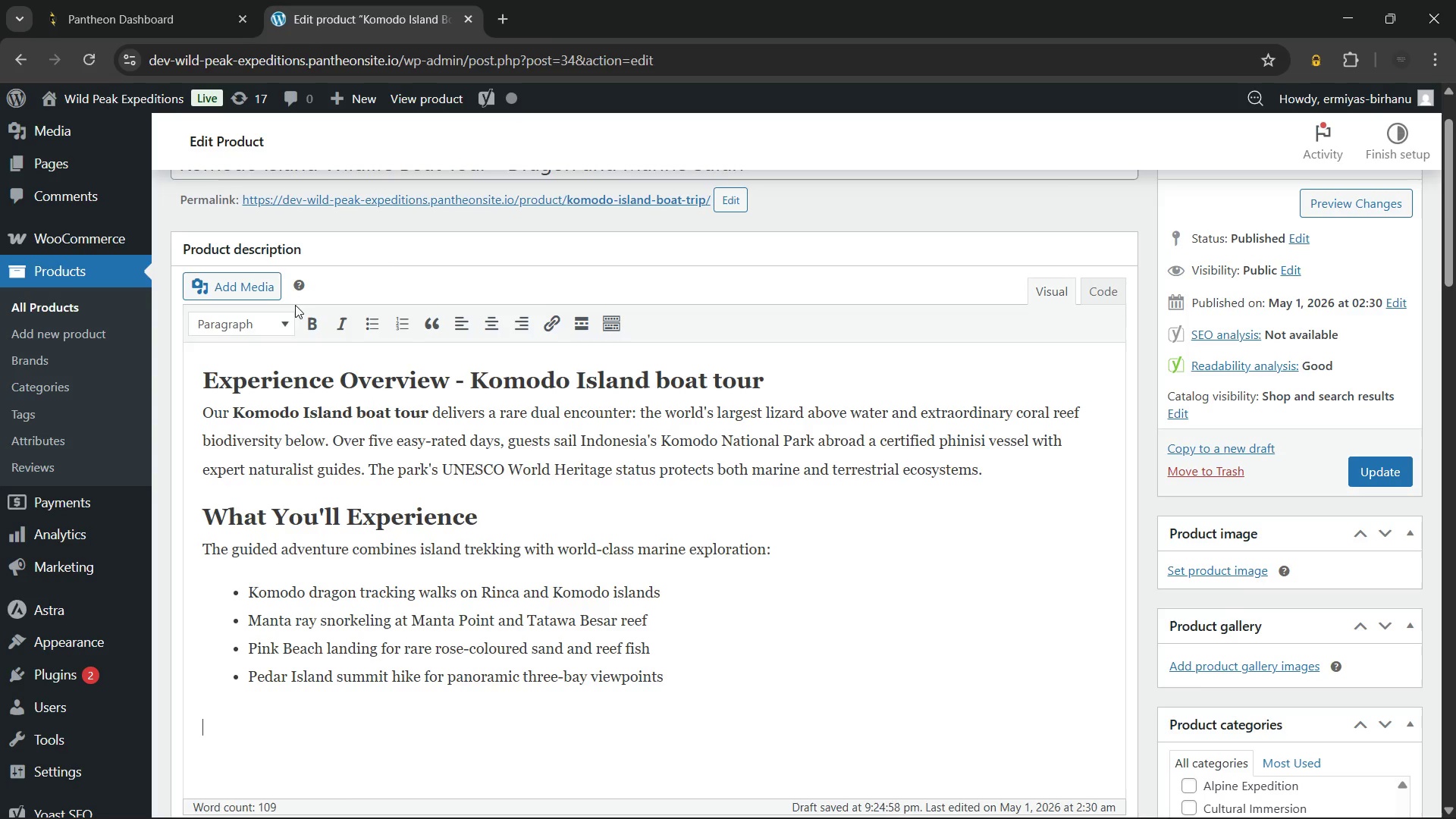 
left_click([246, 319])
 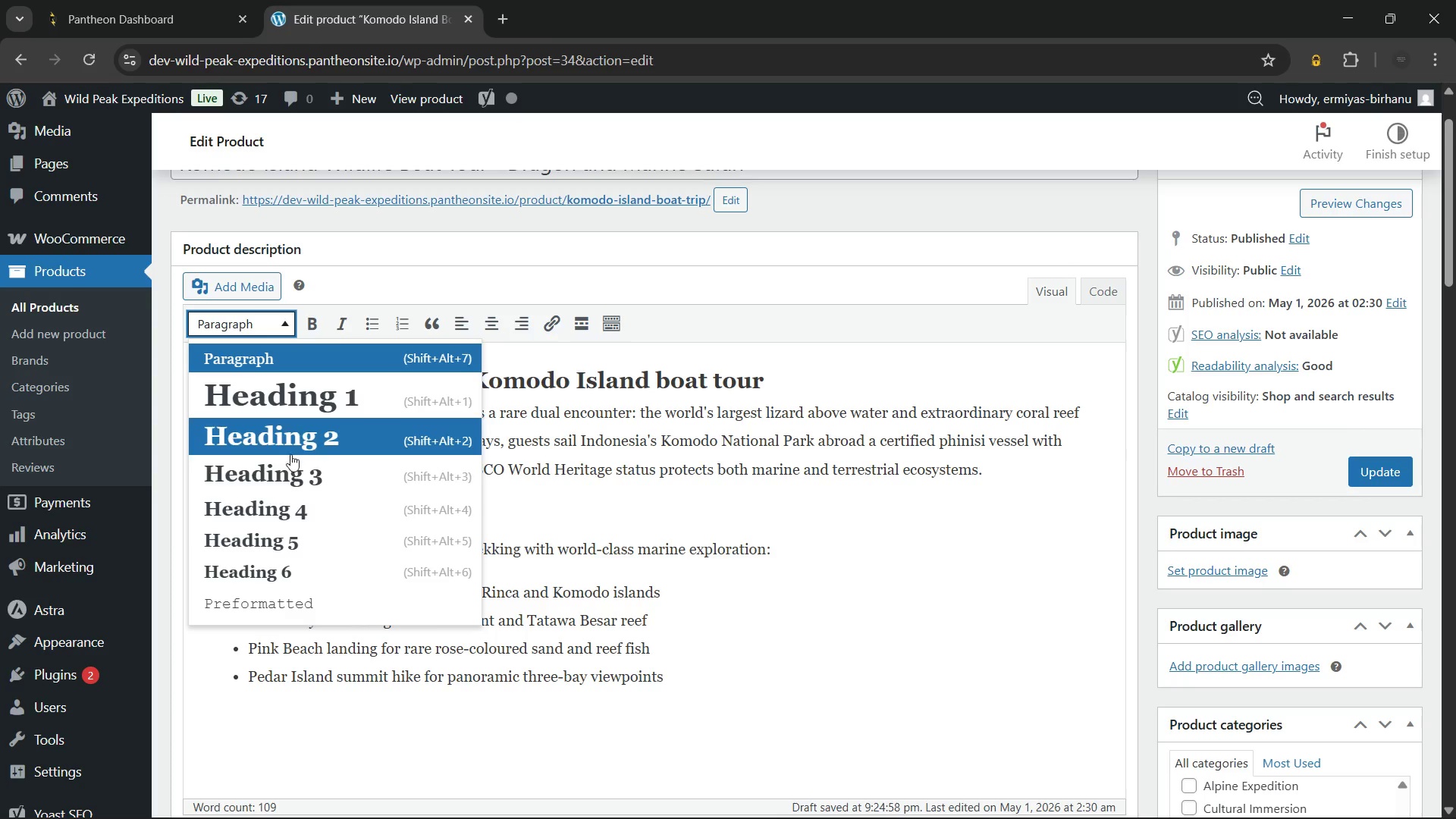 
left_click([293, 460])
 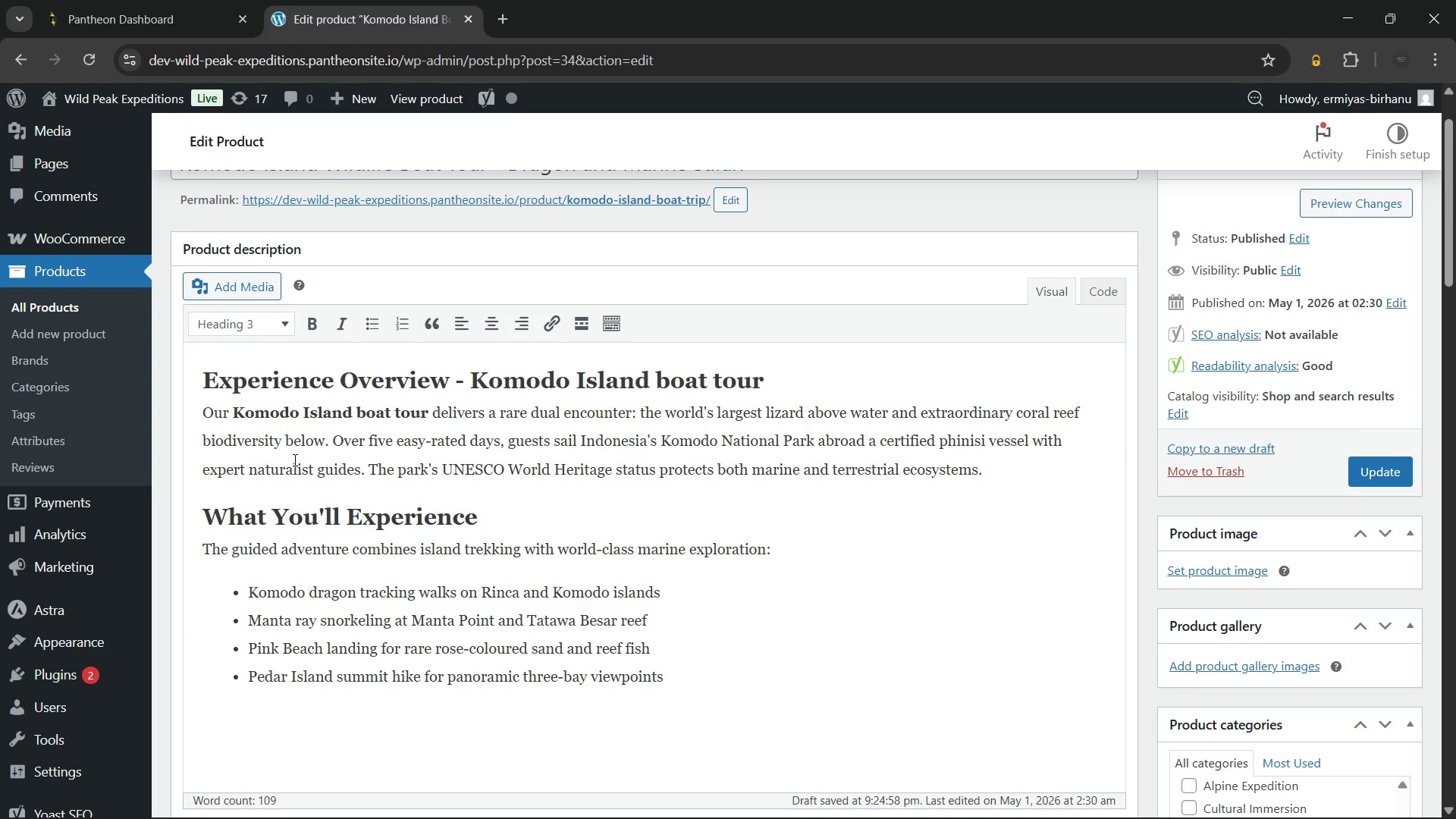 
type(Requirements, Safety & )
 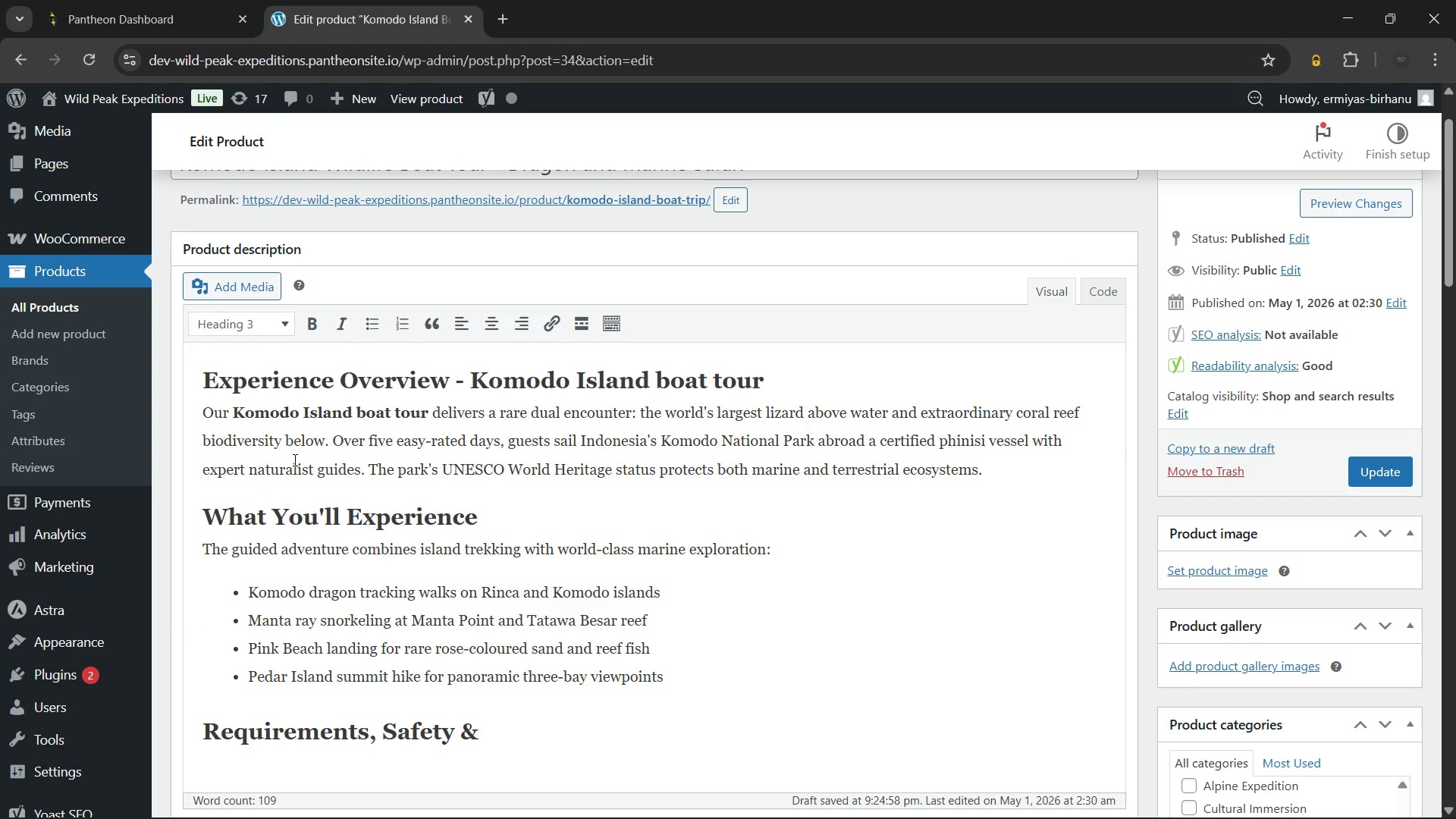 
wait(7.55)
 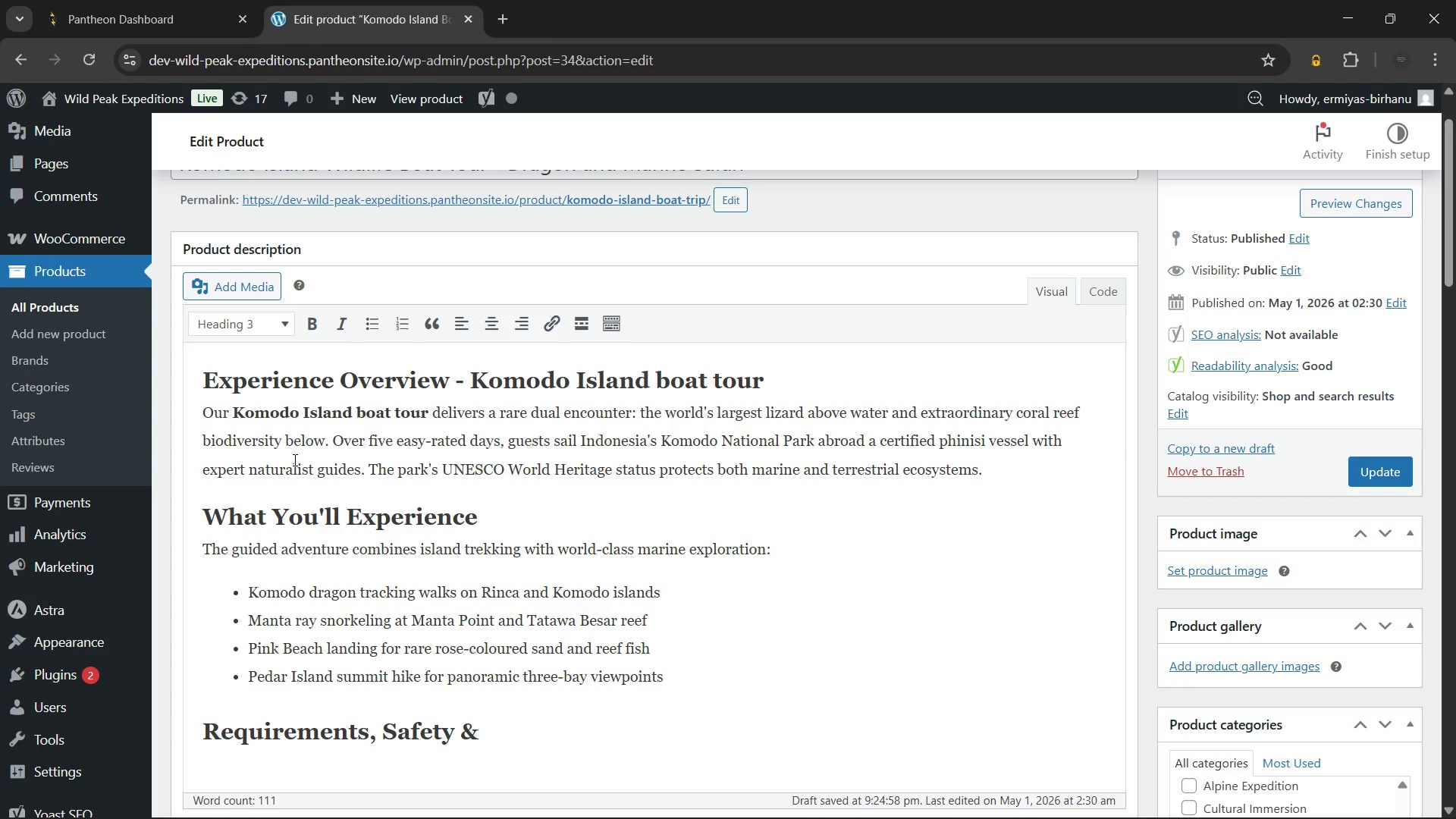 
type(Sustainability)
 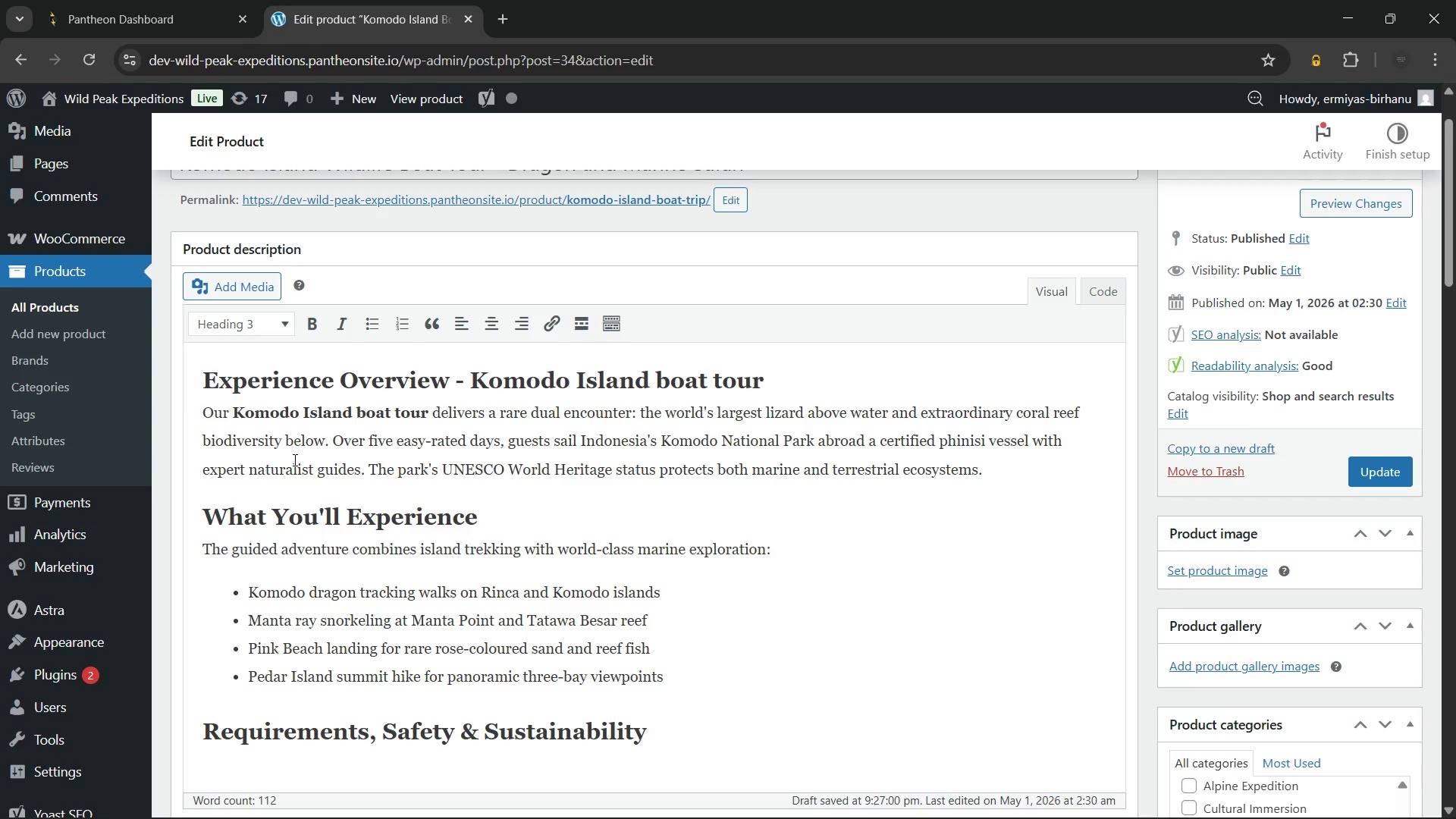 
key(Enter)
 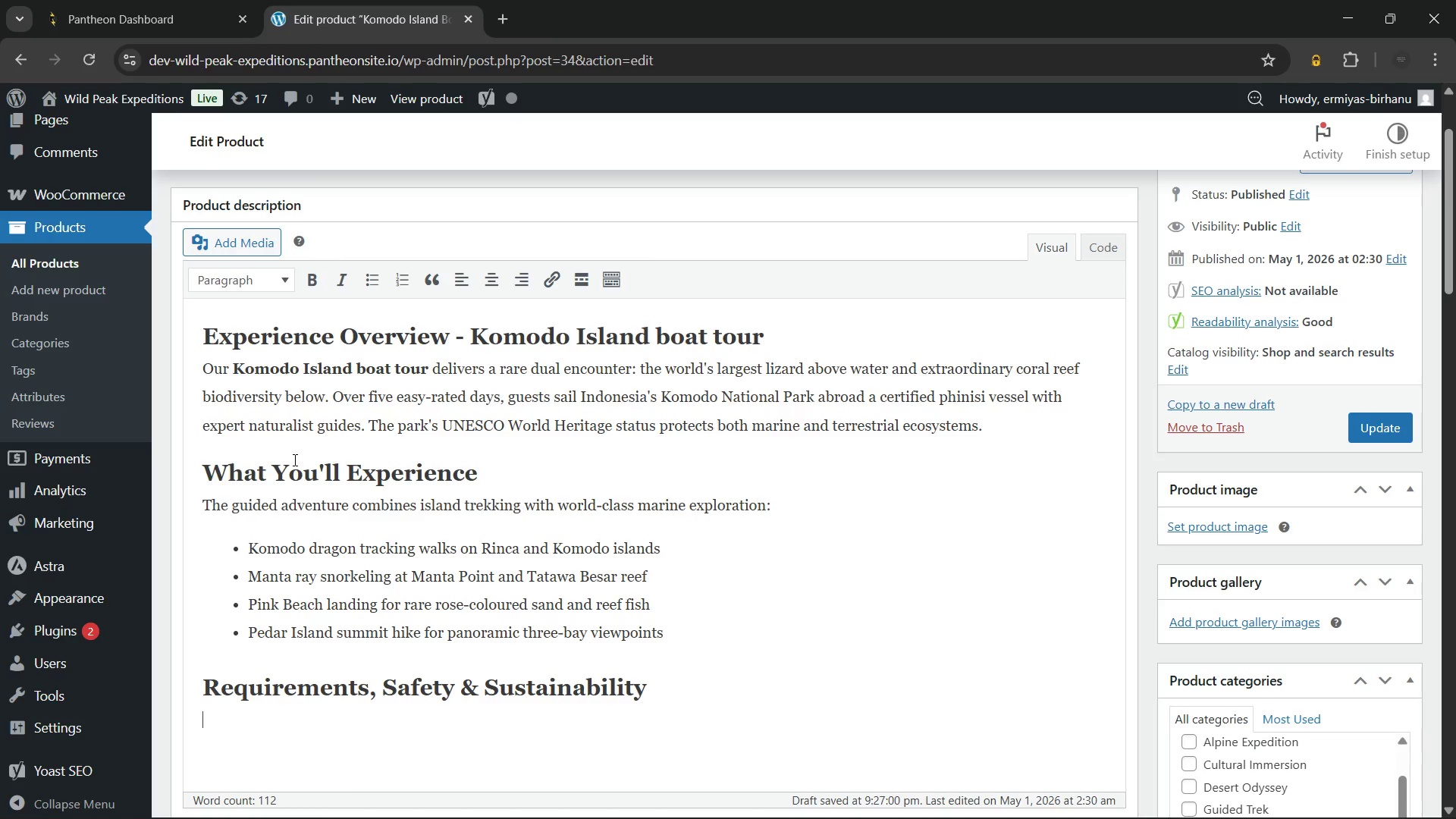 
wait(51.36)
 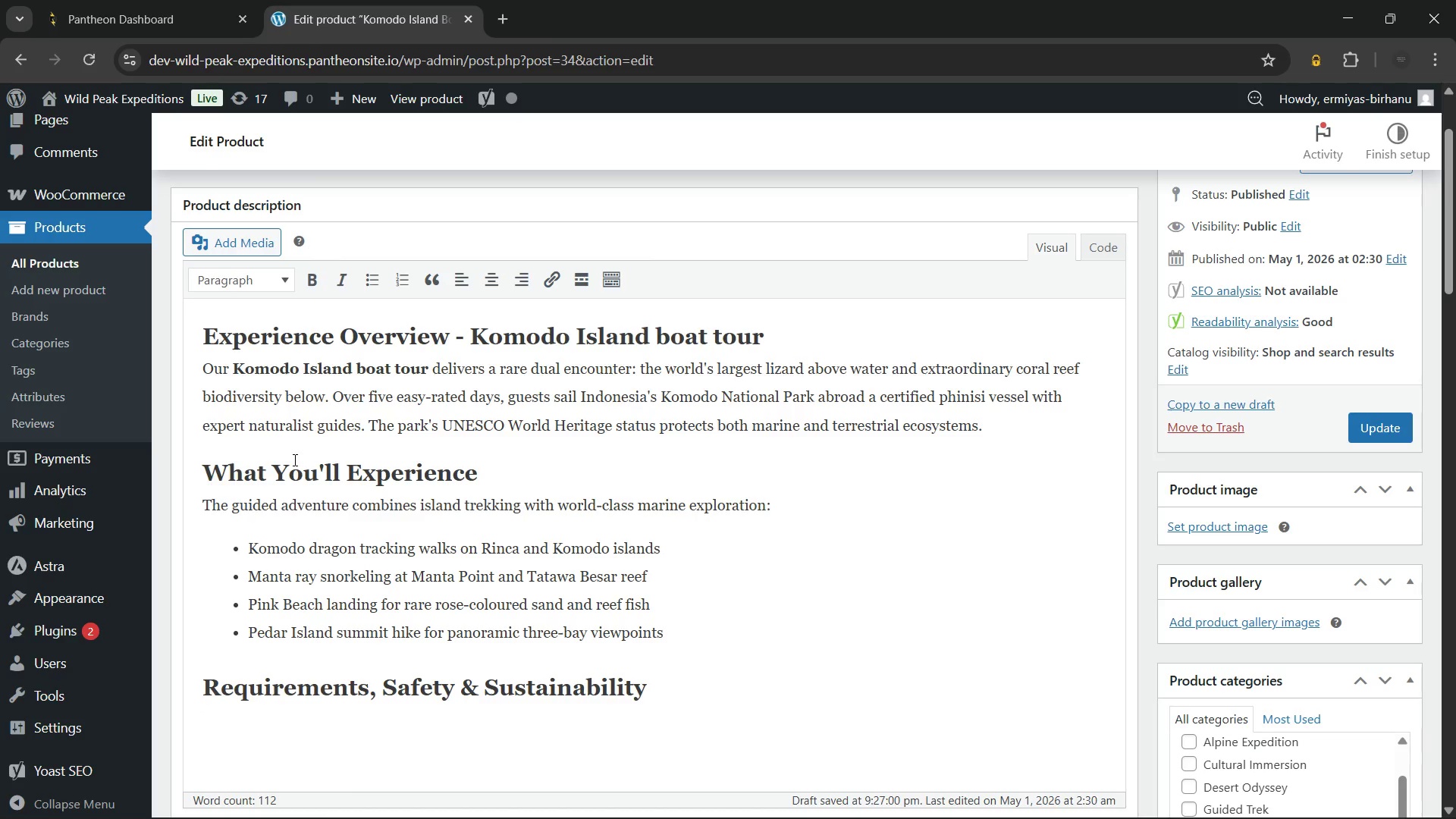 
type(Additionally, this eco-tour)
 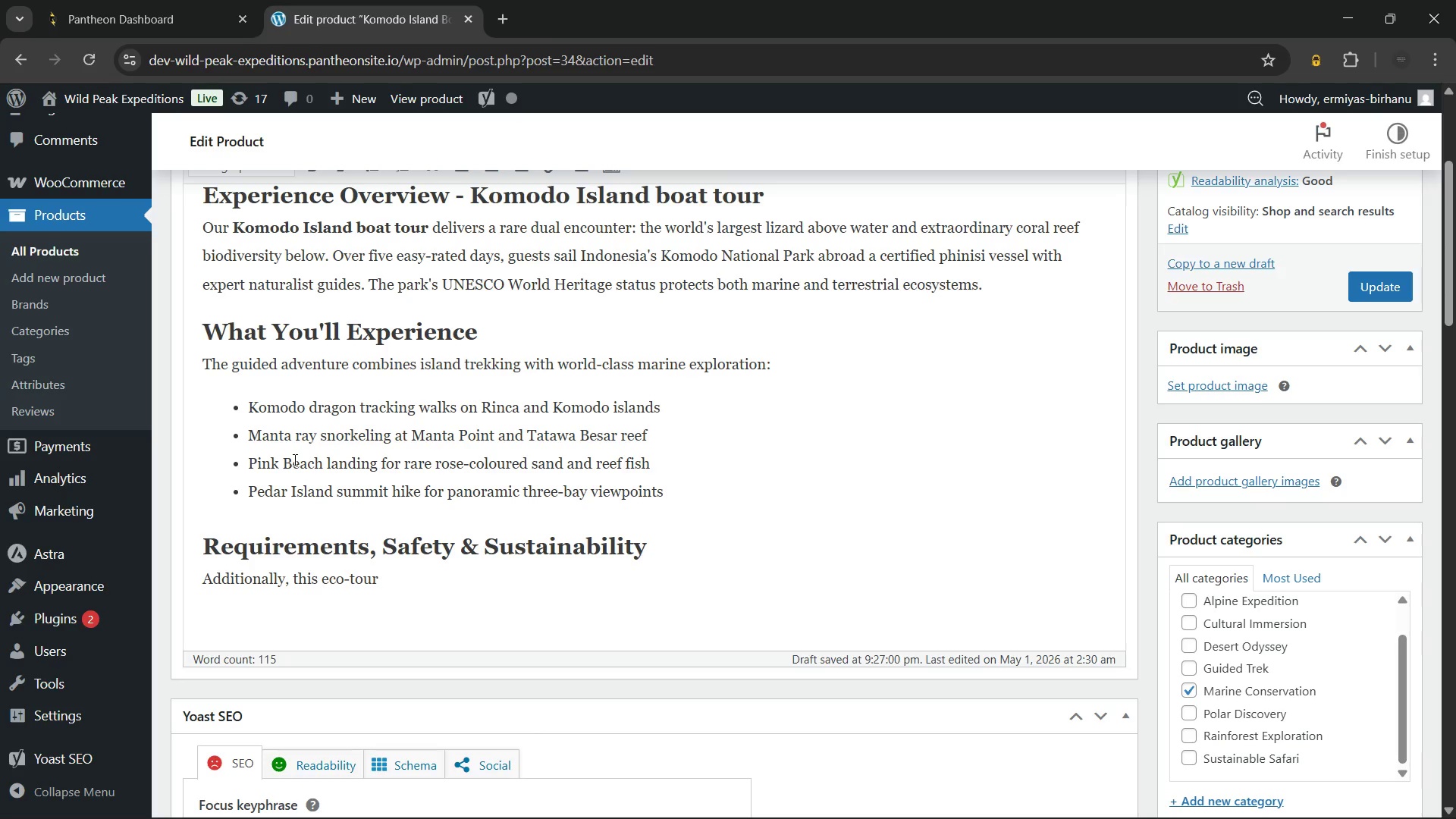 
wait(15.14)
 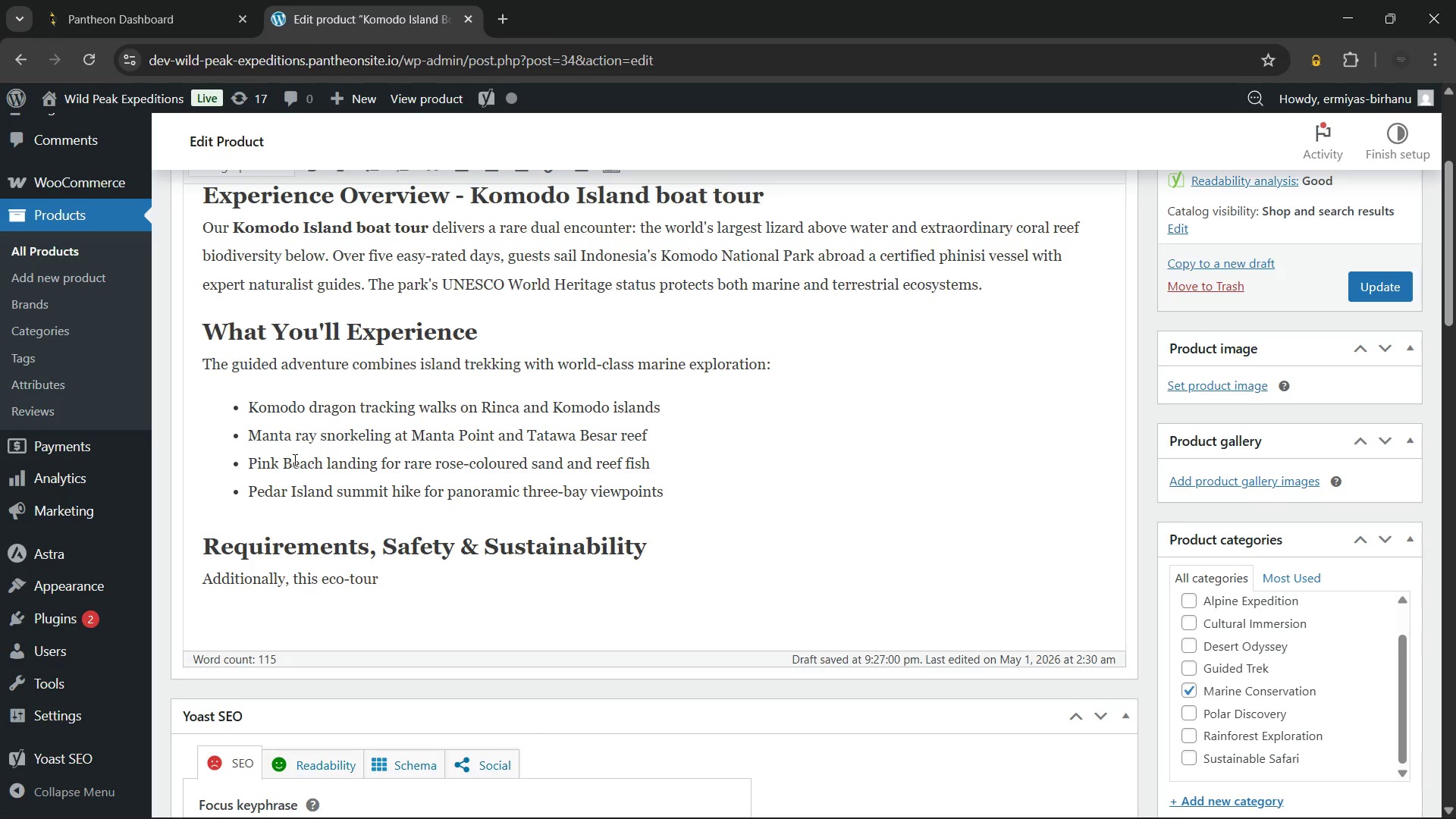 
type( operates under Komodo National Park Authority licensing regulations. Therefore, )
 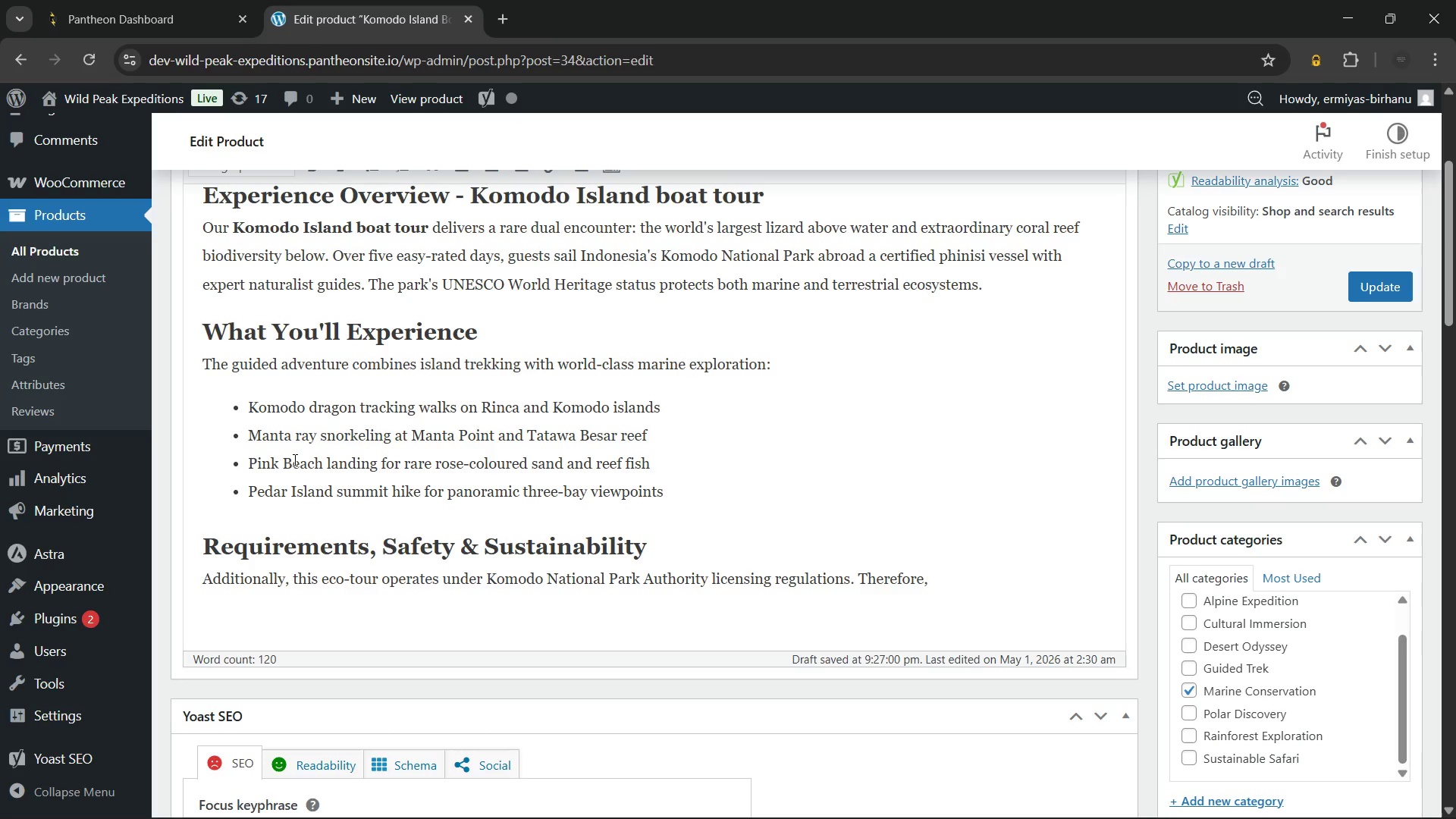 
type(anchor use in coral zones is strictly)
 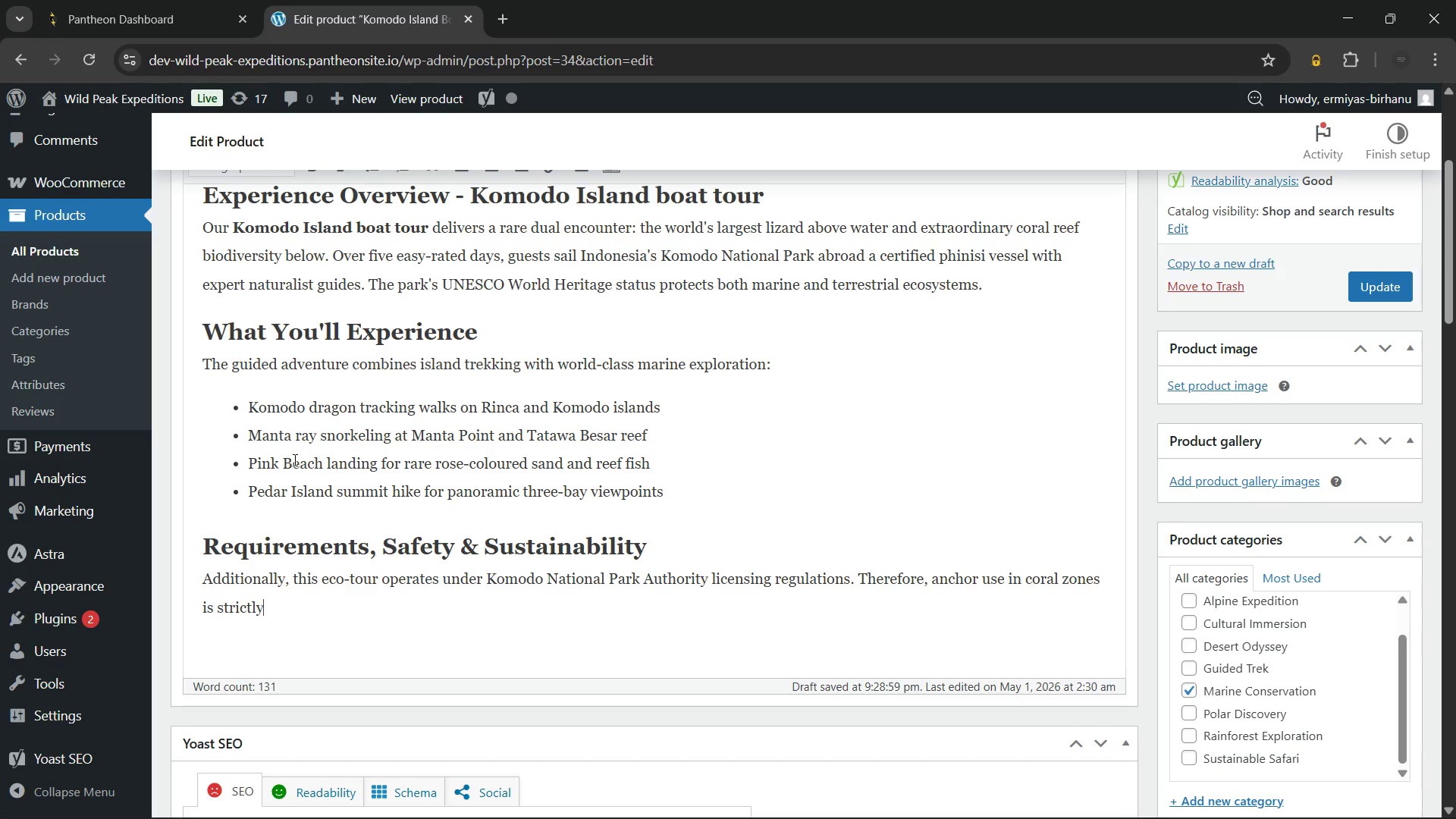 
wait(10.27)
 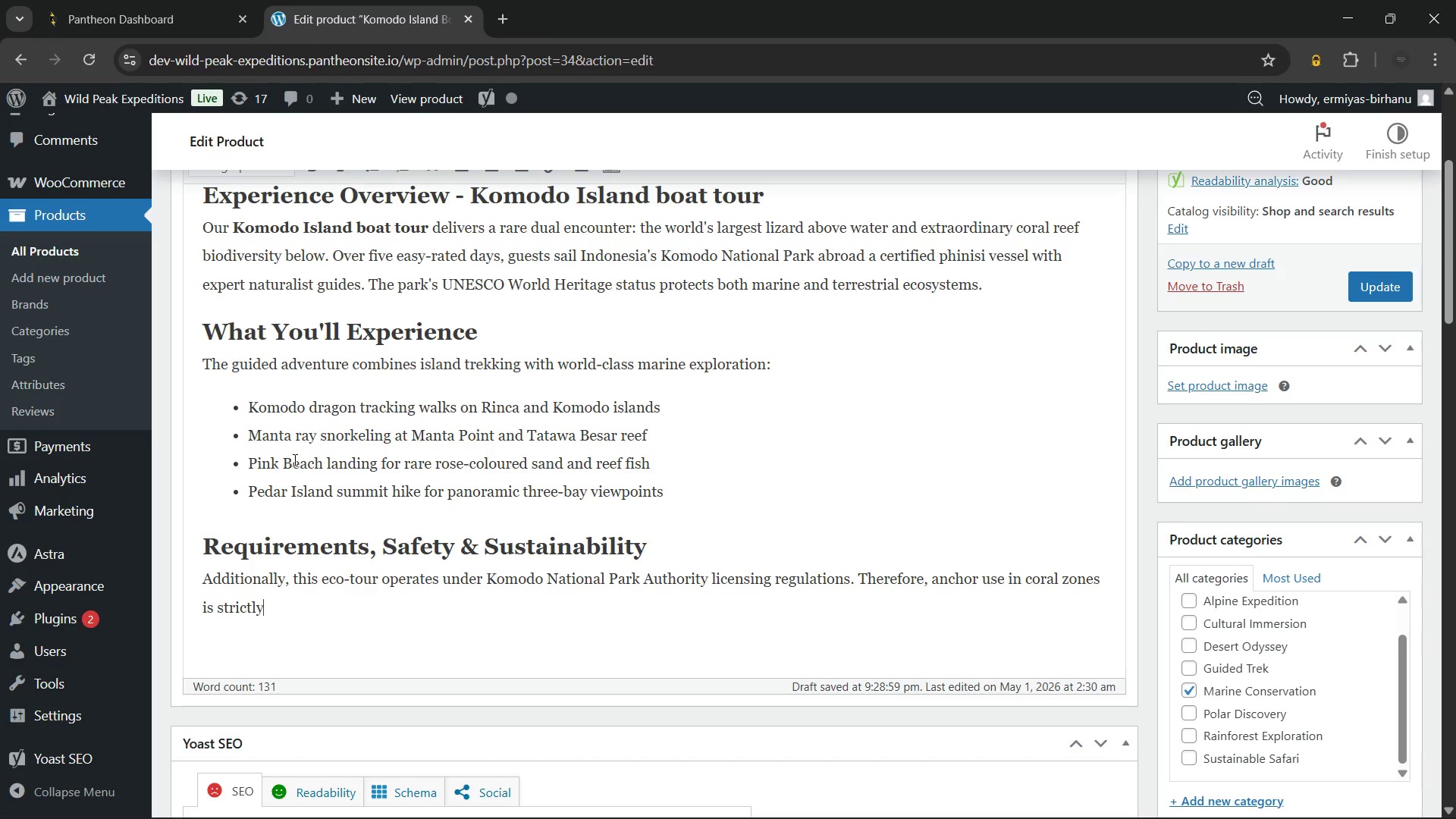 
type( prohibited, protecting fragile reef structures. Meanwhile, our wildlife expedition vessel holds WWF Coral Triangle certification. T)
key(Backspace)
 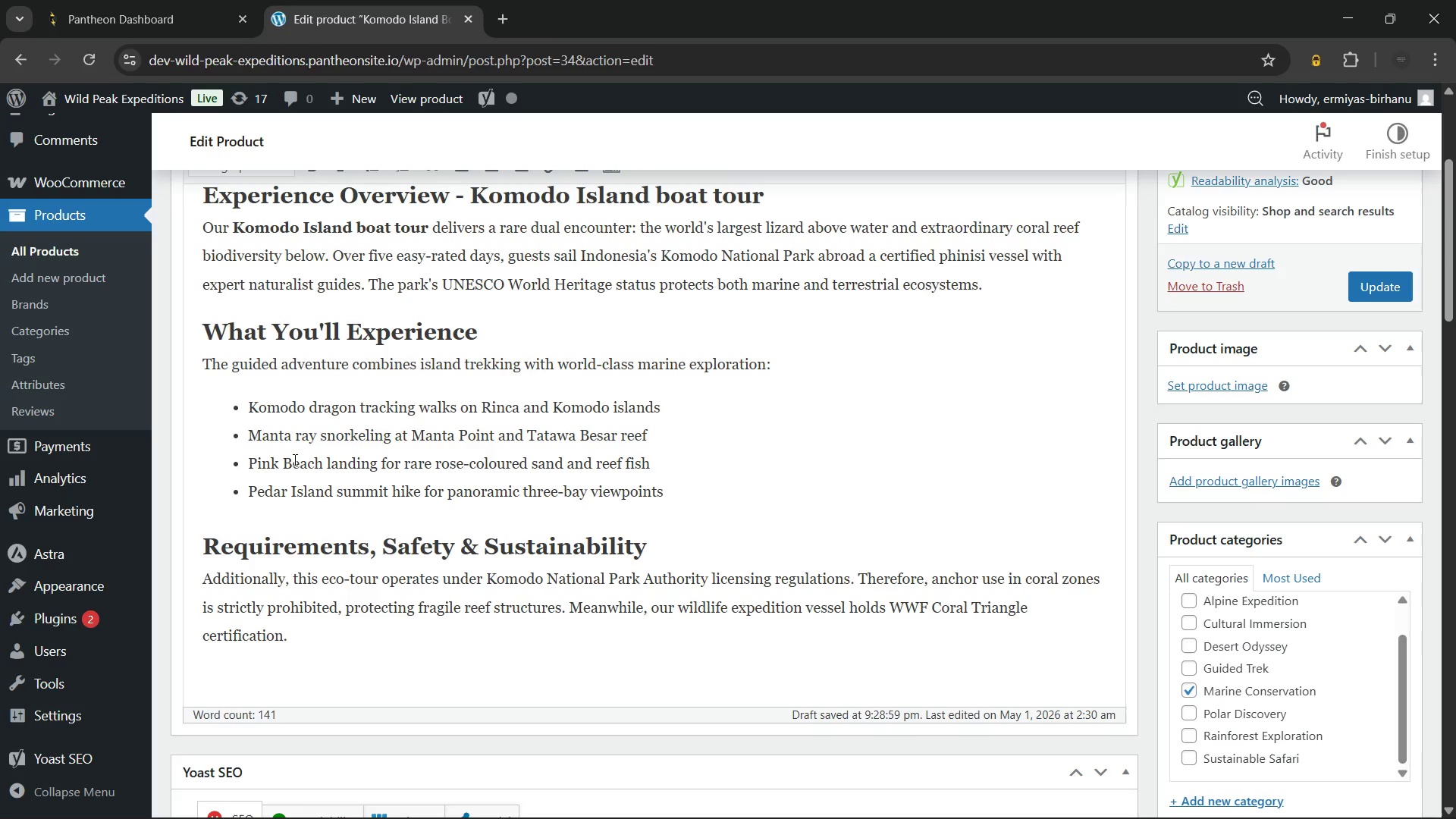 
key(Enter)
 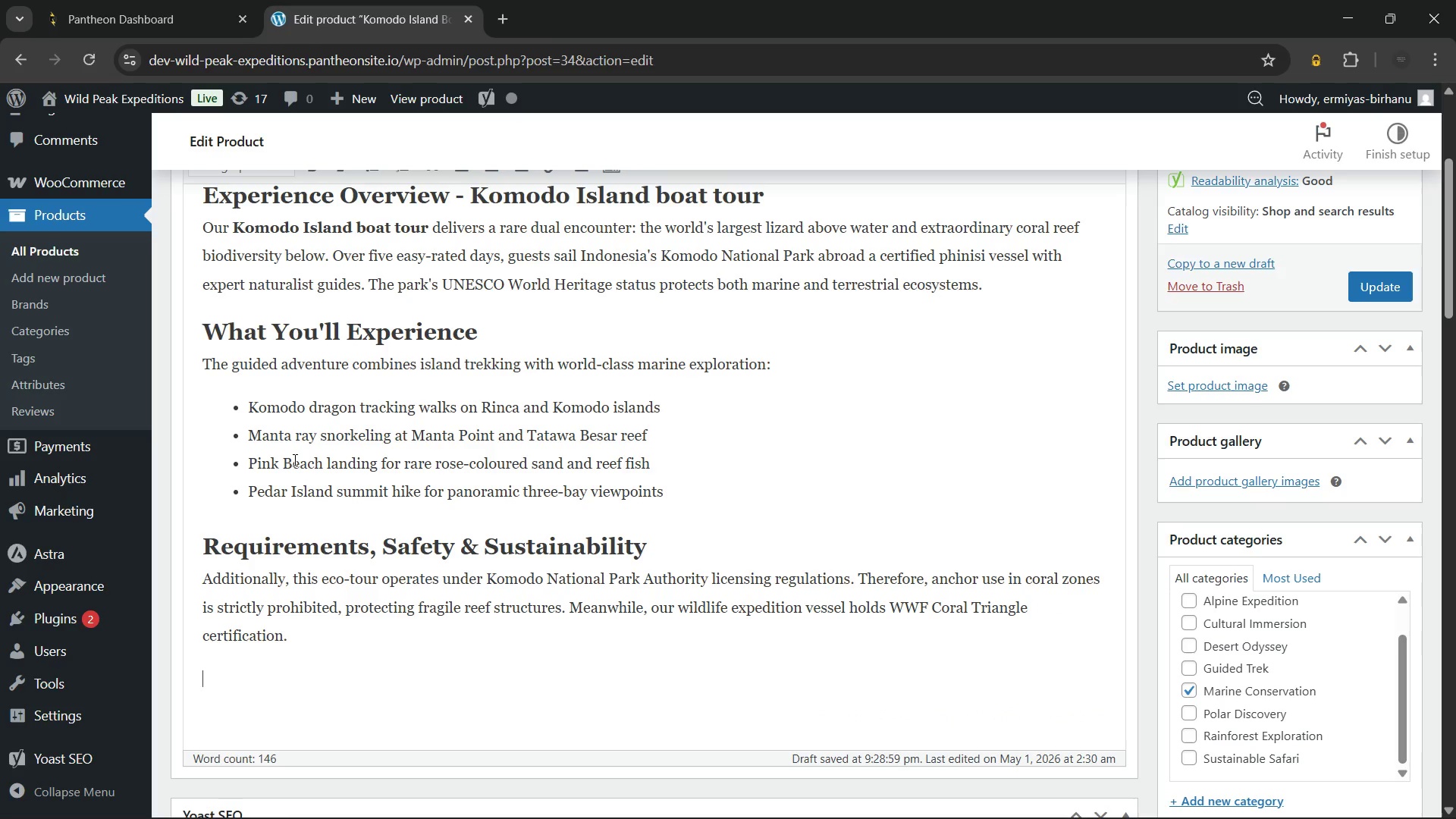 
type(This low-impact travel approach contributes a park levy to ranger patrol funding on every departr)
key(Backspace)
type(ure)
 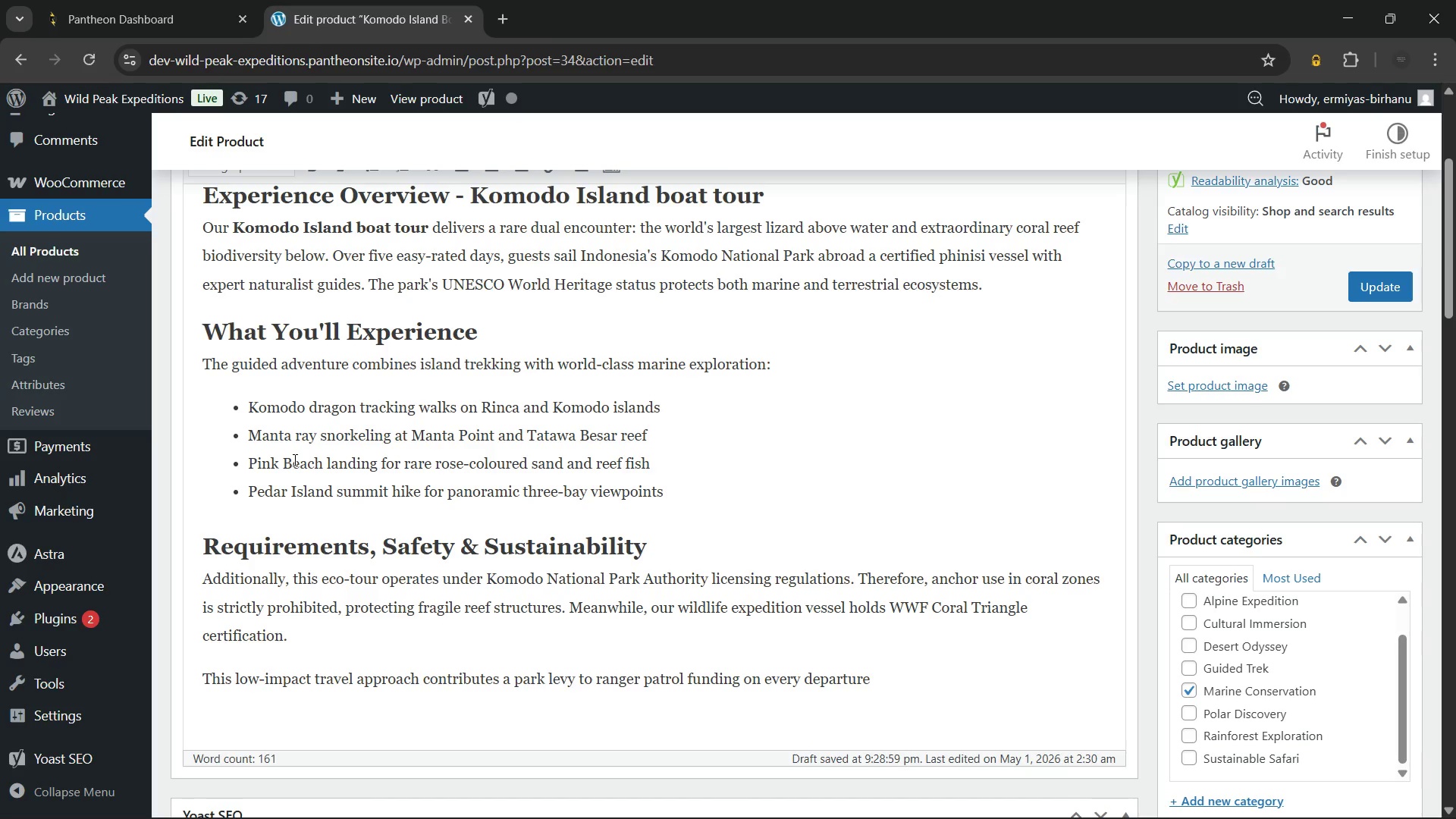 
type(. Maximum elevation of 100 m keeps the tour firmly in the easy difficulty category)
 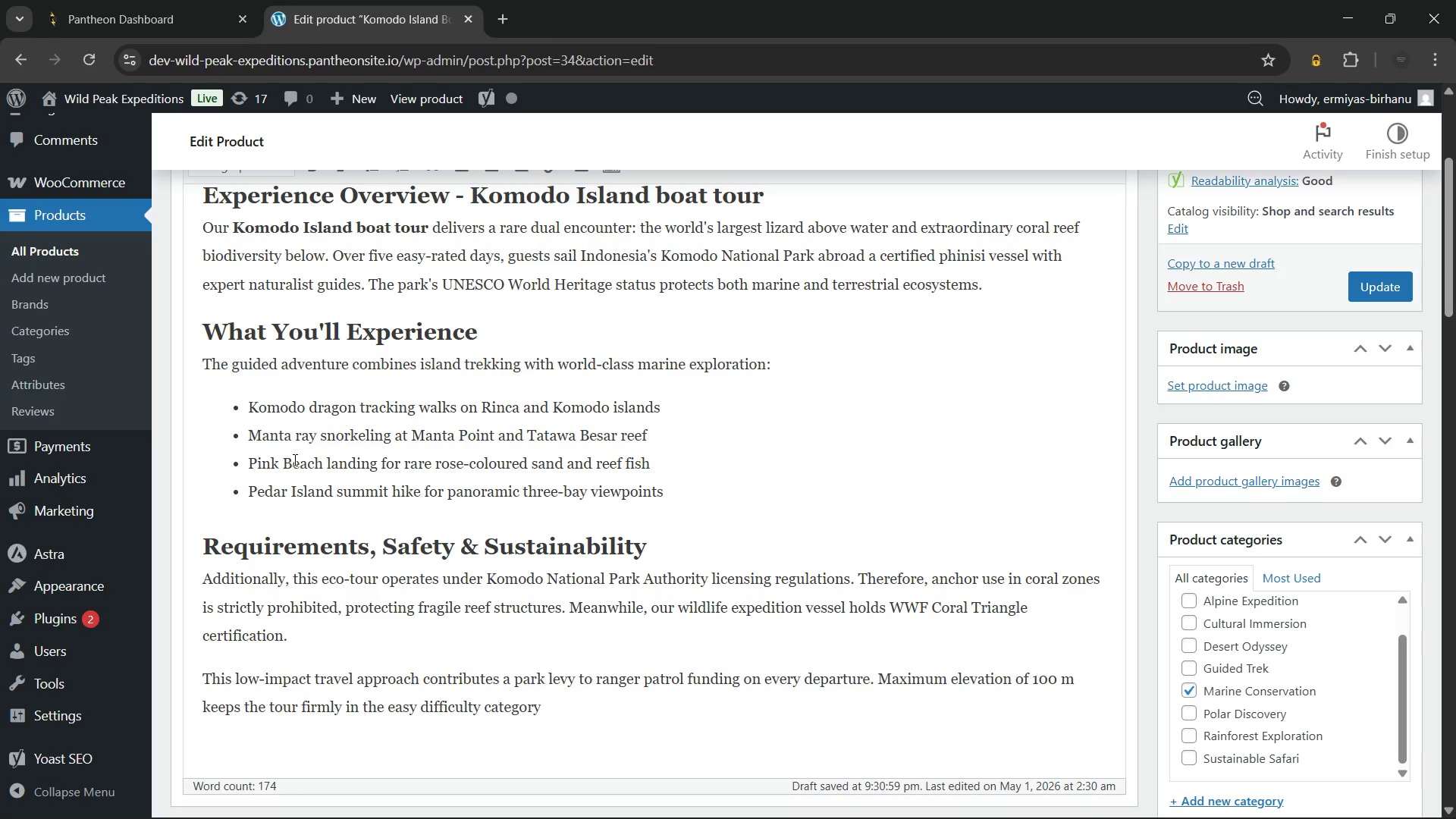 
wait(29.09)
 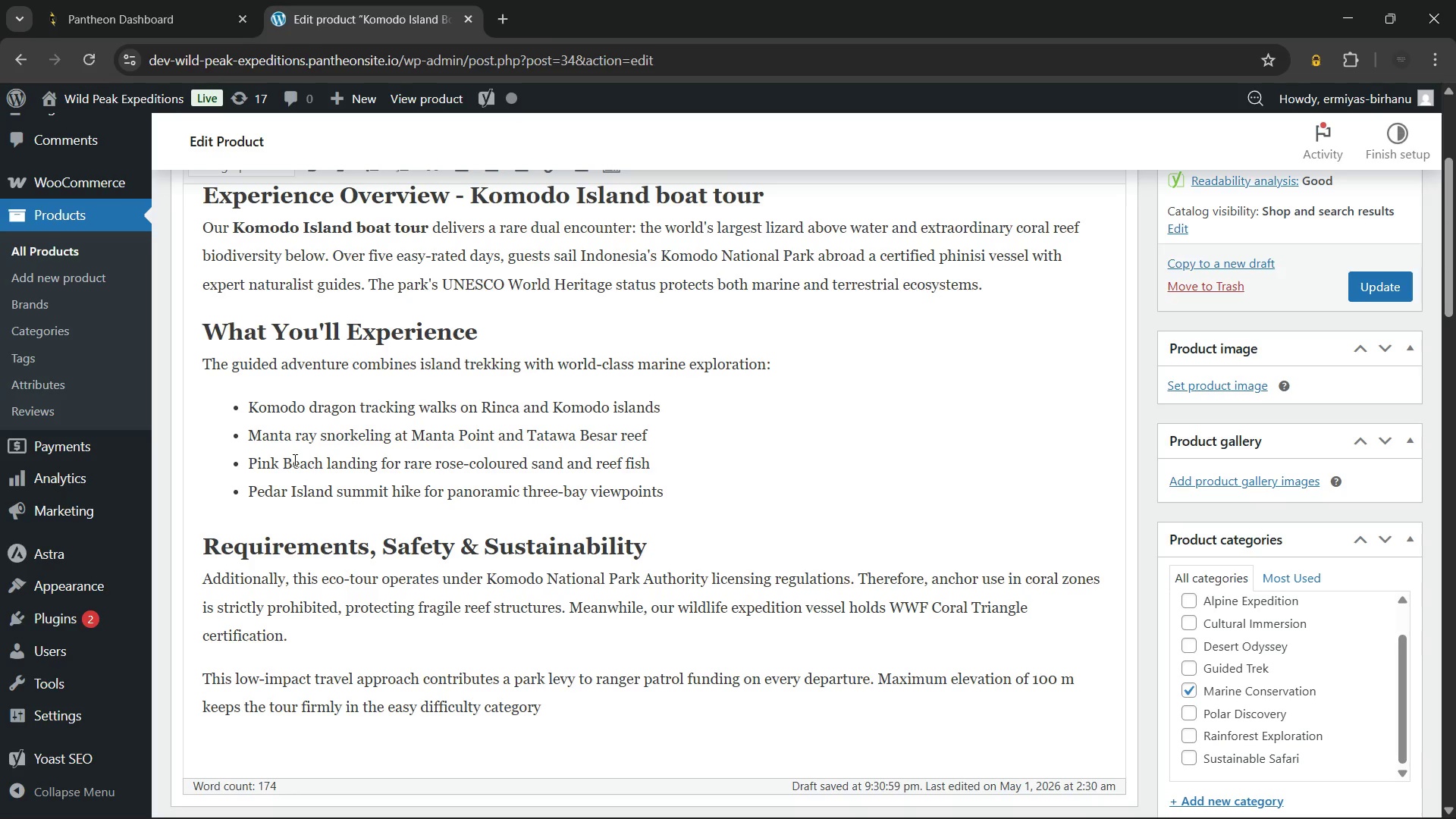 
key(Period)
 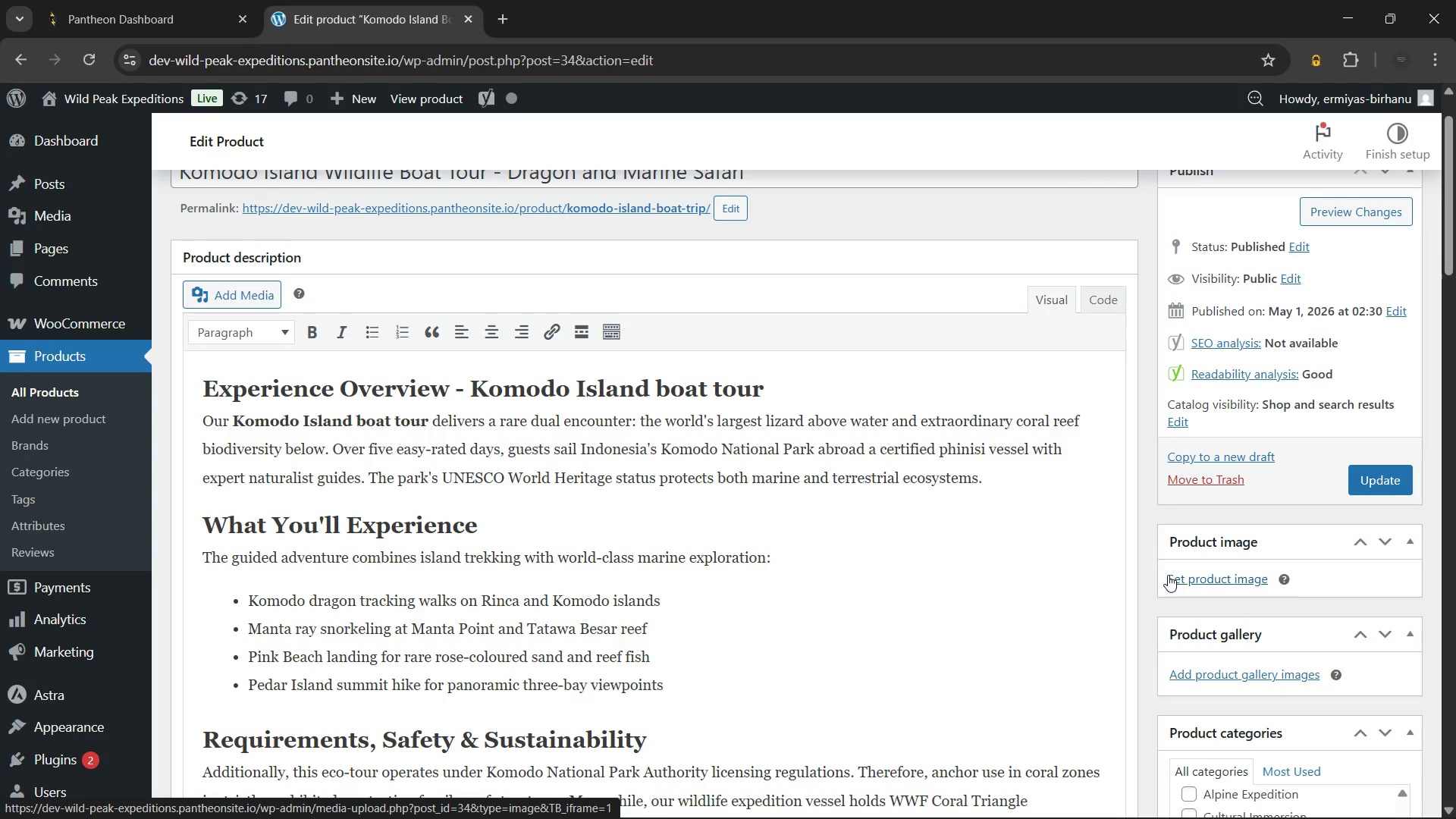 
wait(26.44)
 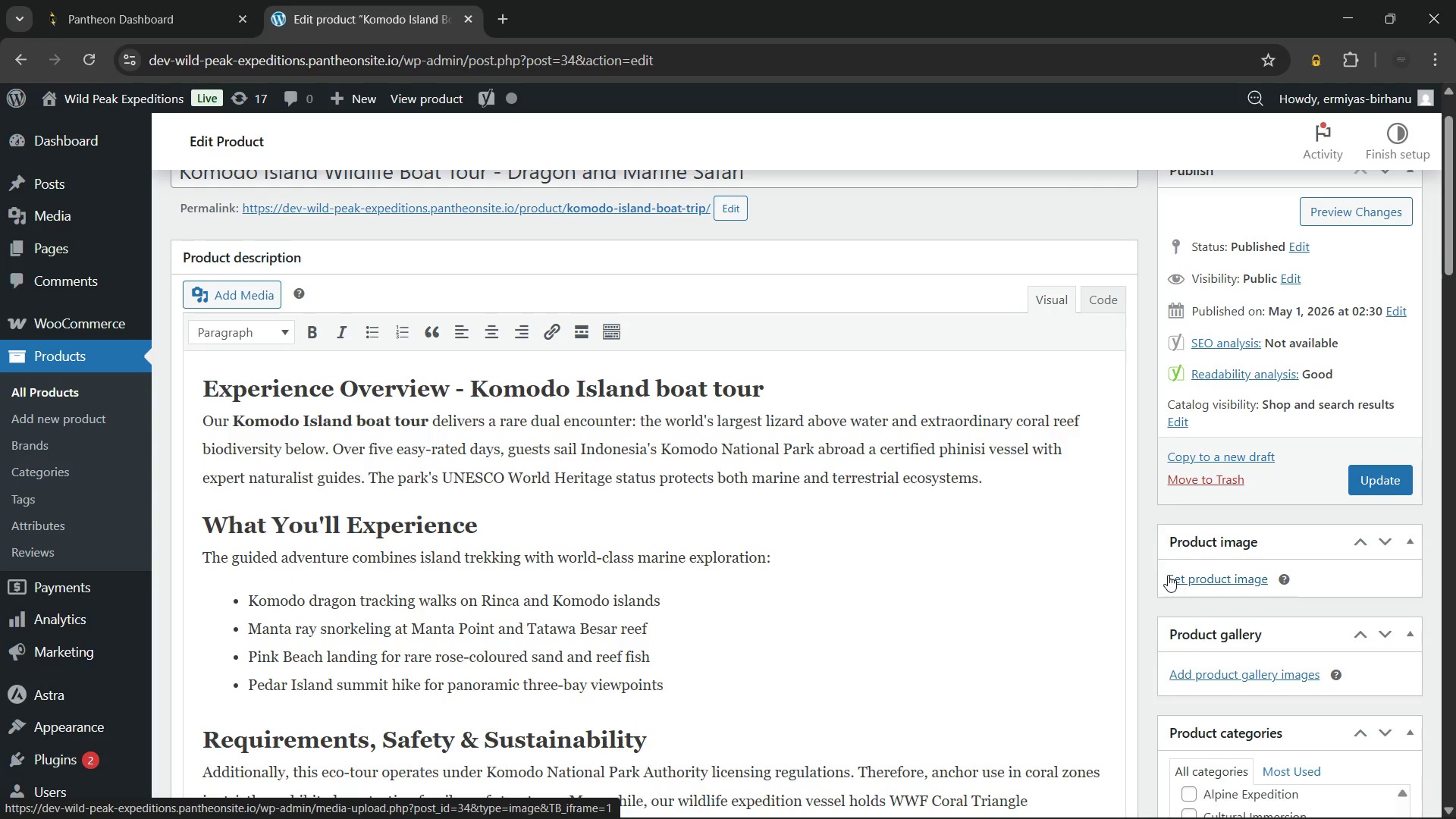 
left_click([1201, 582])
 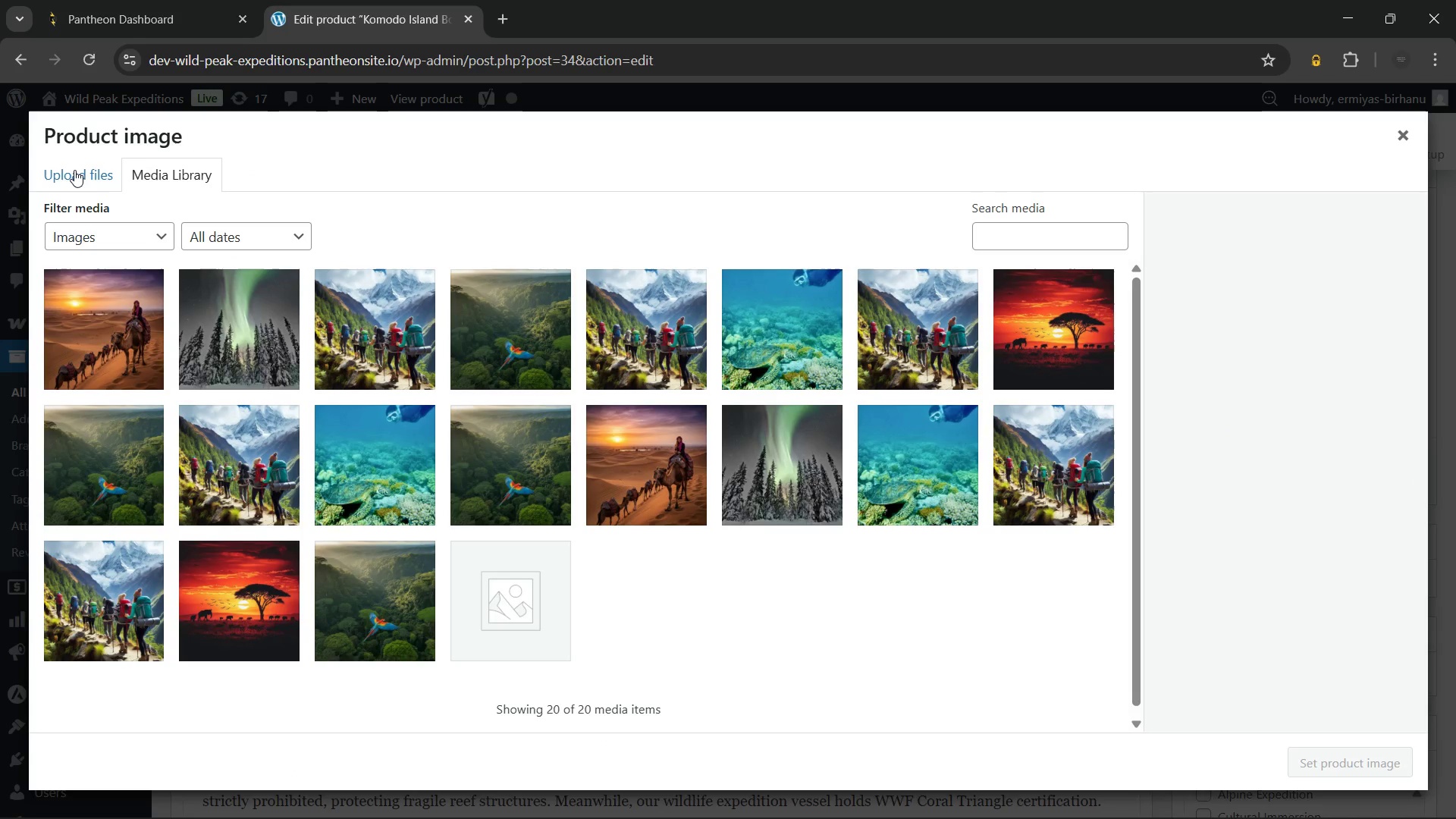 
wait(7.36)
 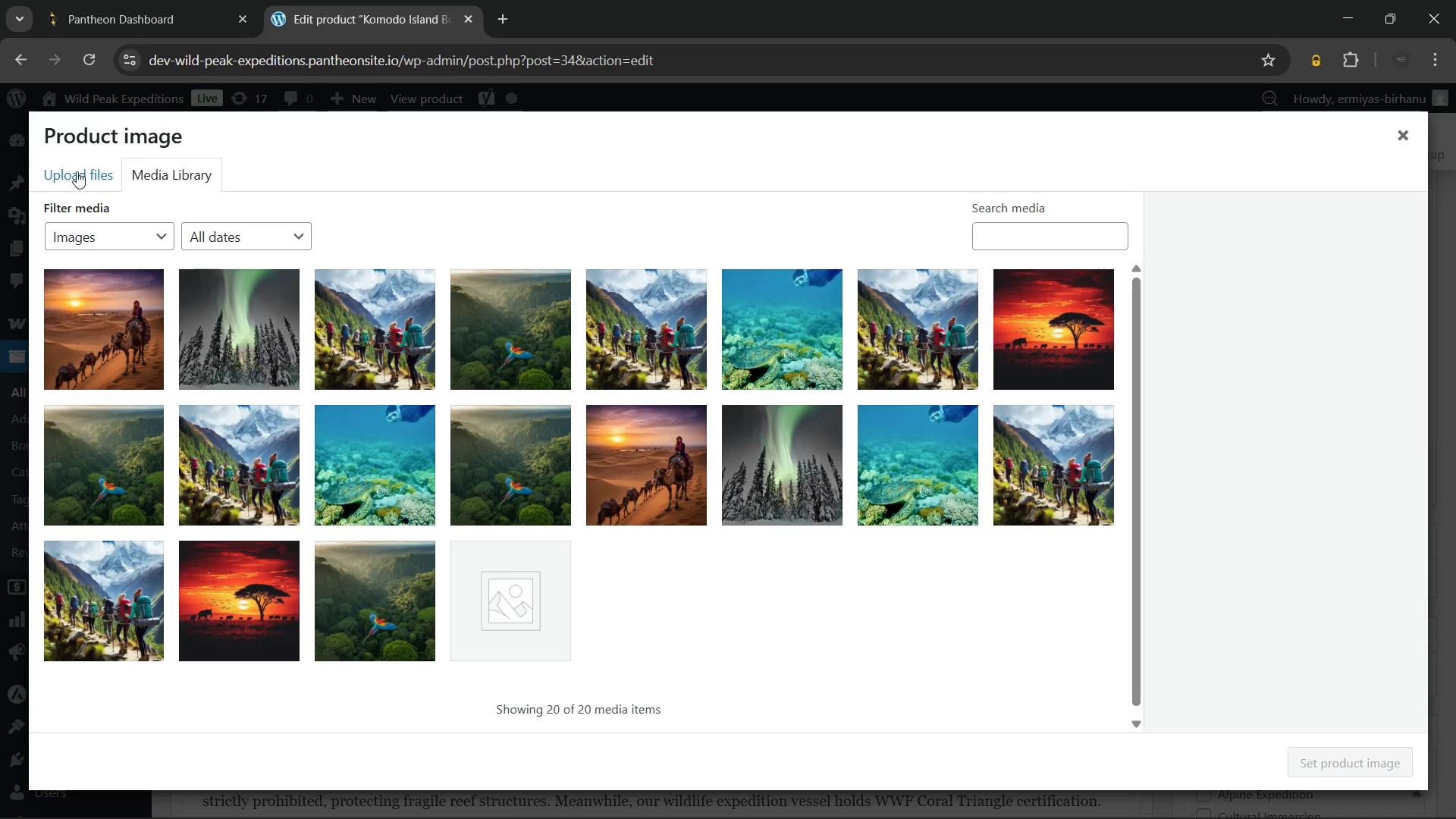 
left_click([74, 170])
 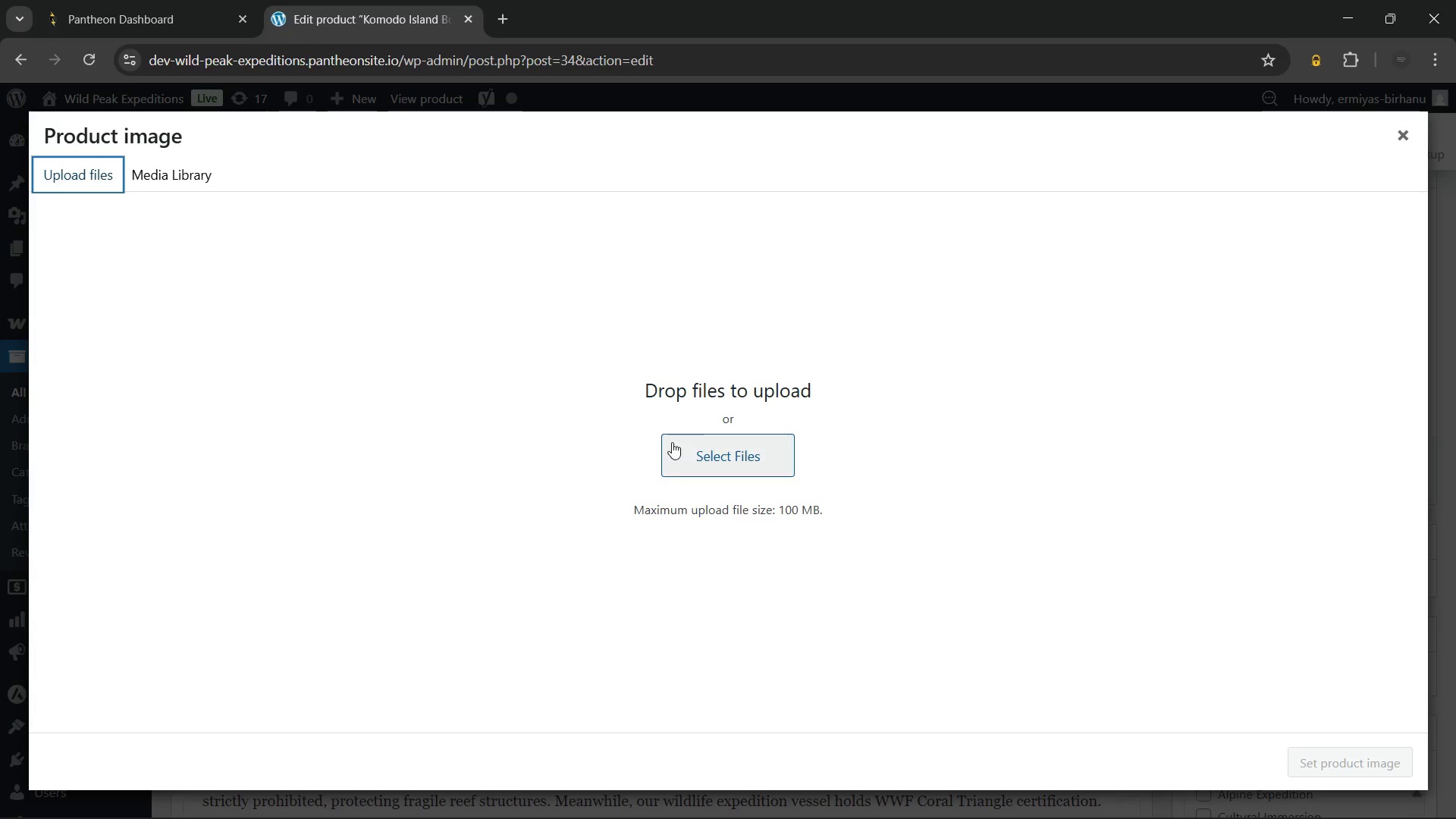 
left_click([679, 444])
 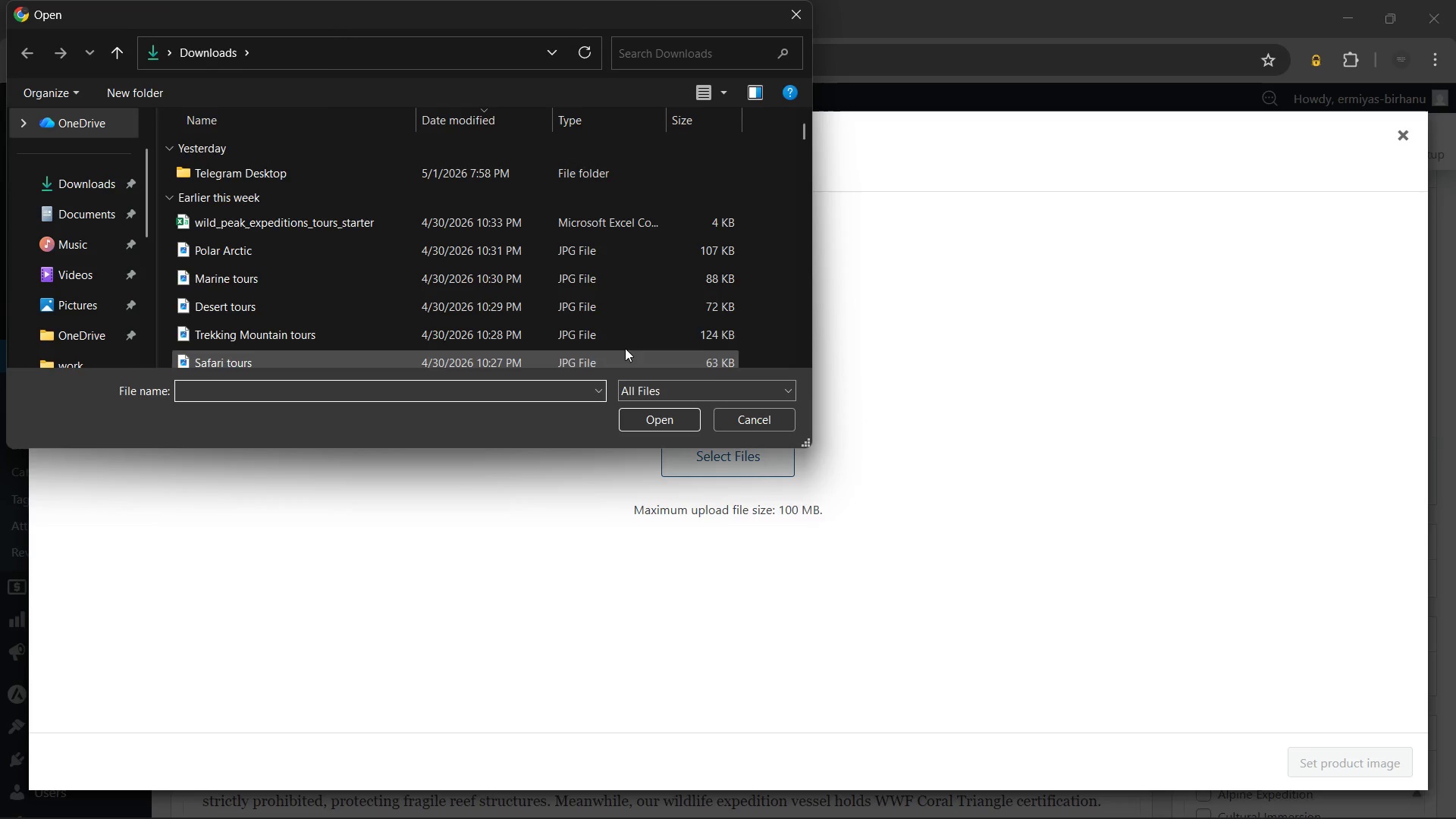 
left_click([326, 265])
 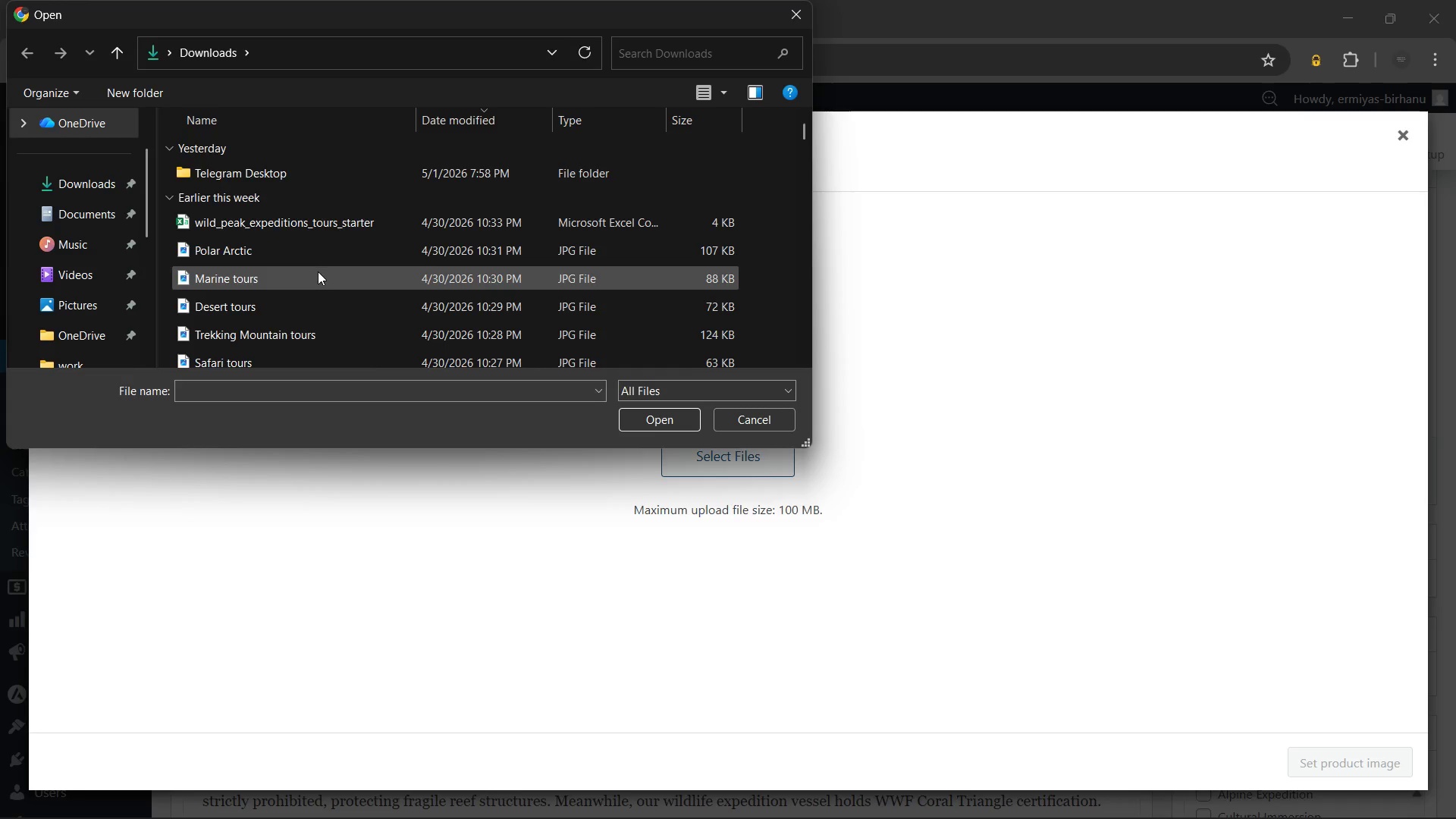 
left_click([318, 271])
 